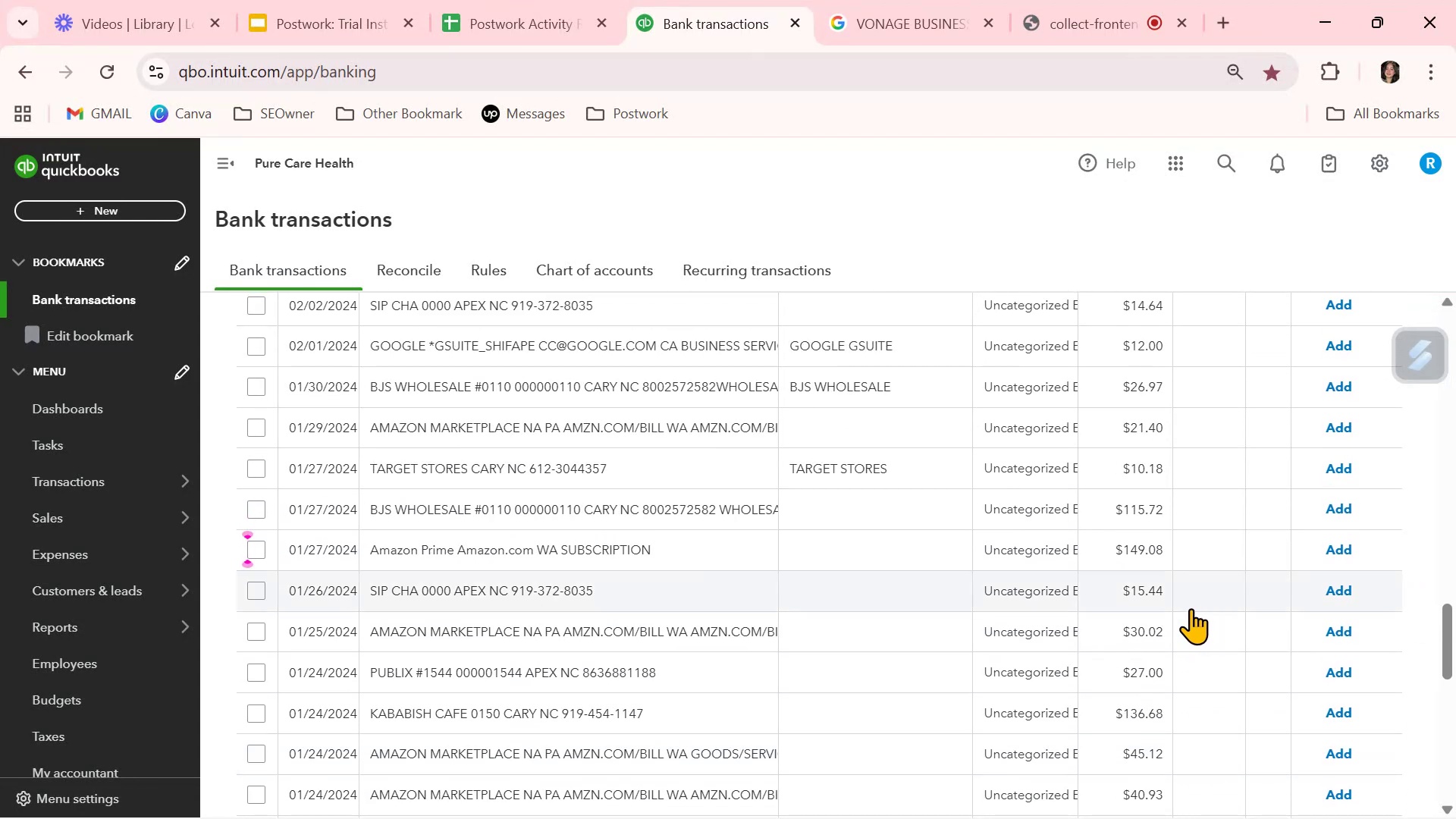 
left_click([932, 672])
 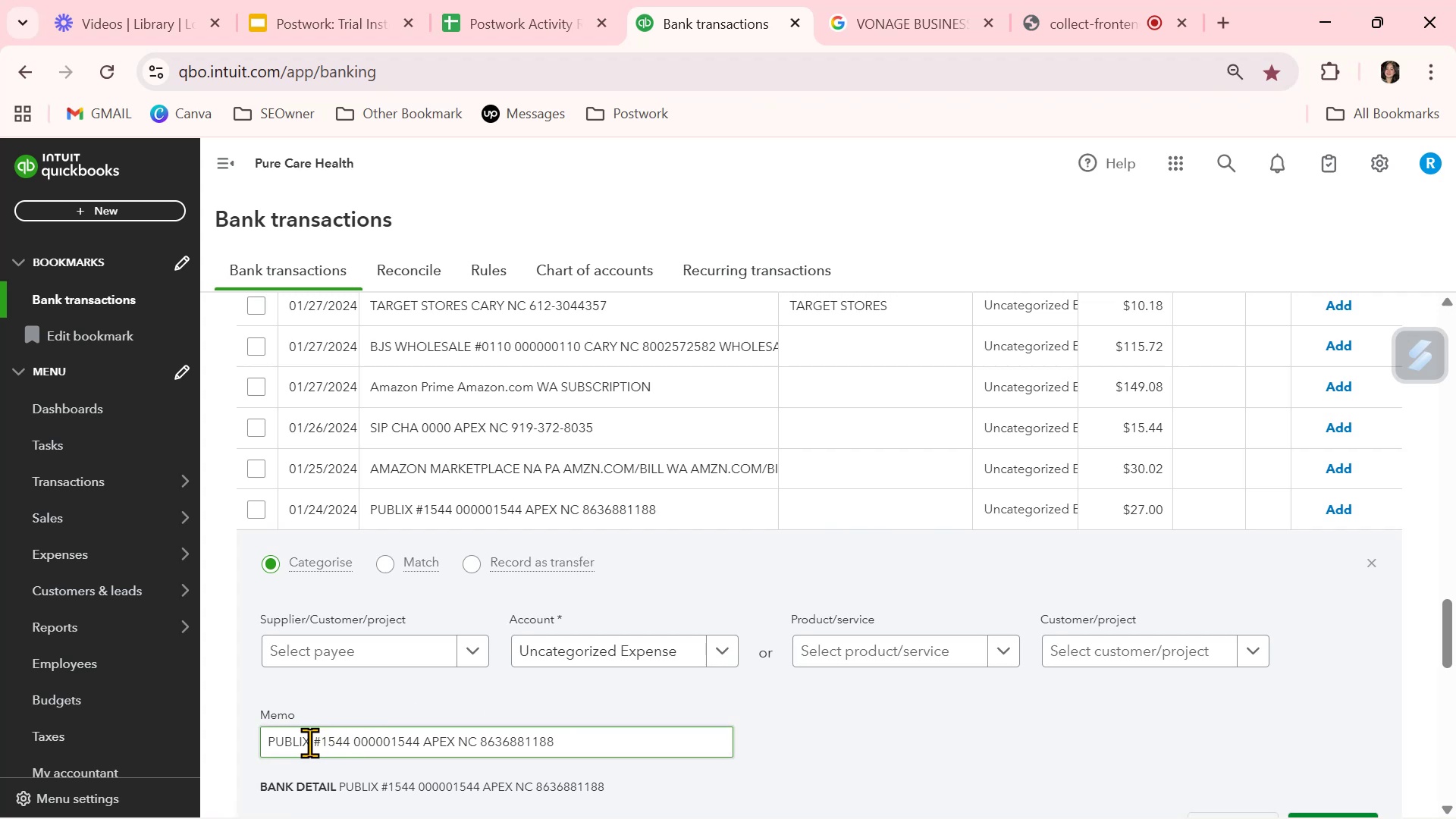 
left_click_drag(start_coordinate=[310, 742], to_coordinate=[228, 734])
 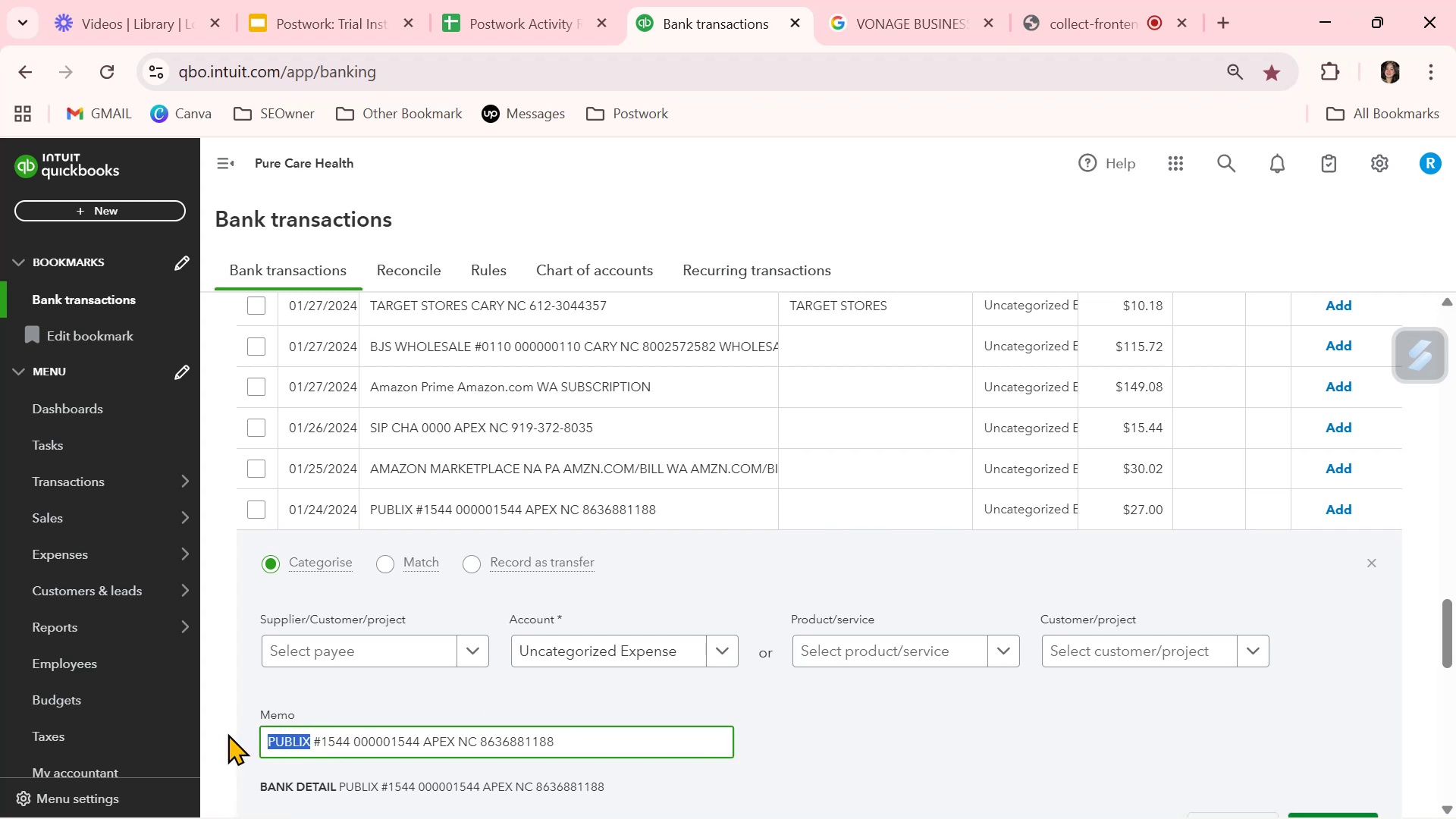 
key(Control+ControlLeft)
 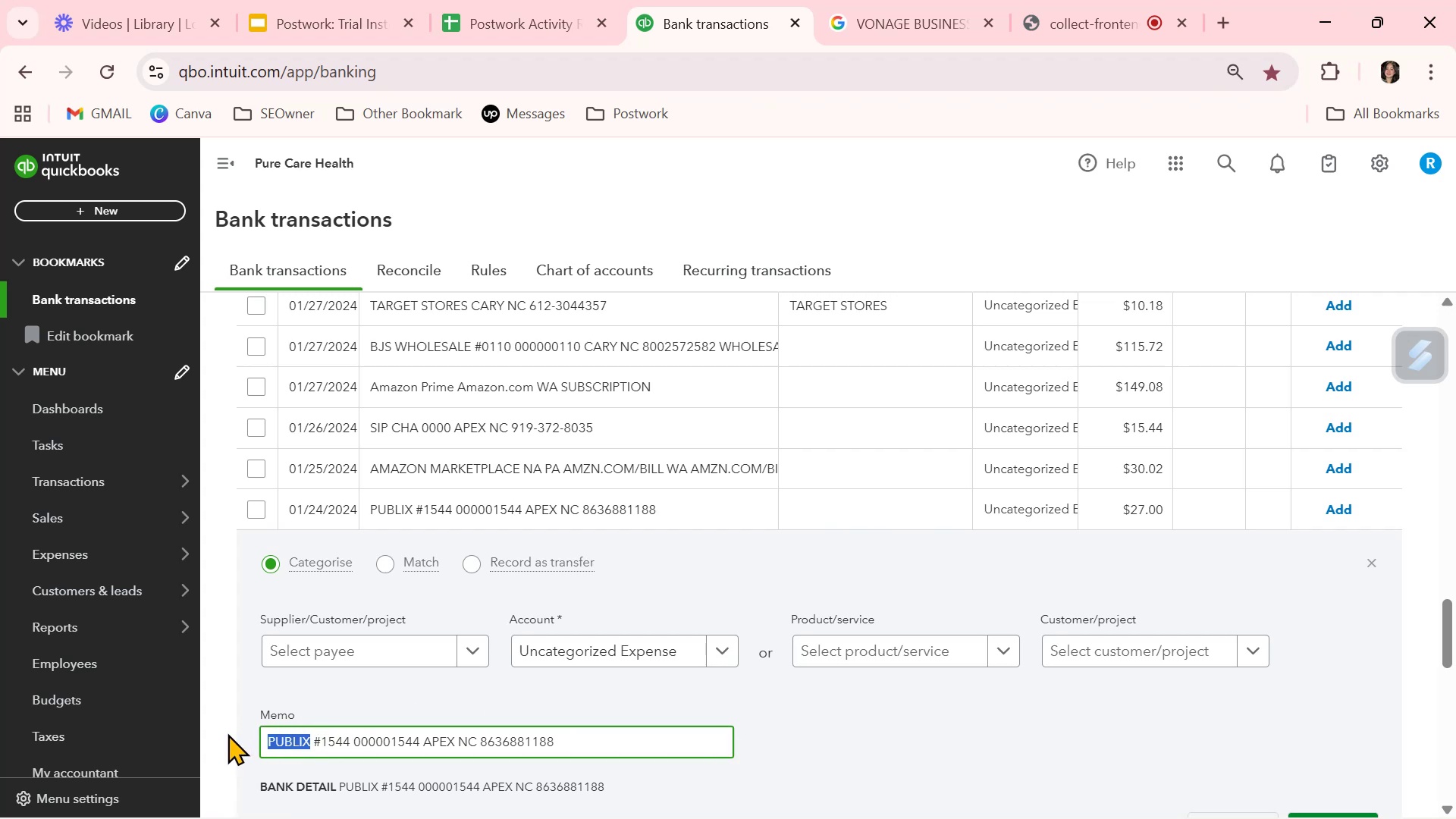 
key(Control+C)
 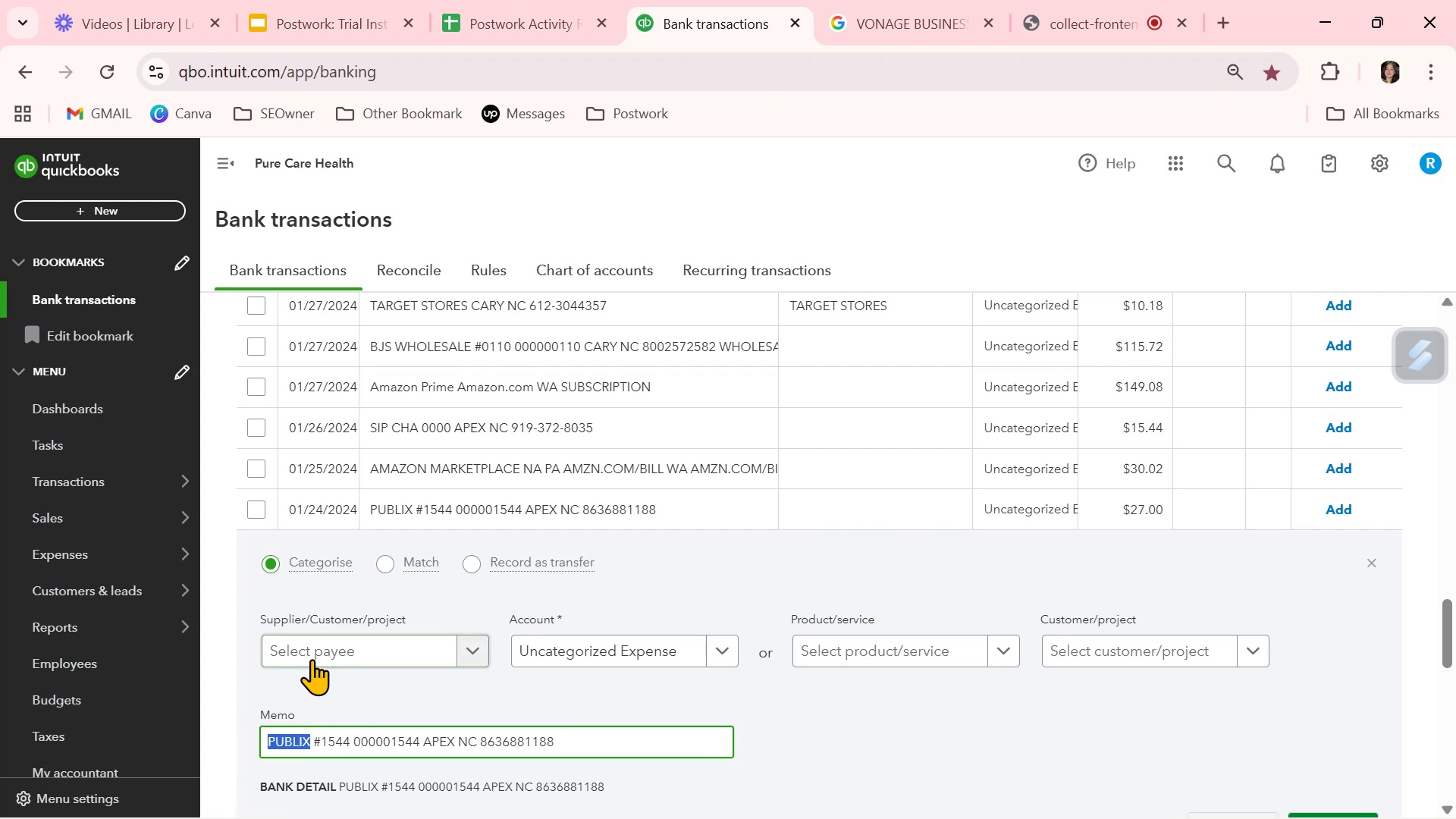 
left_click([319, 654])
 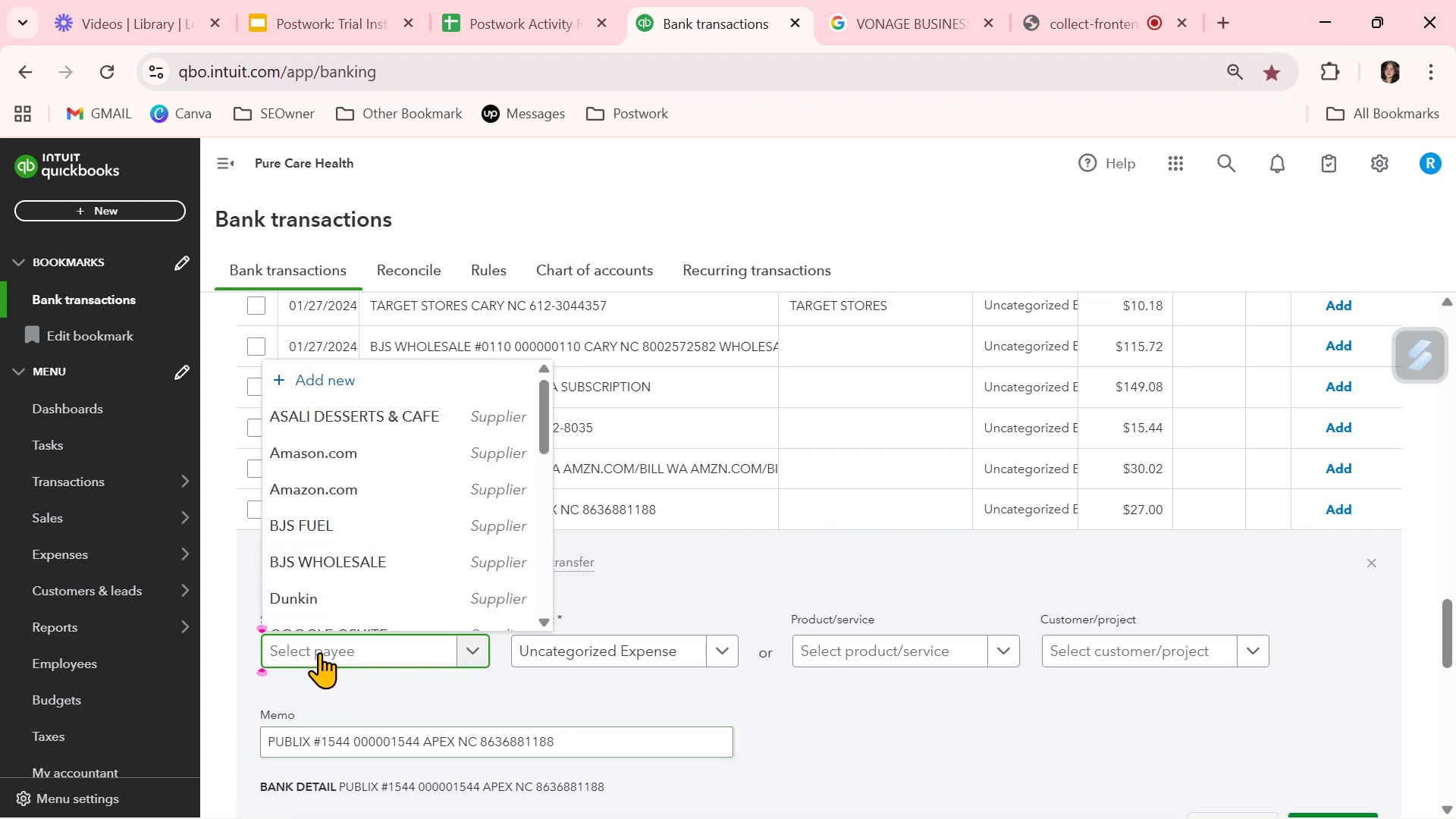 
key(Control+ControlLeft)
 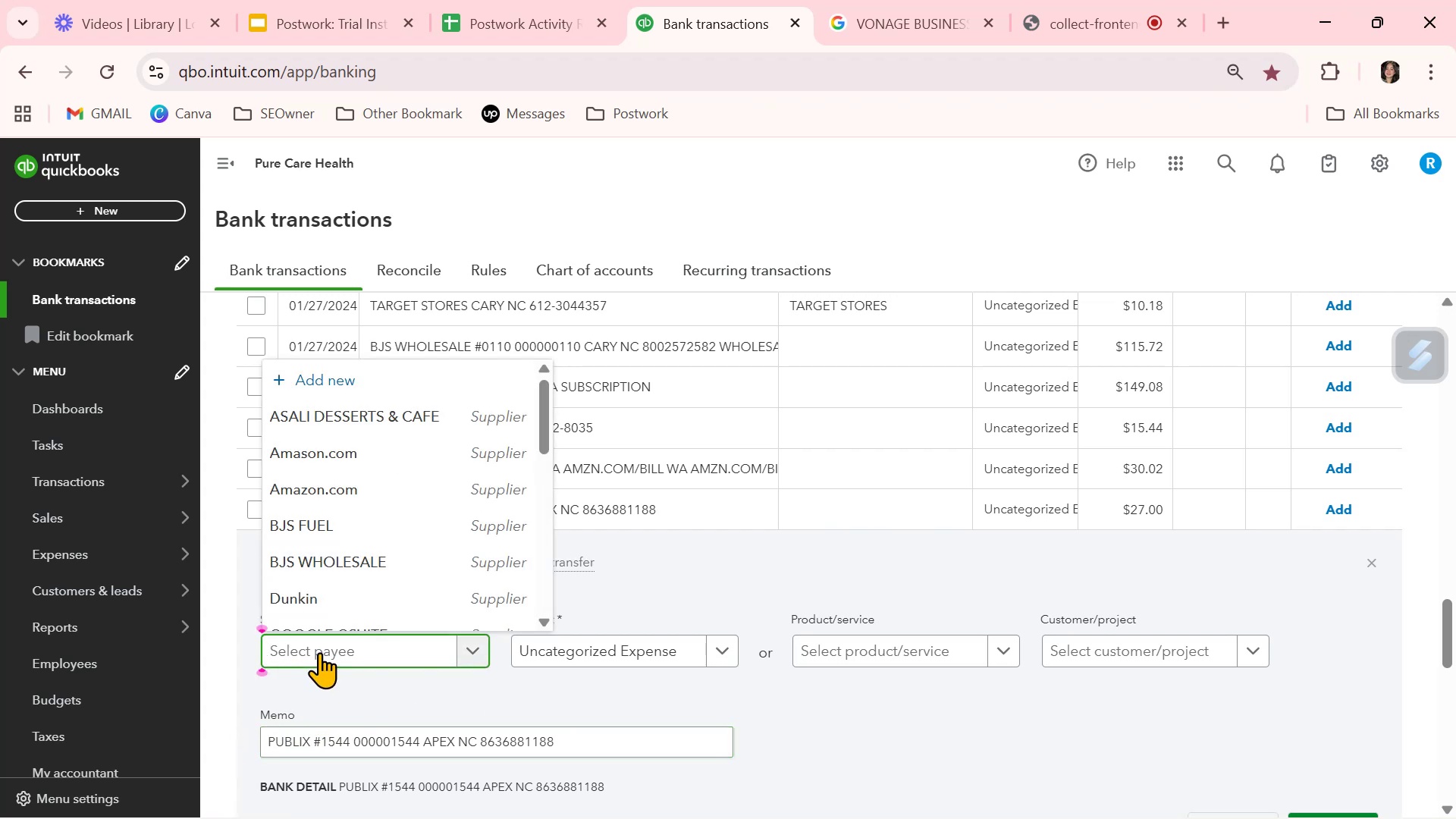 
key(Control+V)
 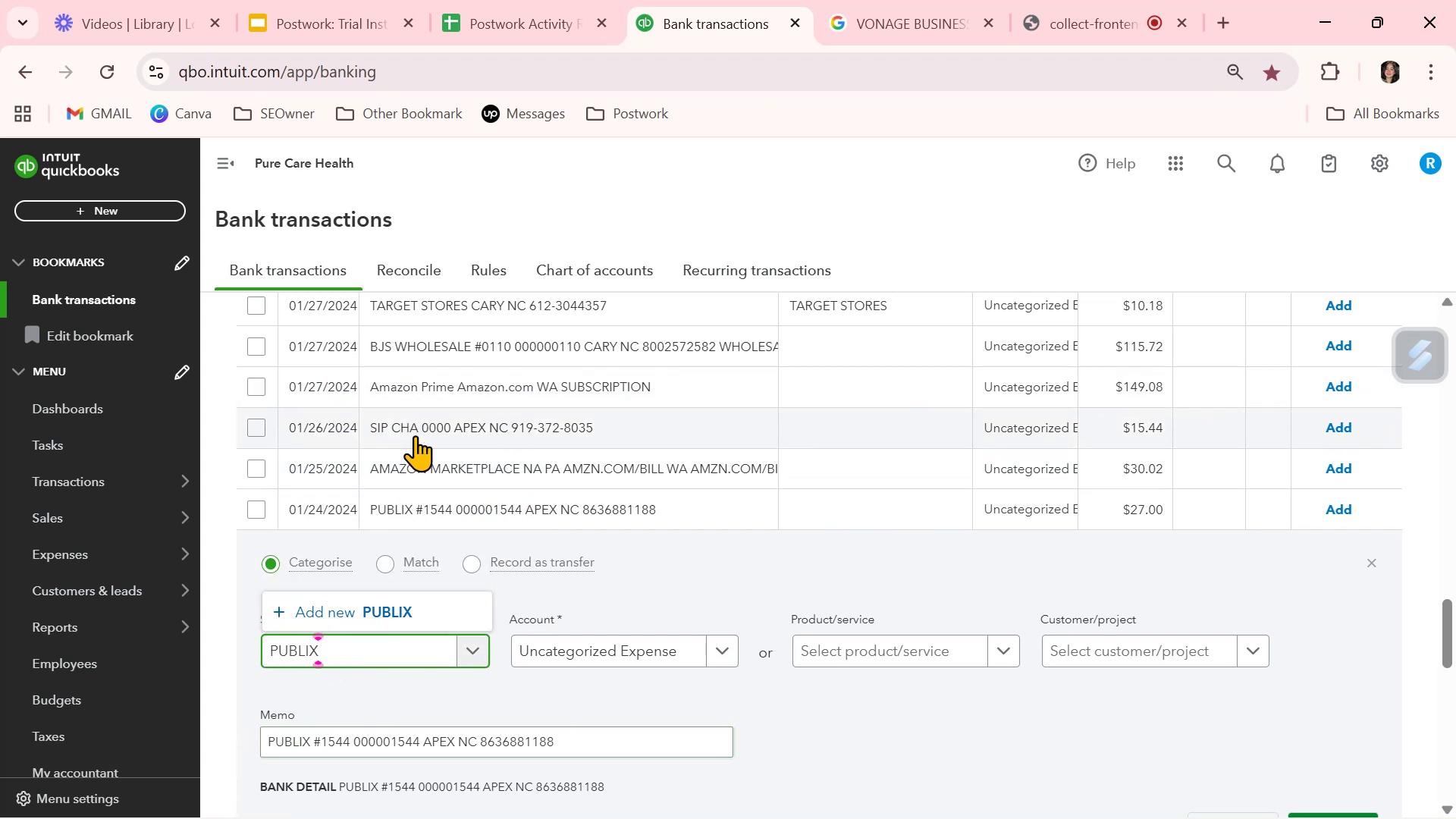 
left_click([392, 610])
 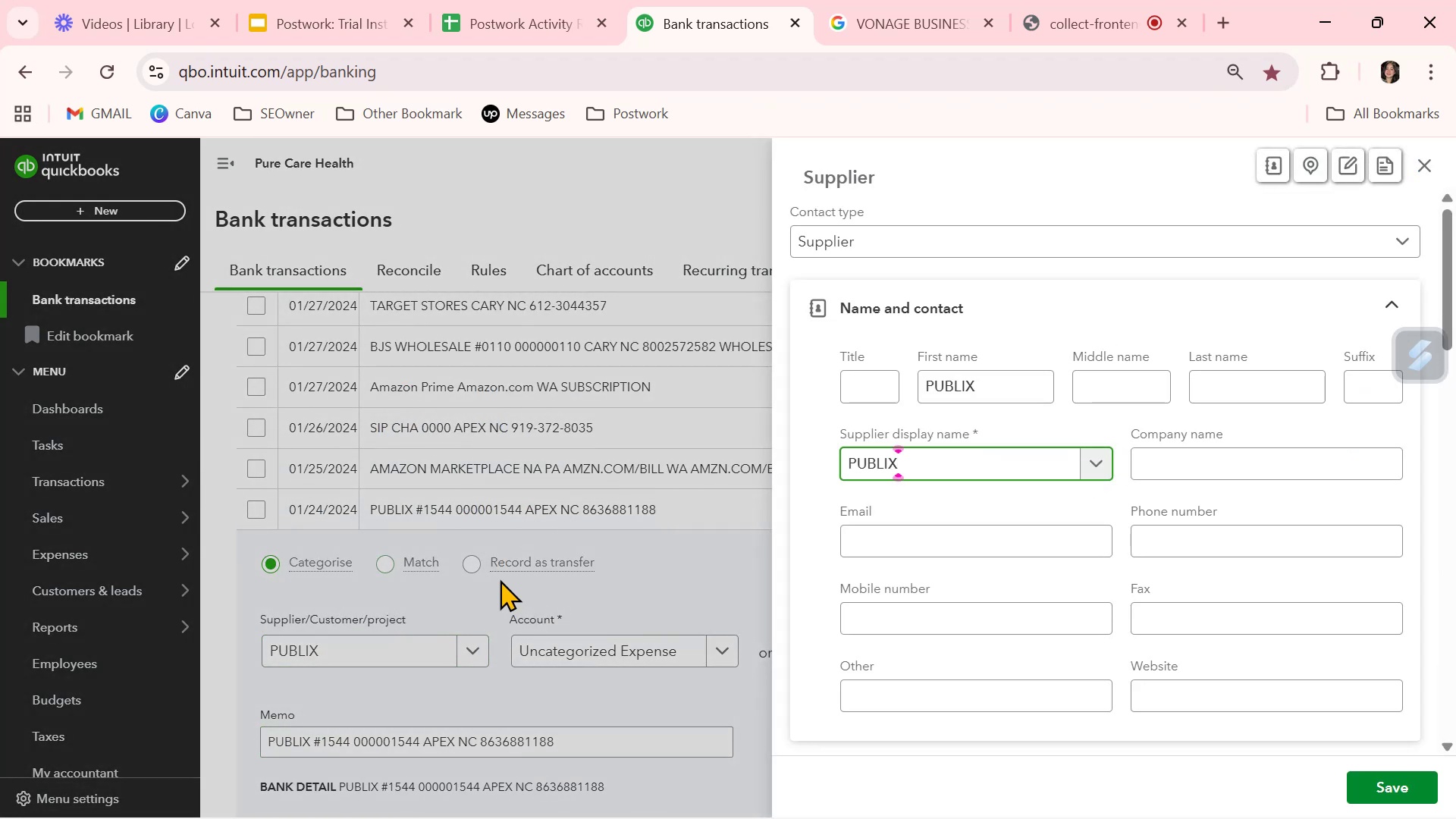 
left_click_drag(start_coordinate=[984, 398], to_coordinate=[869, 381])
 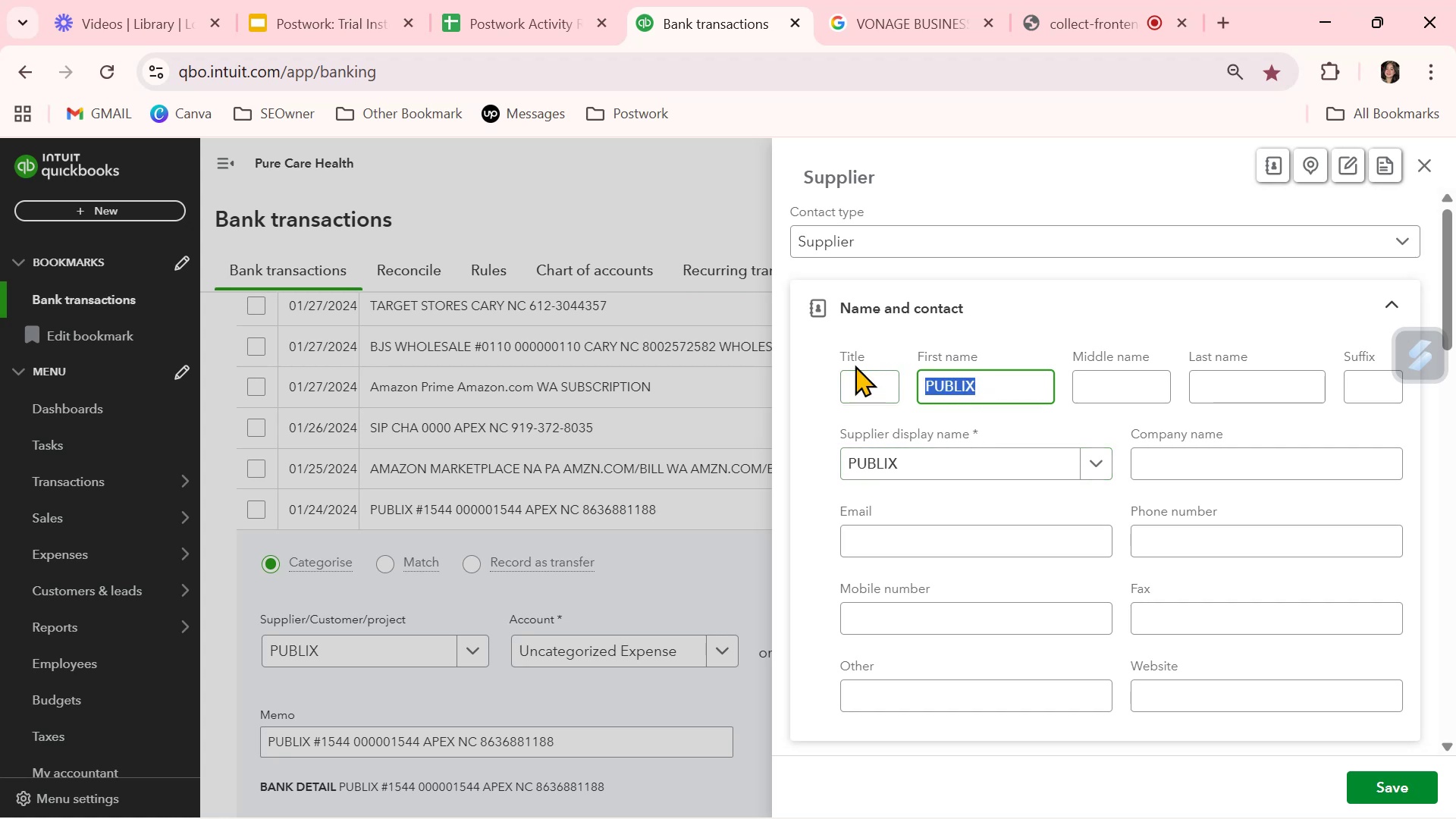 
key(Backspace)
 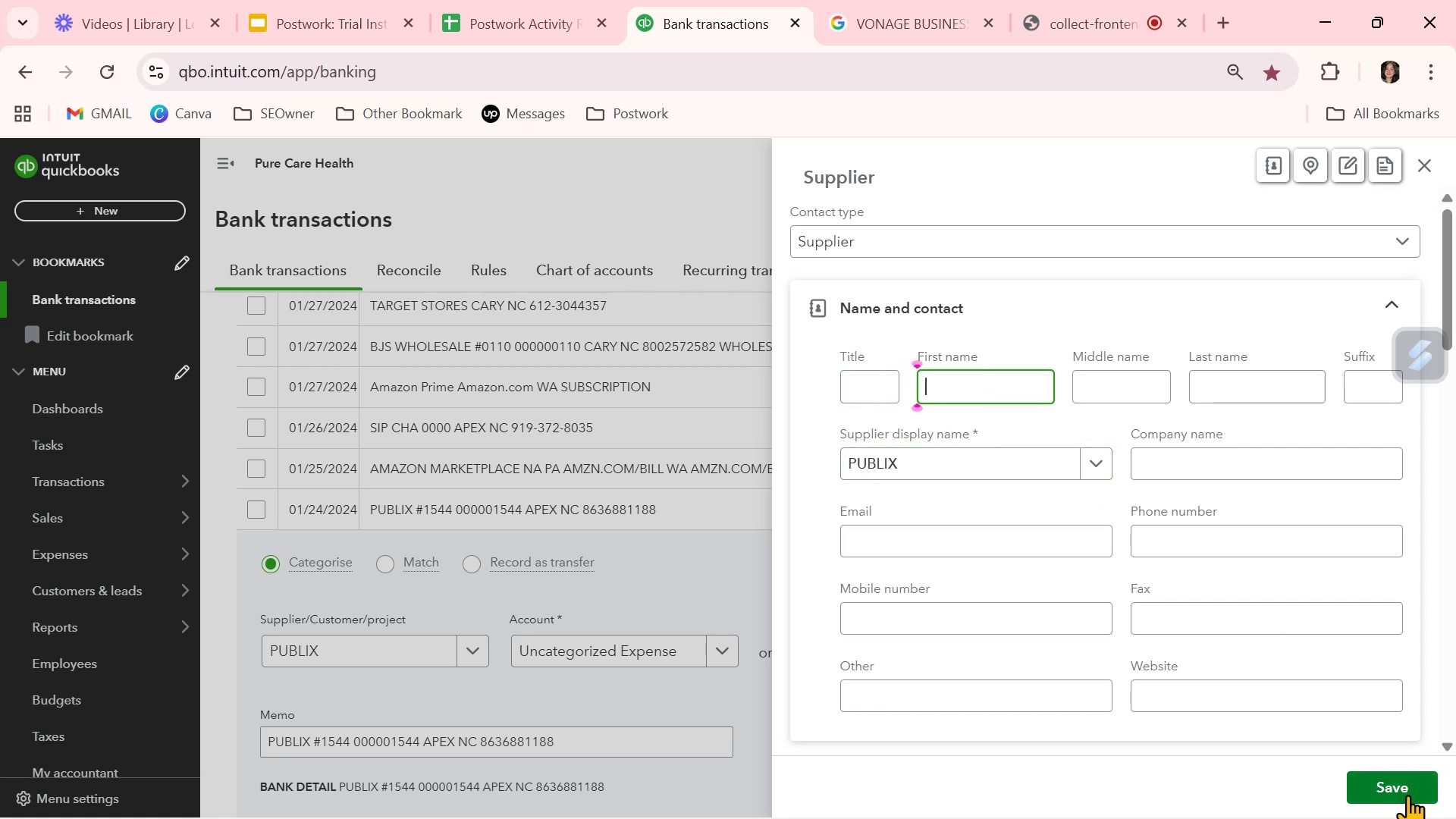 
left_click([1405, 792])
 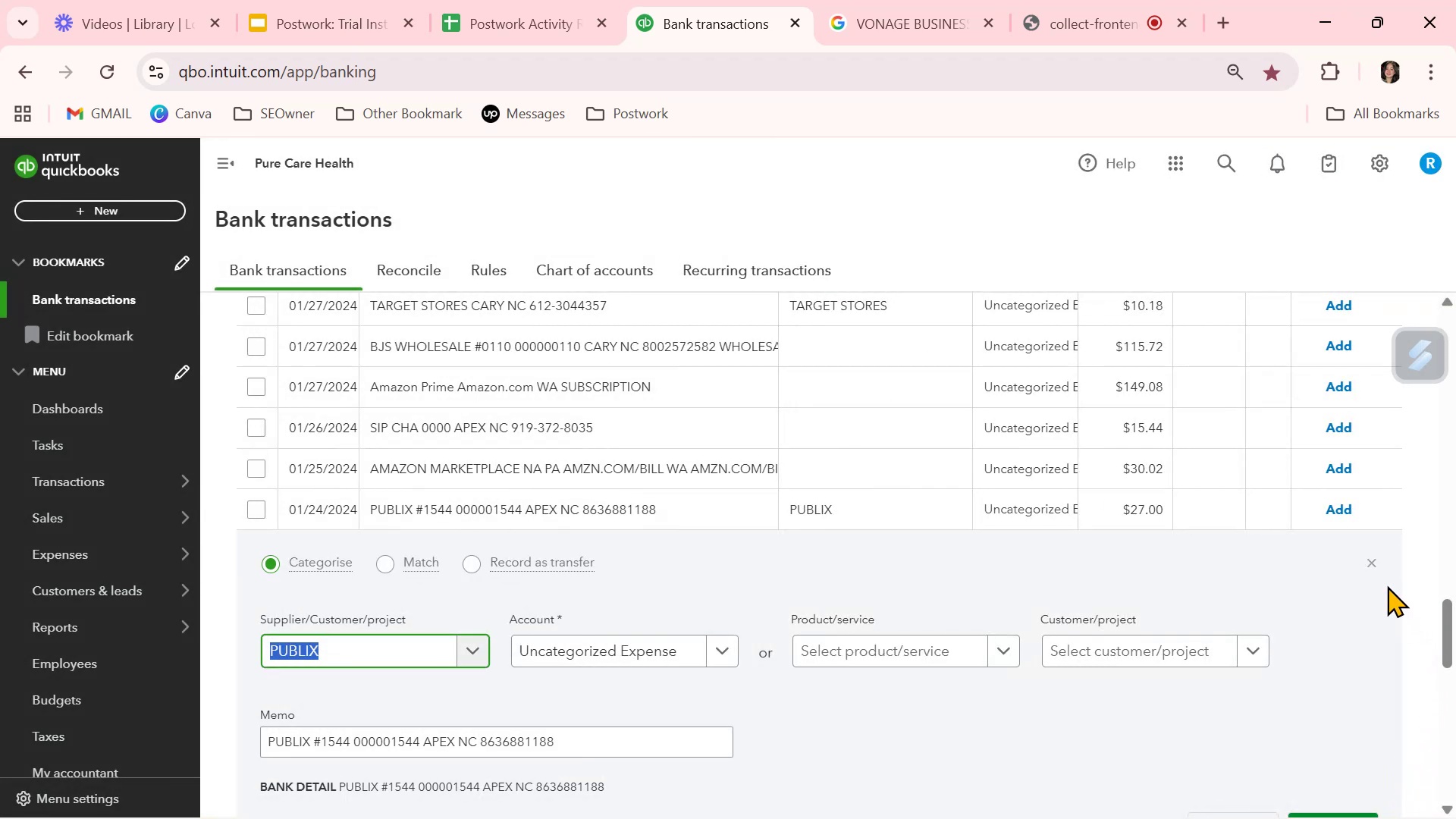 
left_click([1373, 562])
 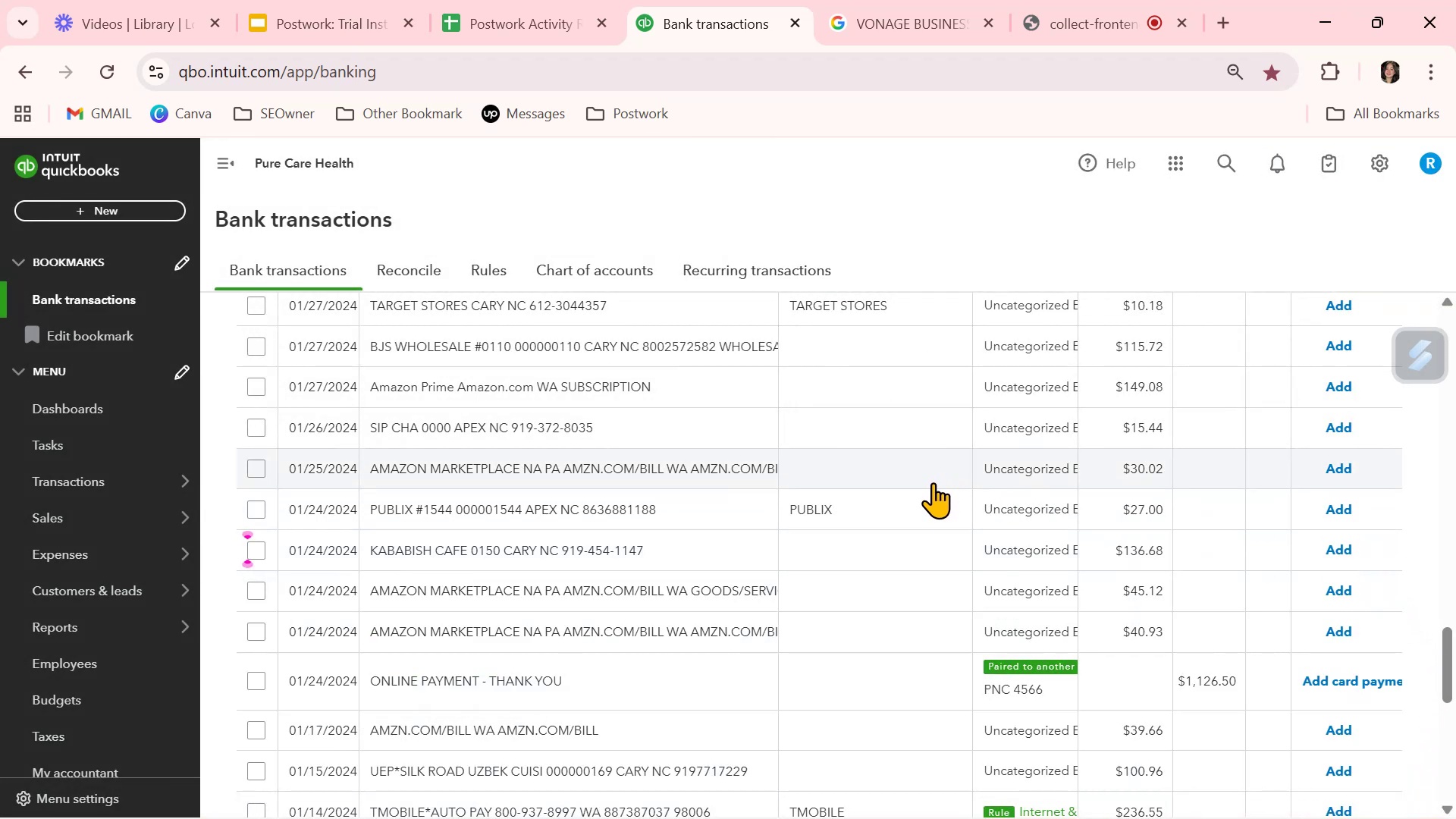 
scroll: coordinate [931, 664], scroll_direction: down, amount: 1.0
 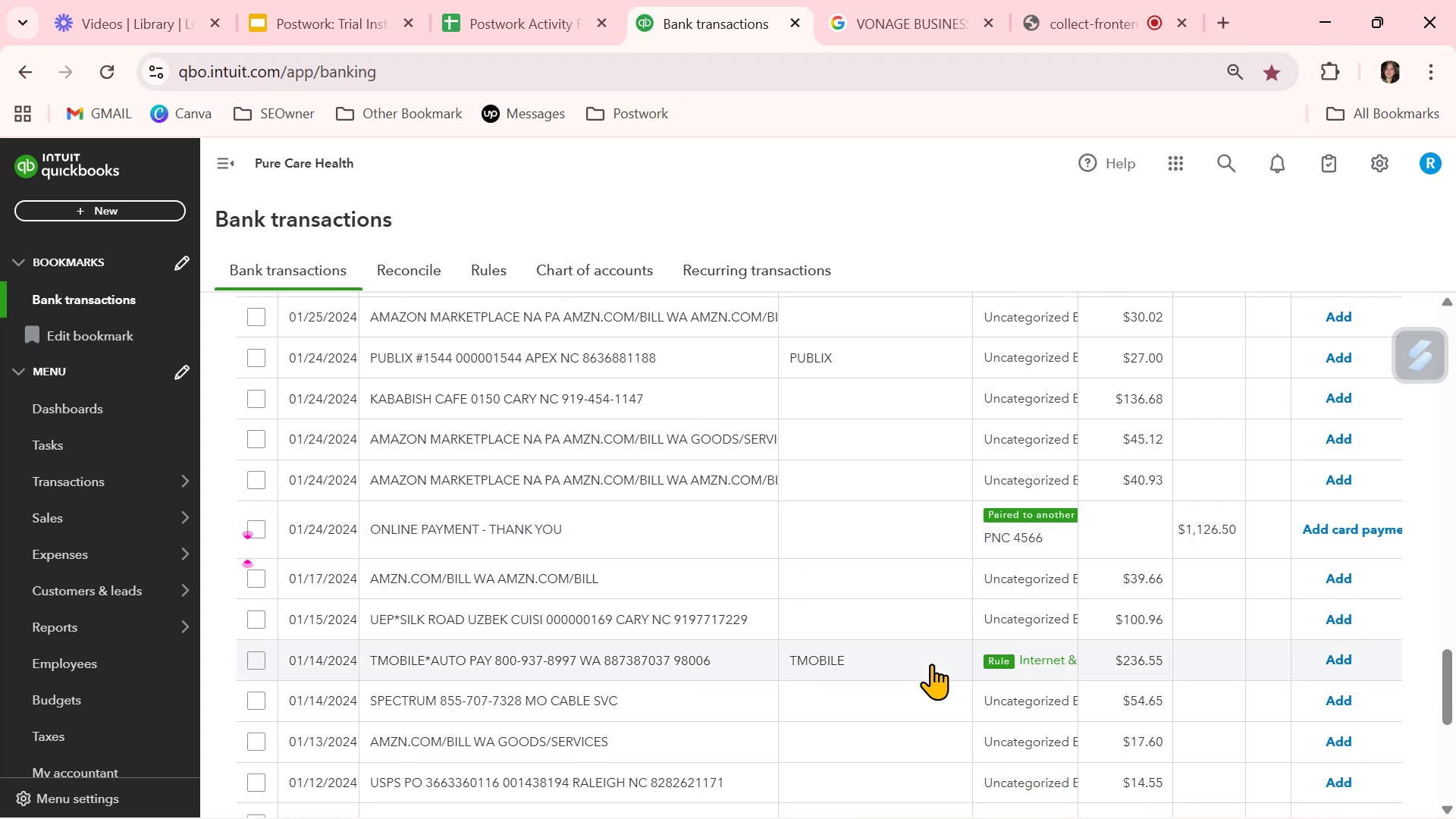 
wait(6.56)
 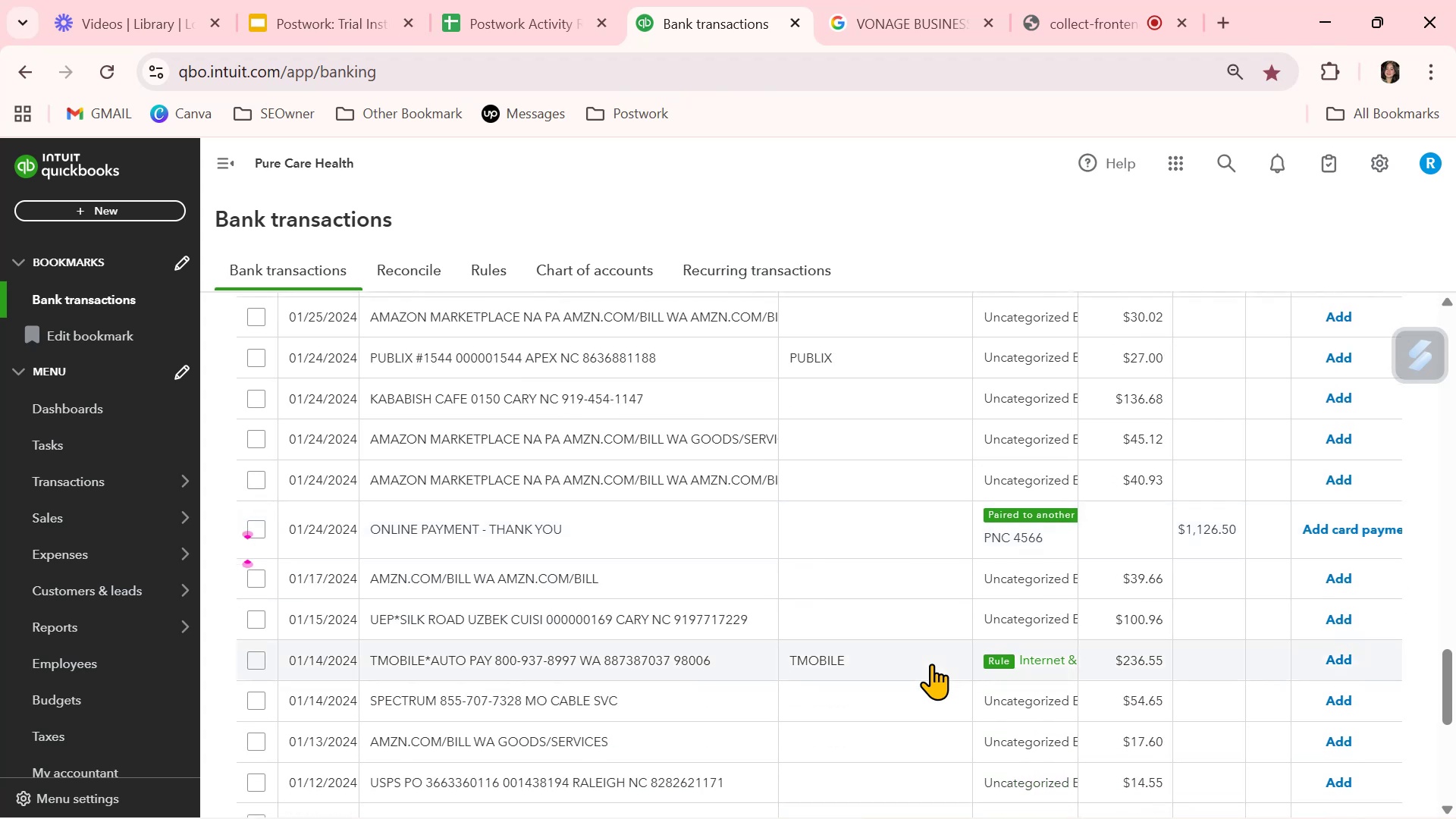 
scroll: coordinate [930, 664], scroll_direction: down, amount: 3.0
 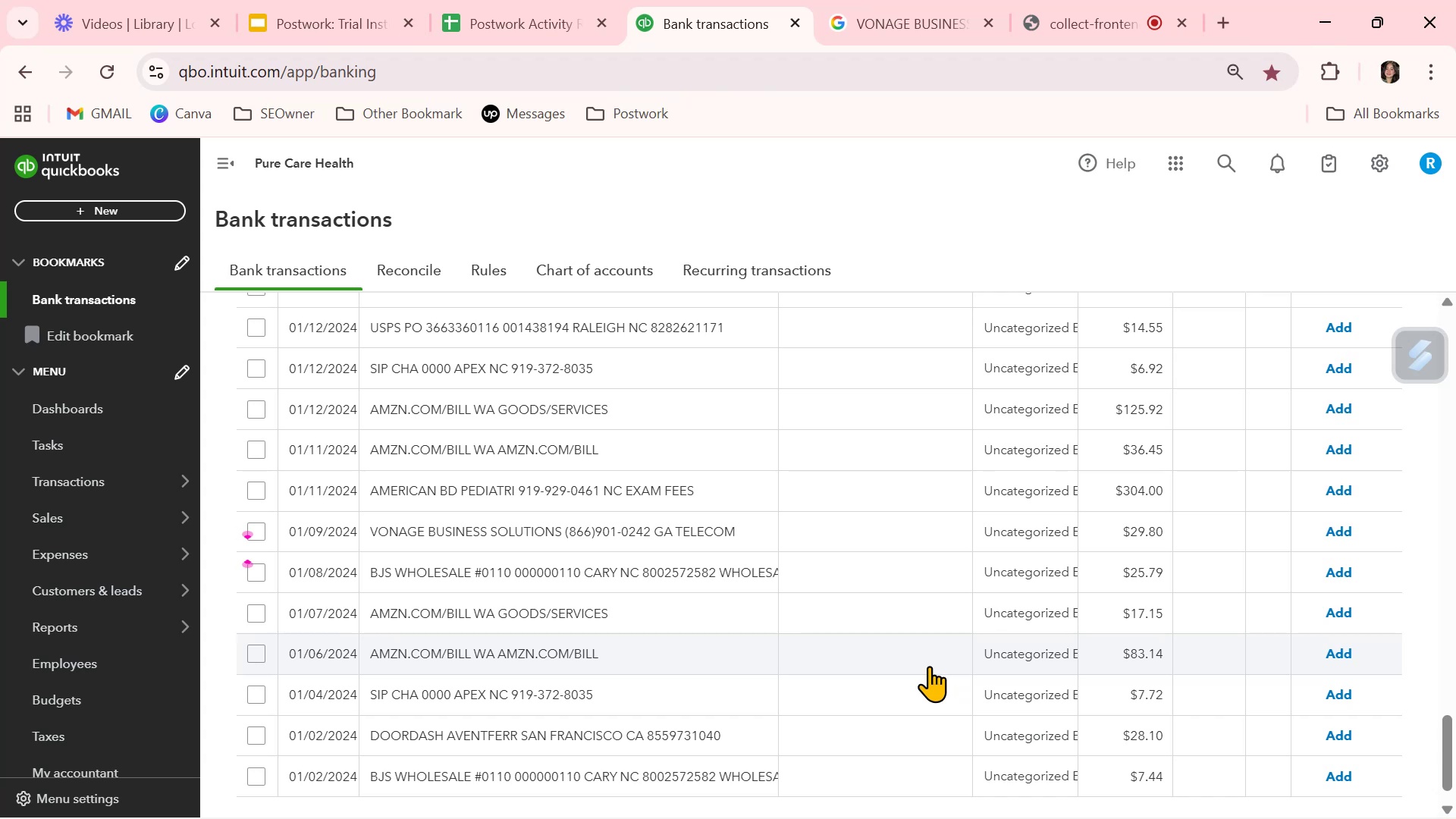 
wait(16.6)
 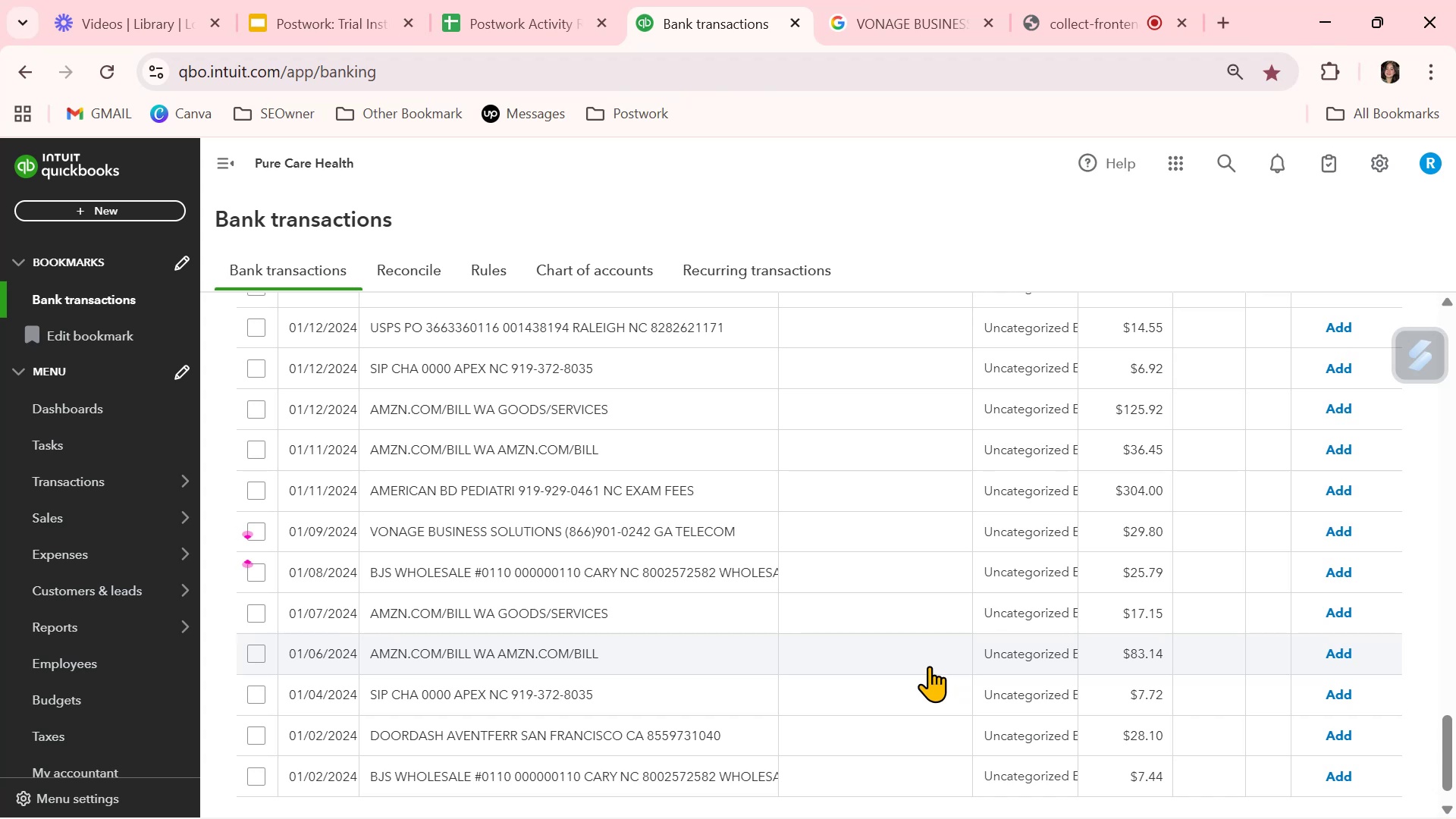 
scroll: coordinate [927, 669], scroll_direction: down, amount: 2.0
 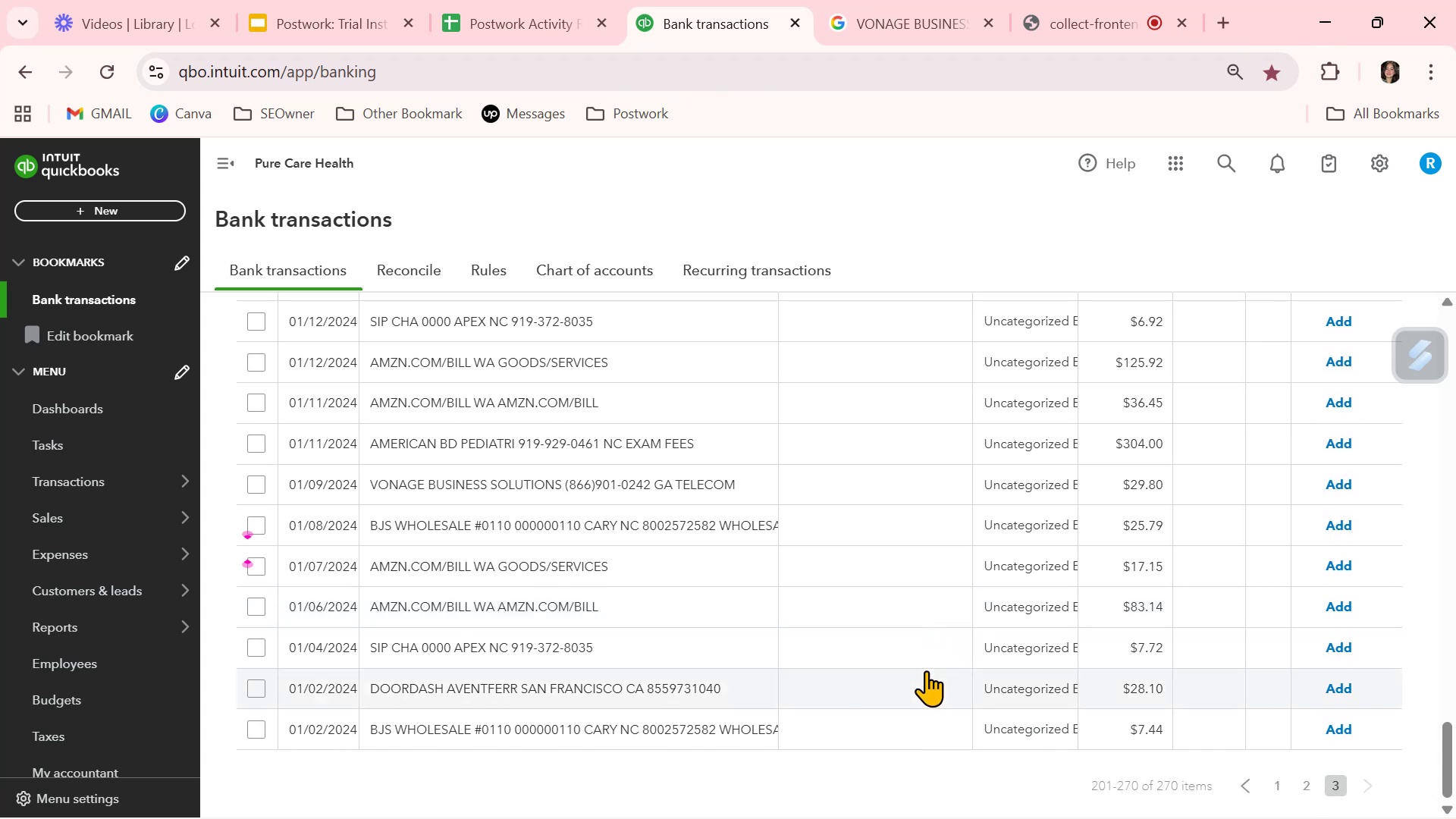 
scroll: coordinate [926, 670], scroll_direction: up, amount: 1.0
 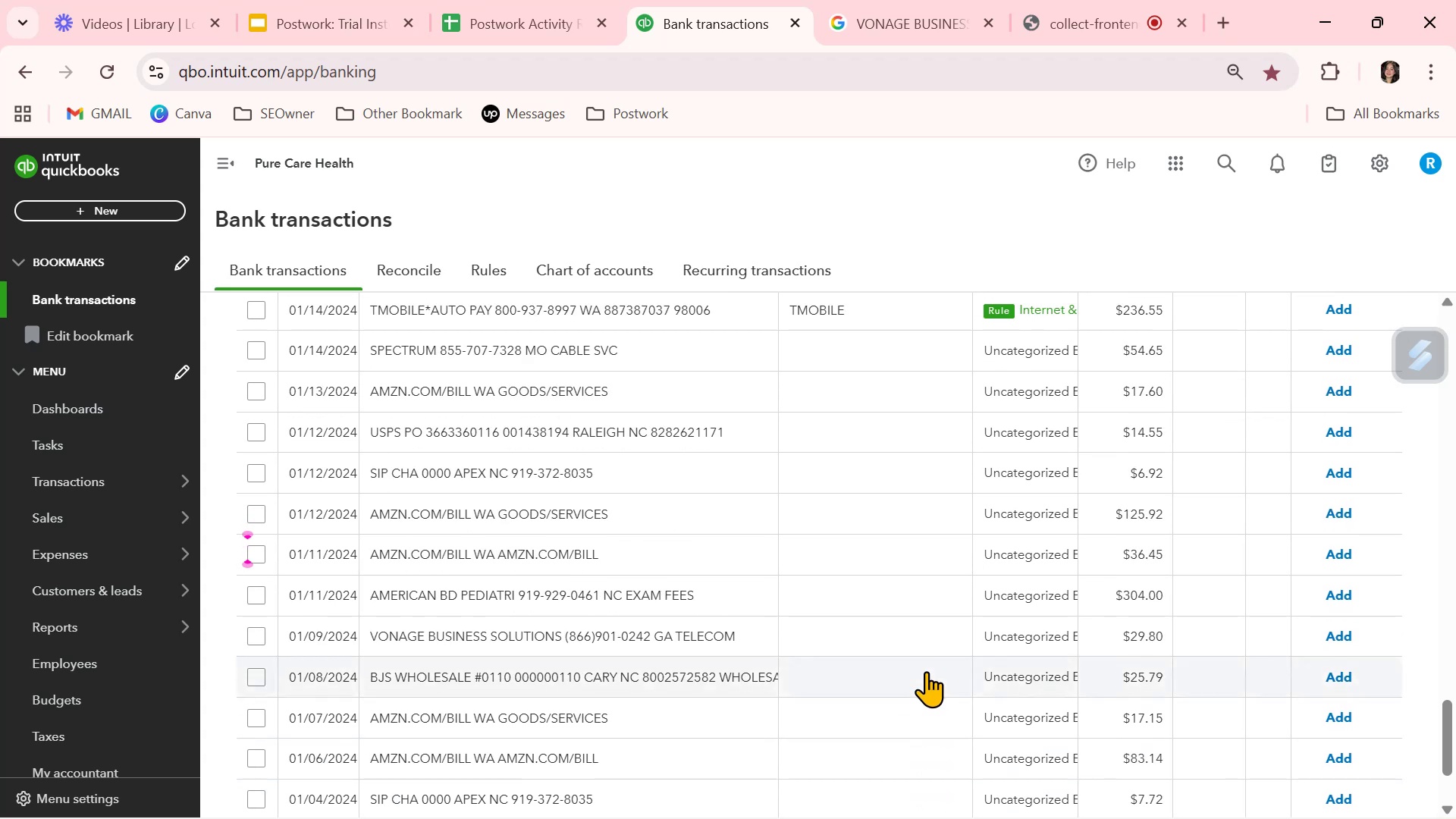 
wait(9.45)
 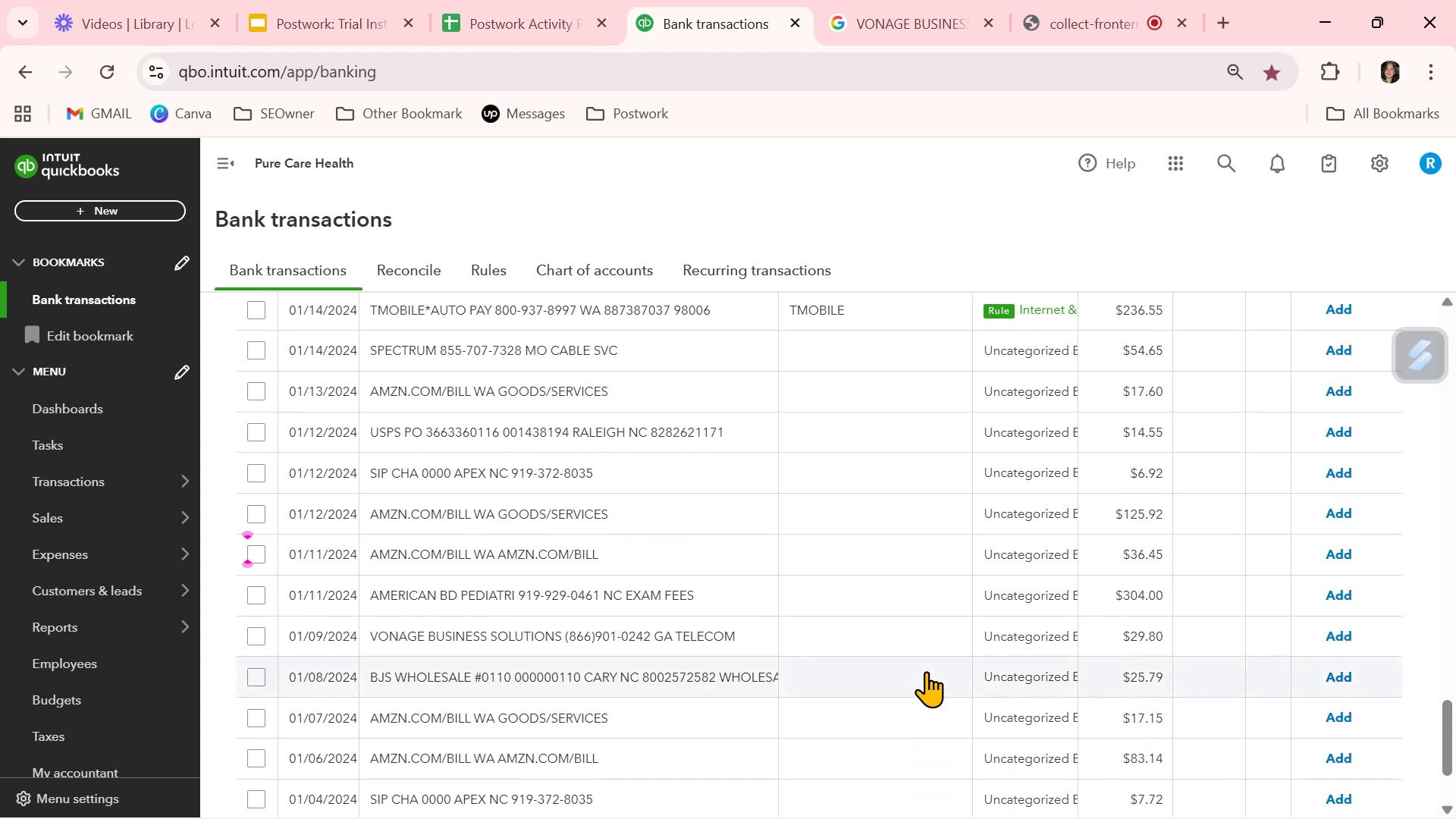 
scroll: coordinate [925, 672], scroll_direction: down, amount: 1.0
 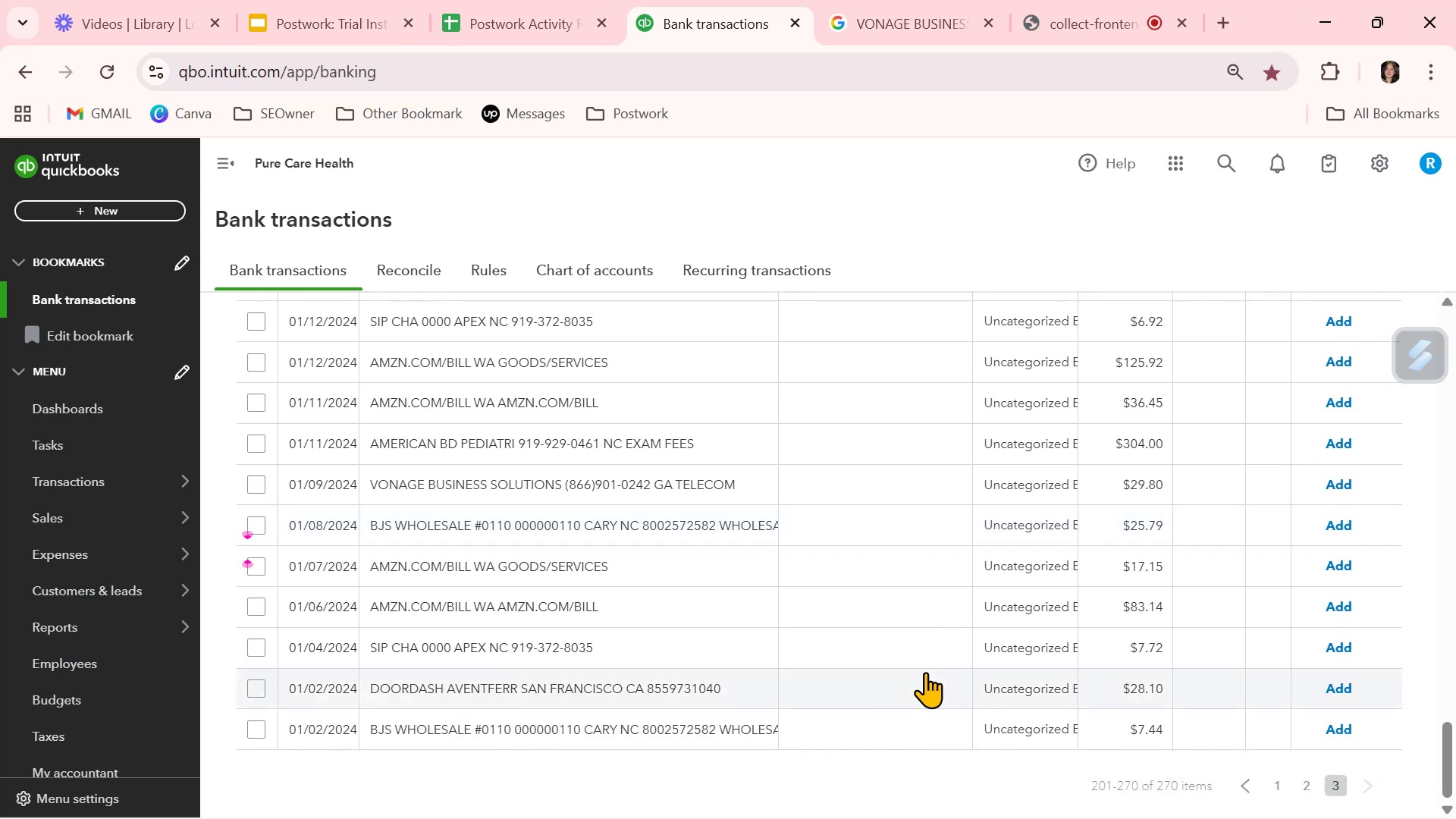 
scroll: coordinate [925, 672], scroll_direction: up, amount: 2.0
 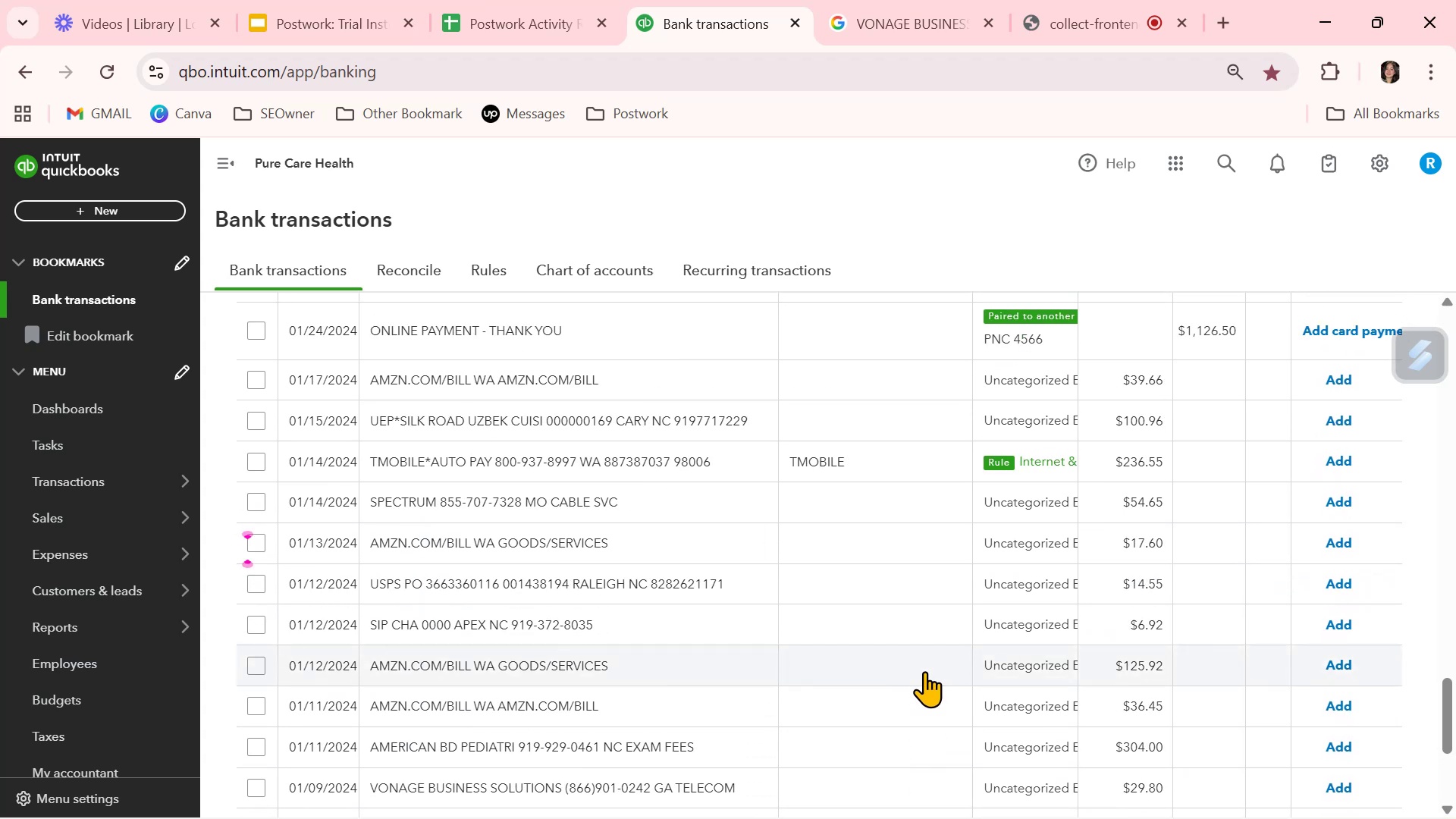 
wait(13.46)
 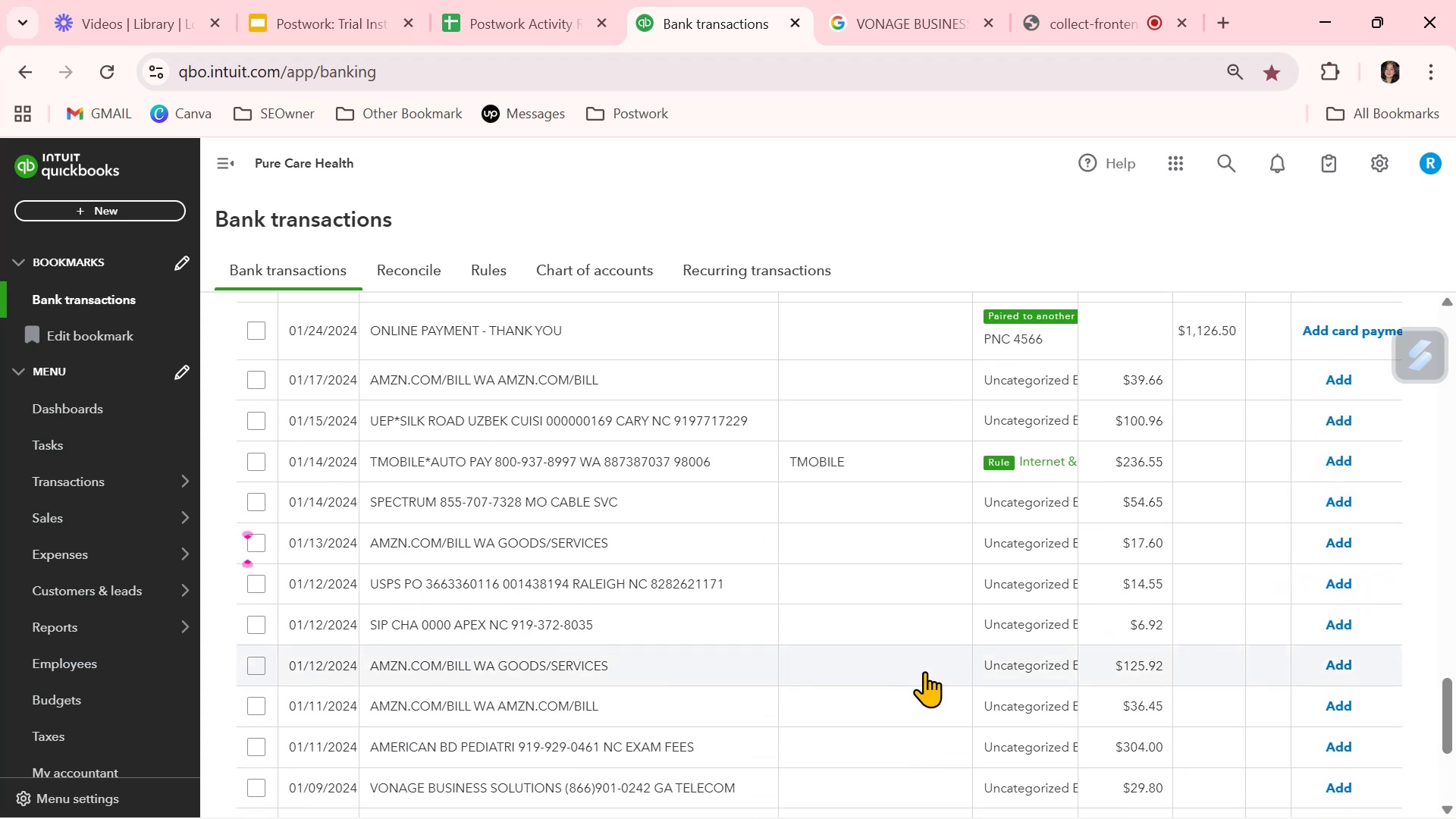 
scroll: coordinate [926, 579], scroll_direction: down, amount: 2.0
 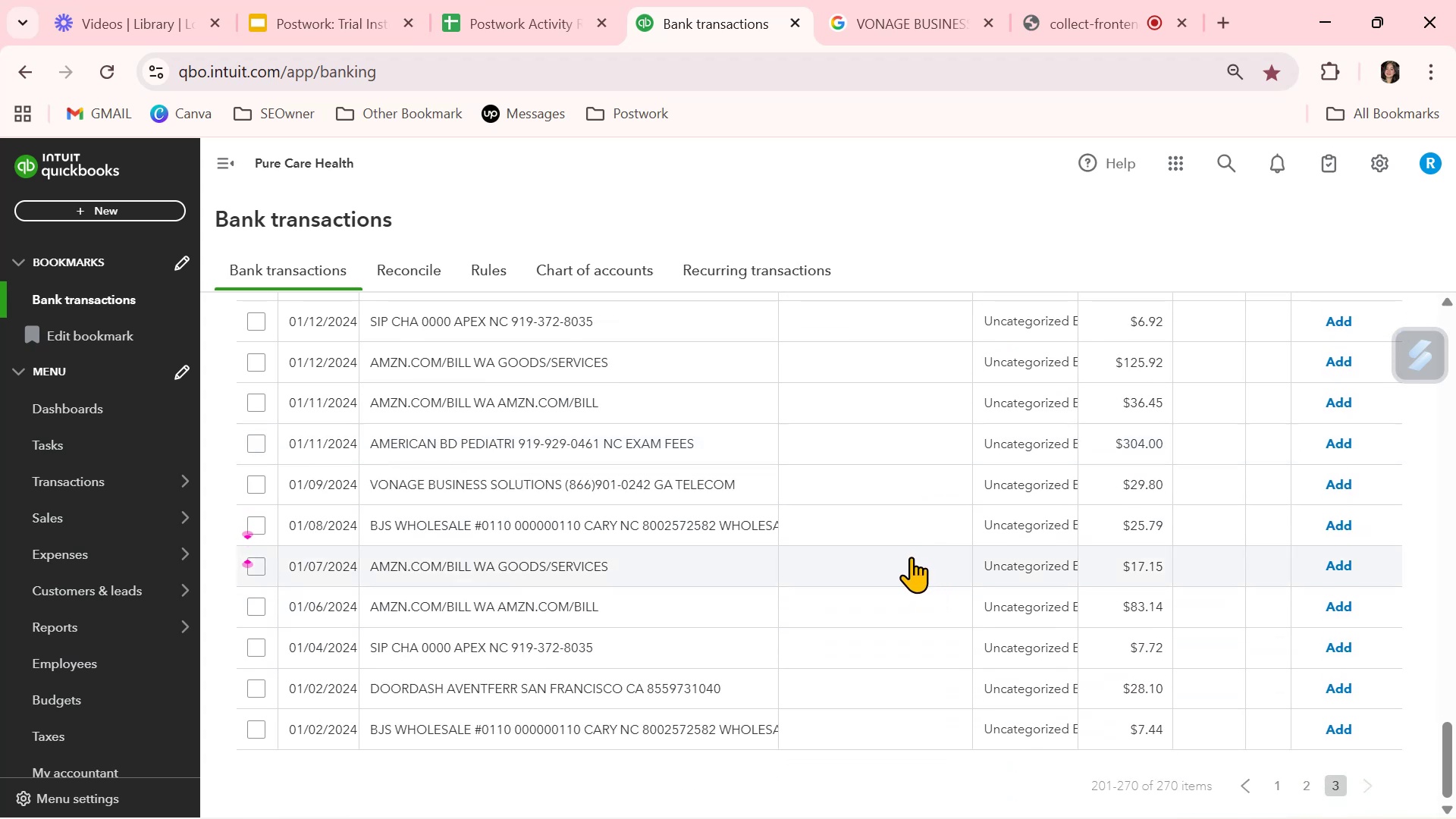 
scroll: coordinate [903, 526], scroll_direction: up, amount: 23.0
 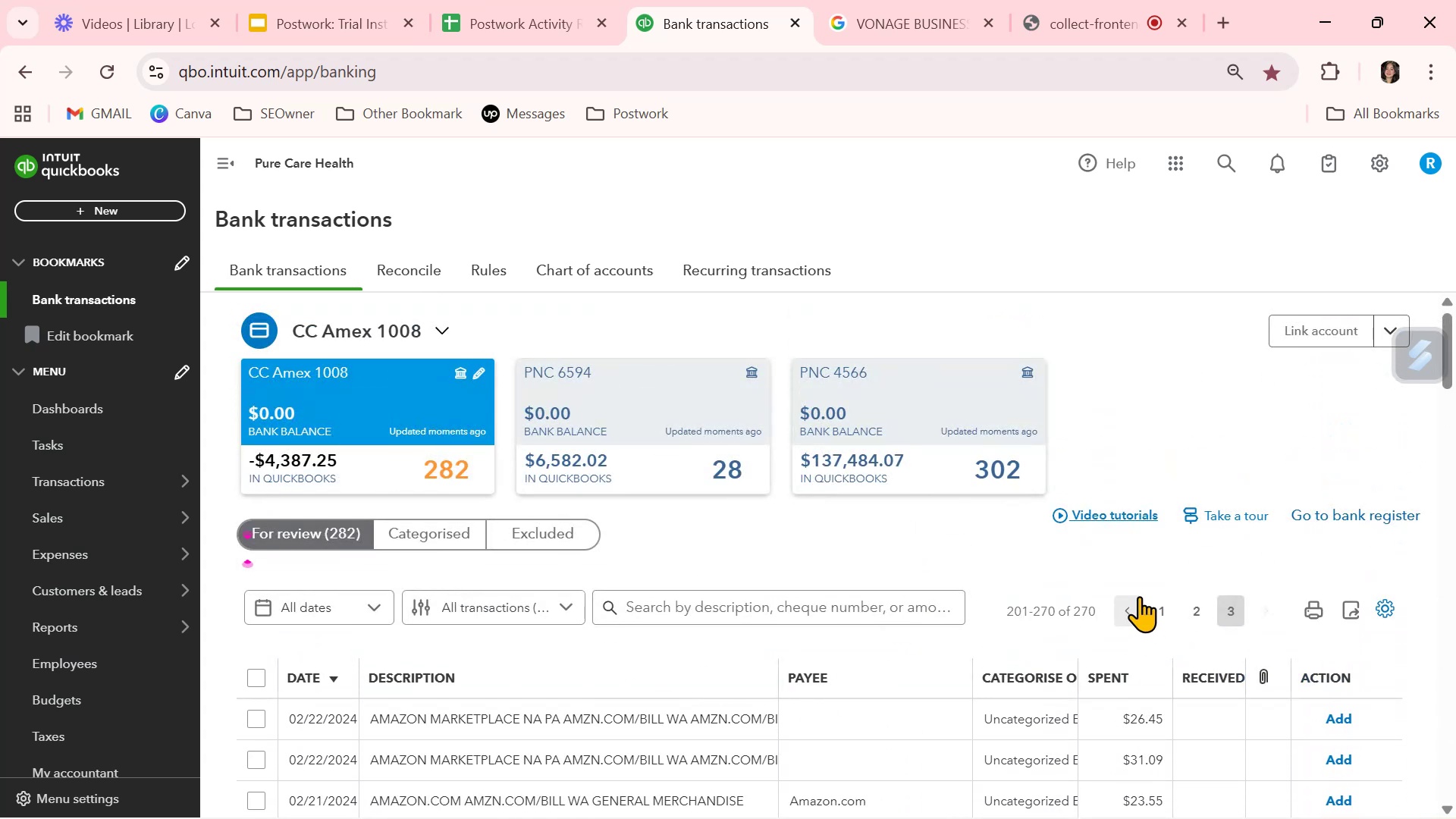 
left_click([1162, 615])
 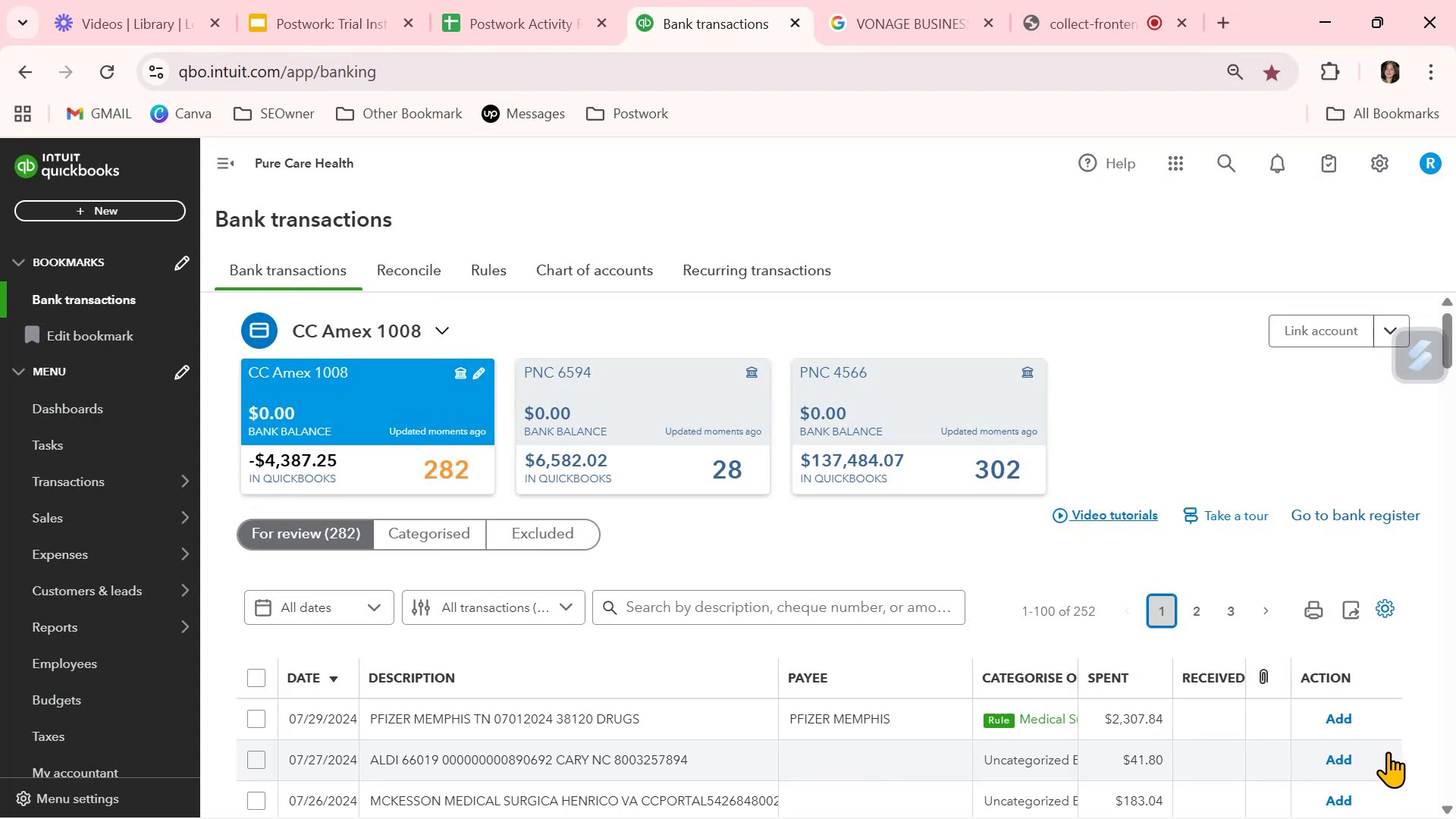 
wait(5.11)
 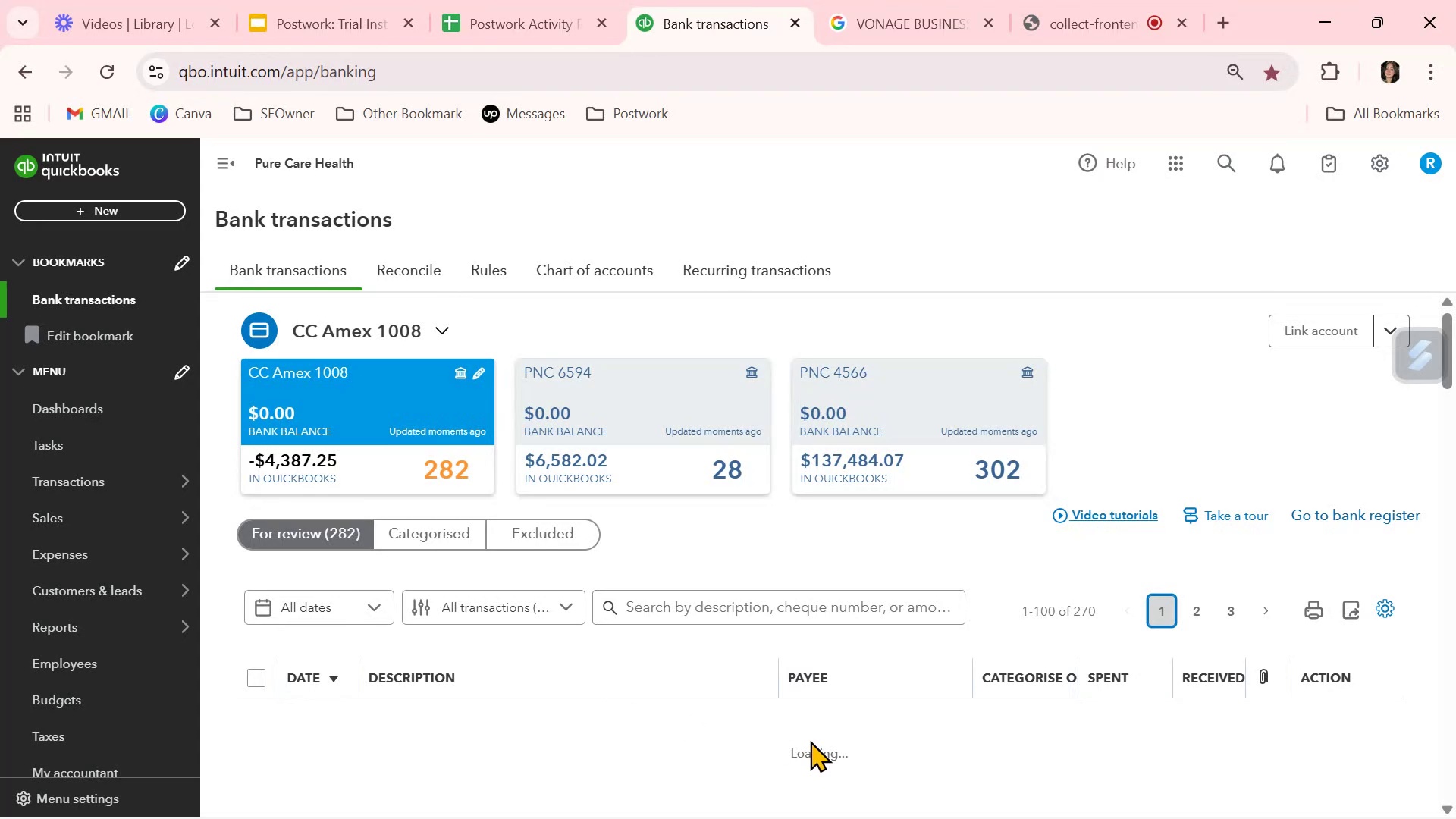 
left_click([485, 538])
 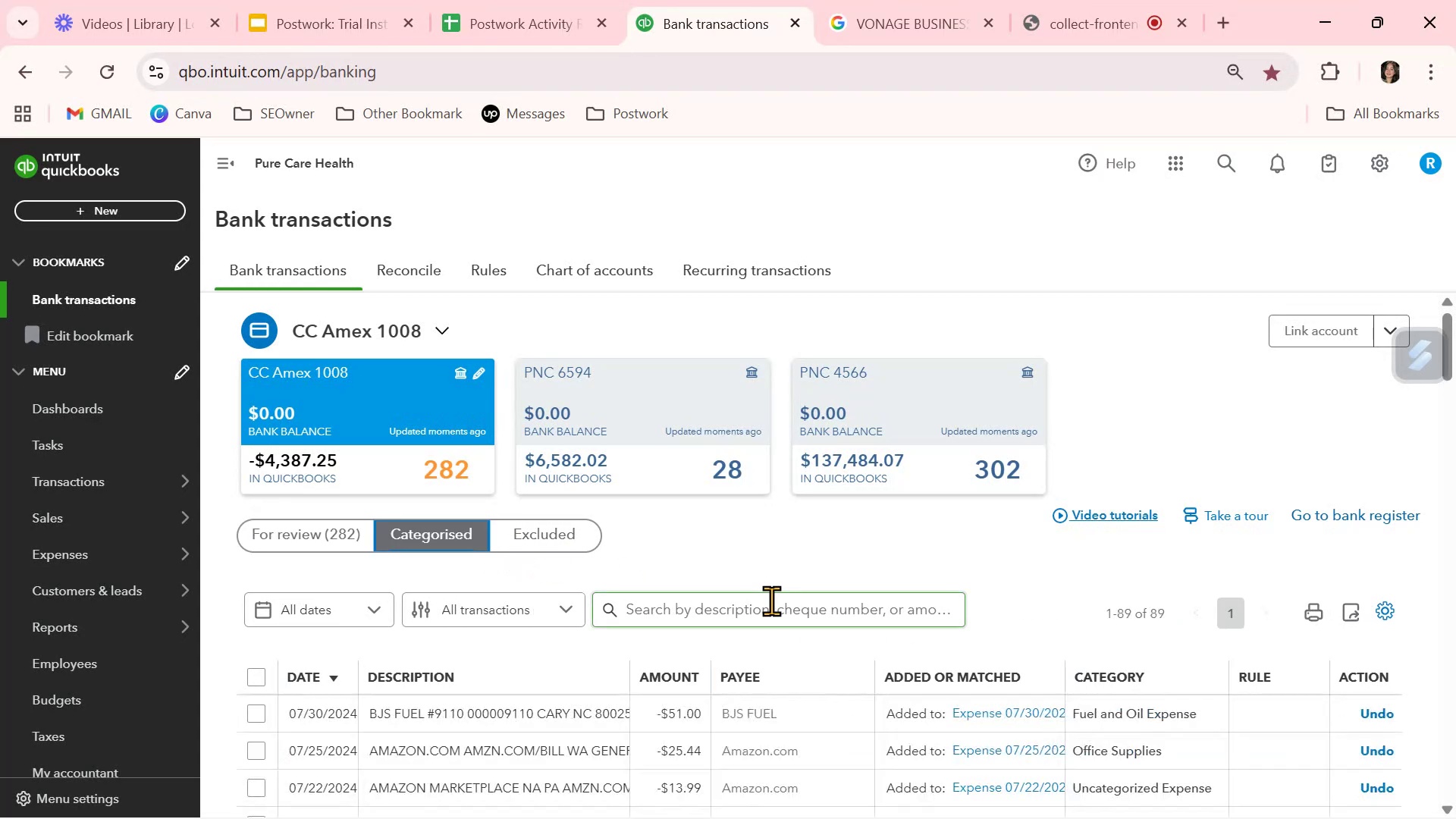 
scroll: coordinate [773, 601], scroll_direction: down, amount: 4.0
 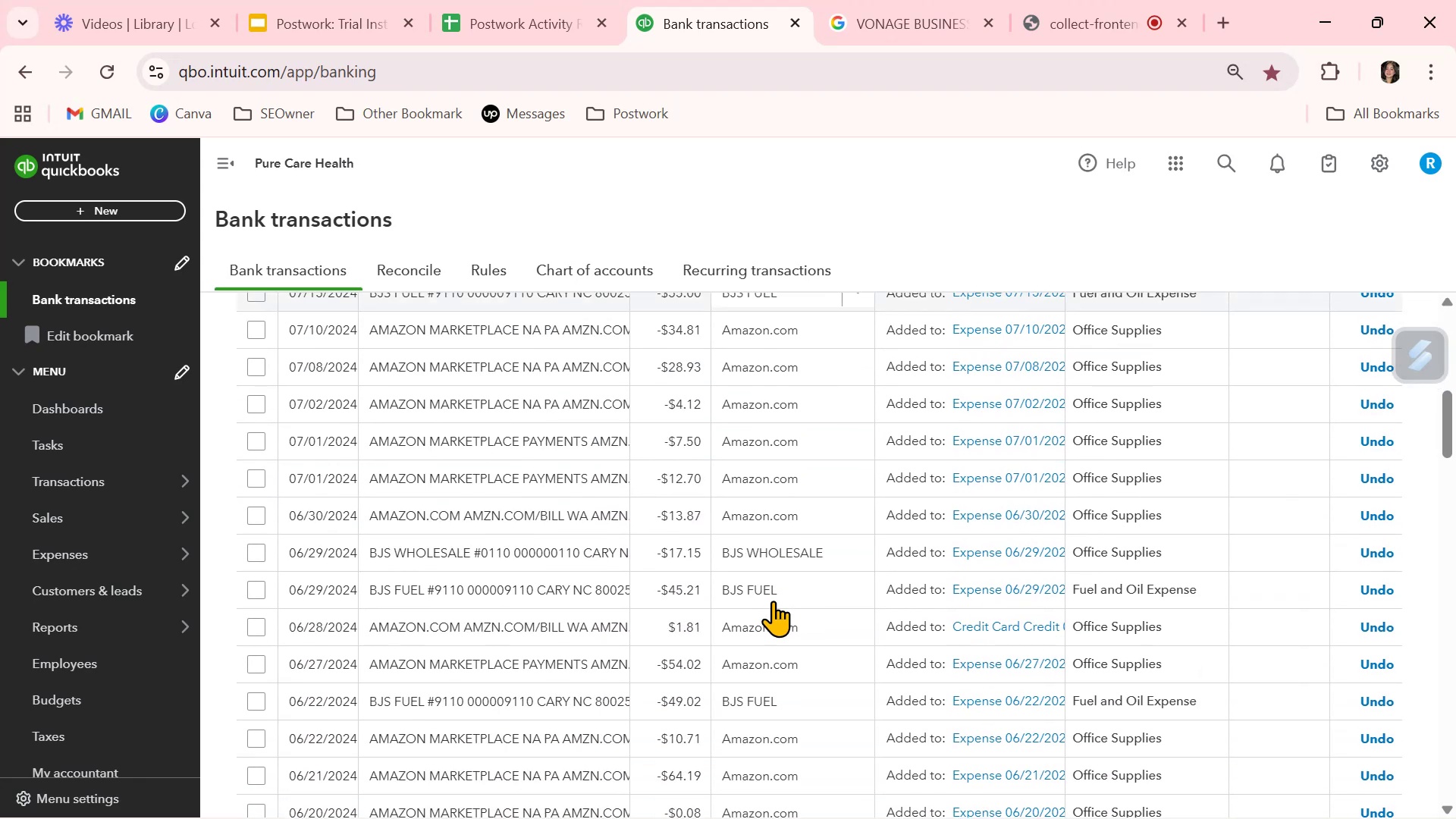 
scroll: coordinate [773, 601], scroll_direction: up, amount: 1.0
 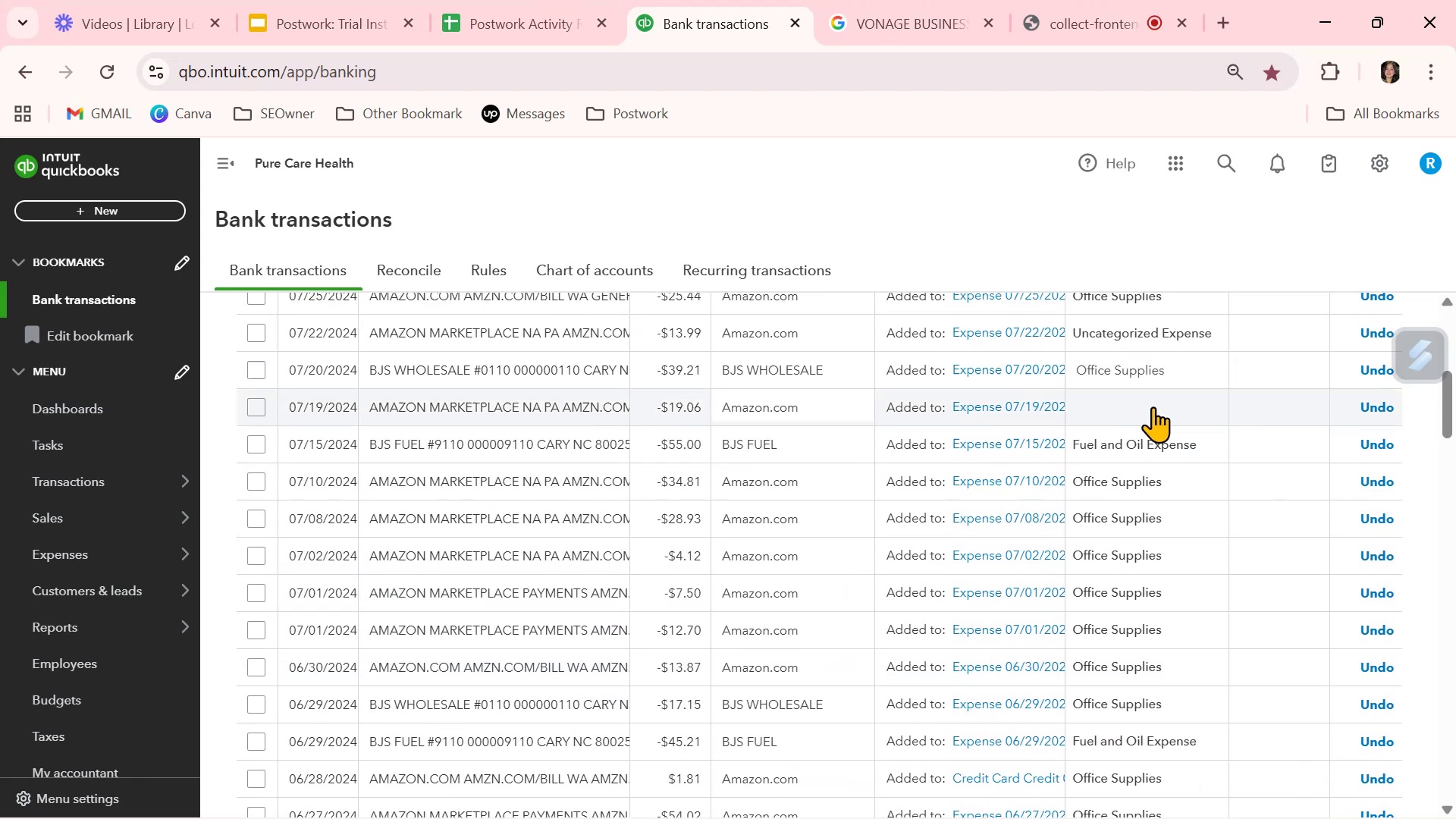 
wait(8.32)
 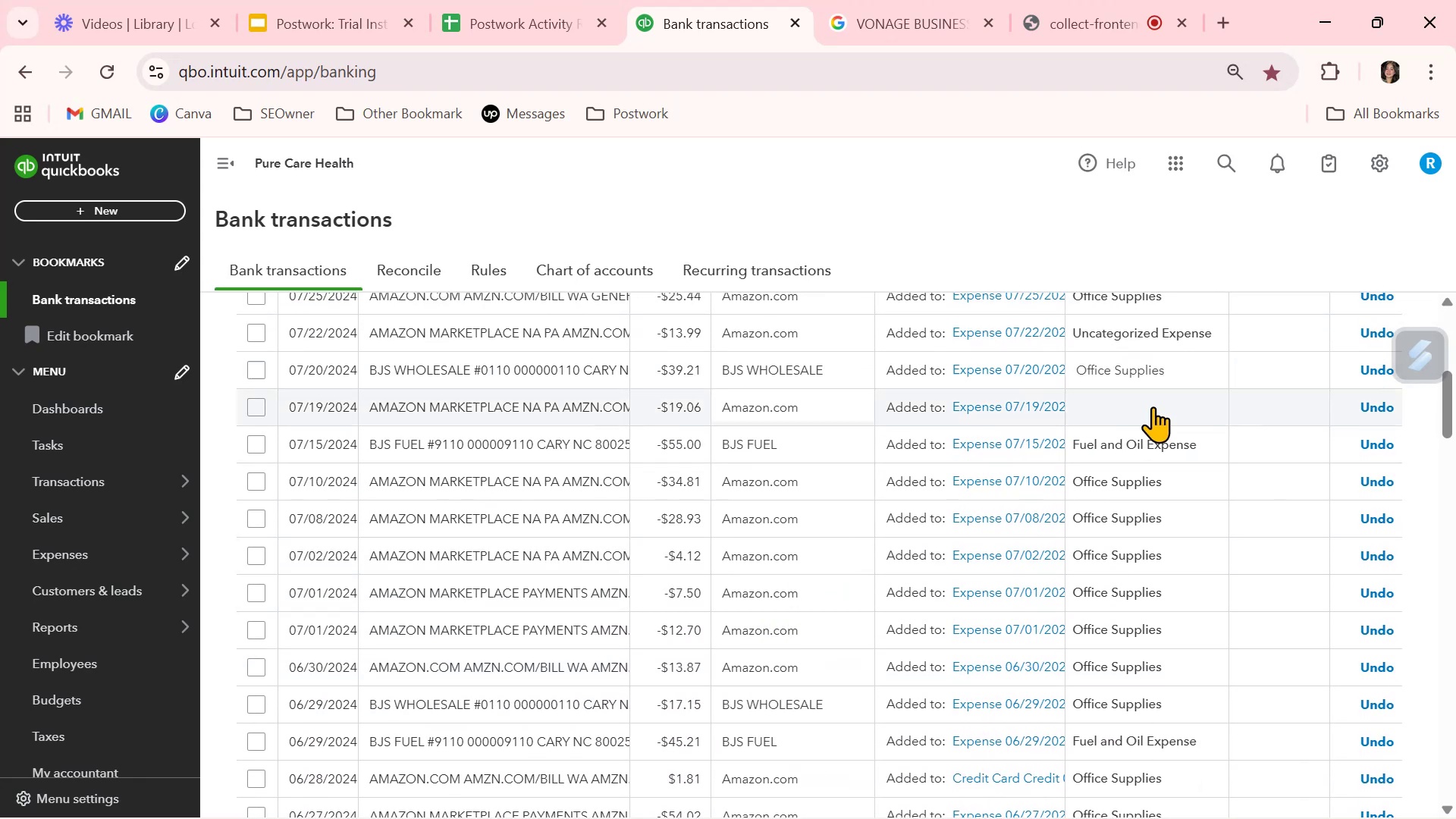 
scroll: coordinate [676, 585], scroll_direction: up, amount: 1.0
 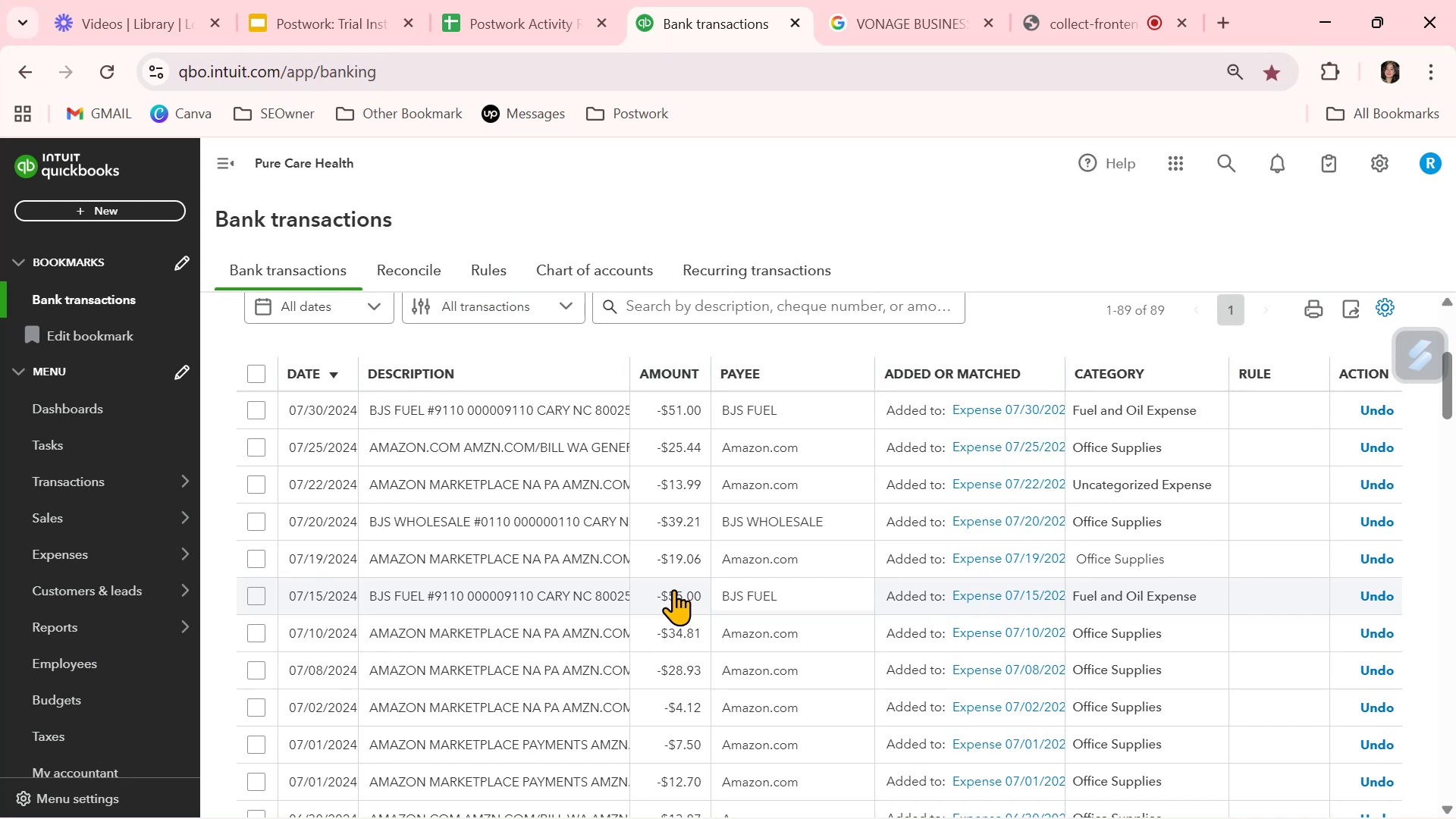 
scroll: coordinate [667, 603], scroll_direction: down, amount: 10.0
 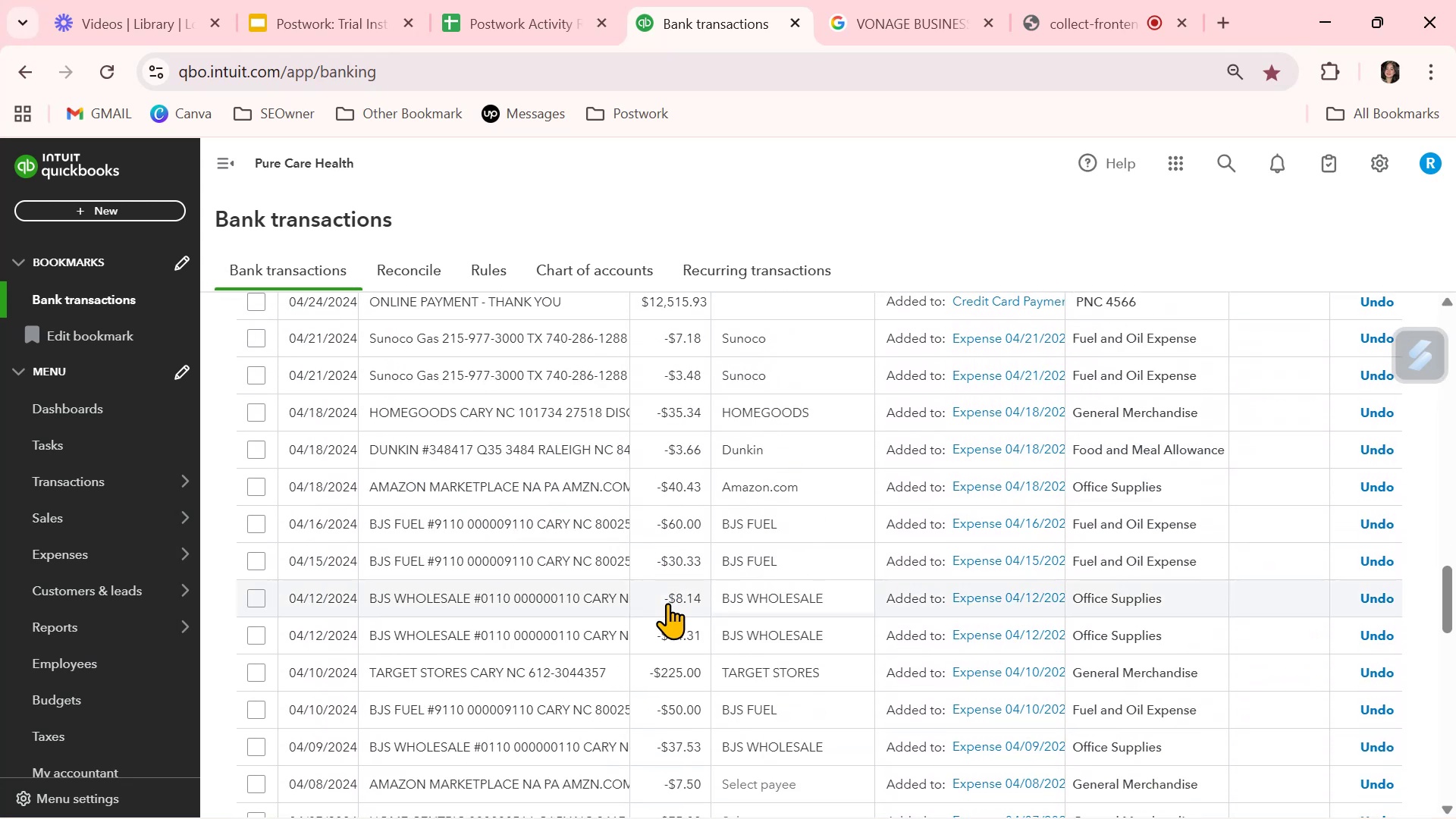 
scroll: coordinate [667, 603], scroll_direction: up, amount: 1.0
 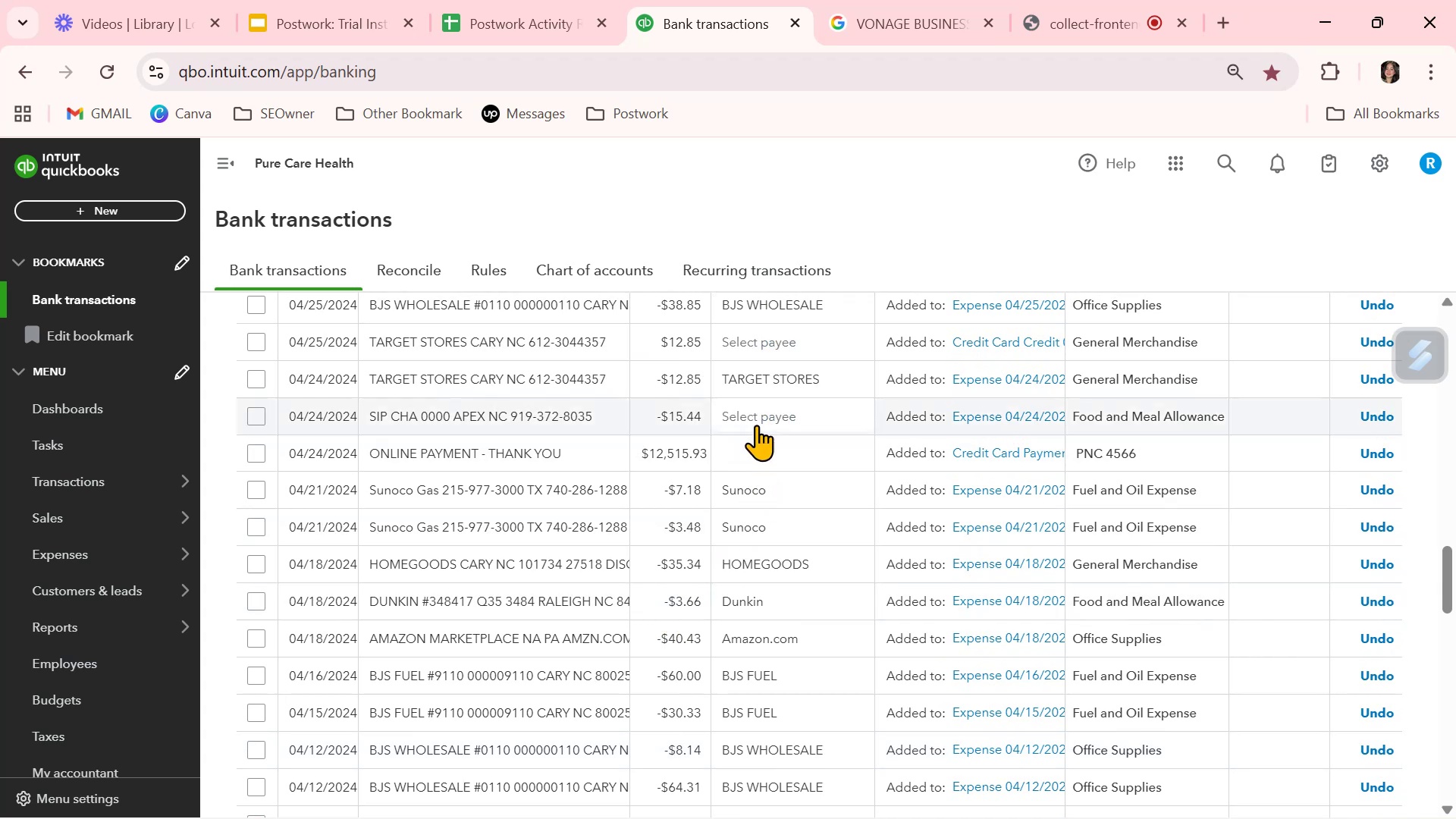 
left_click([752, 410])
 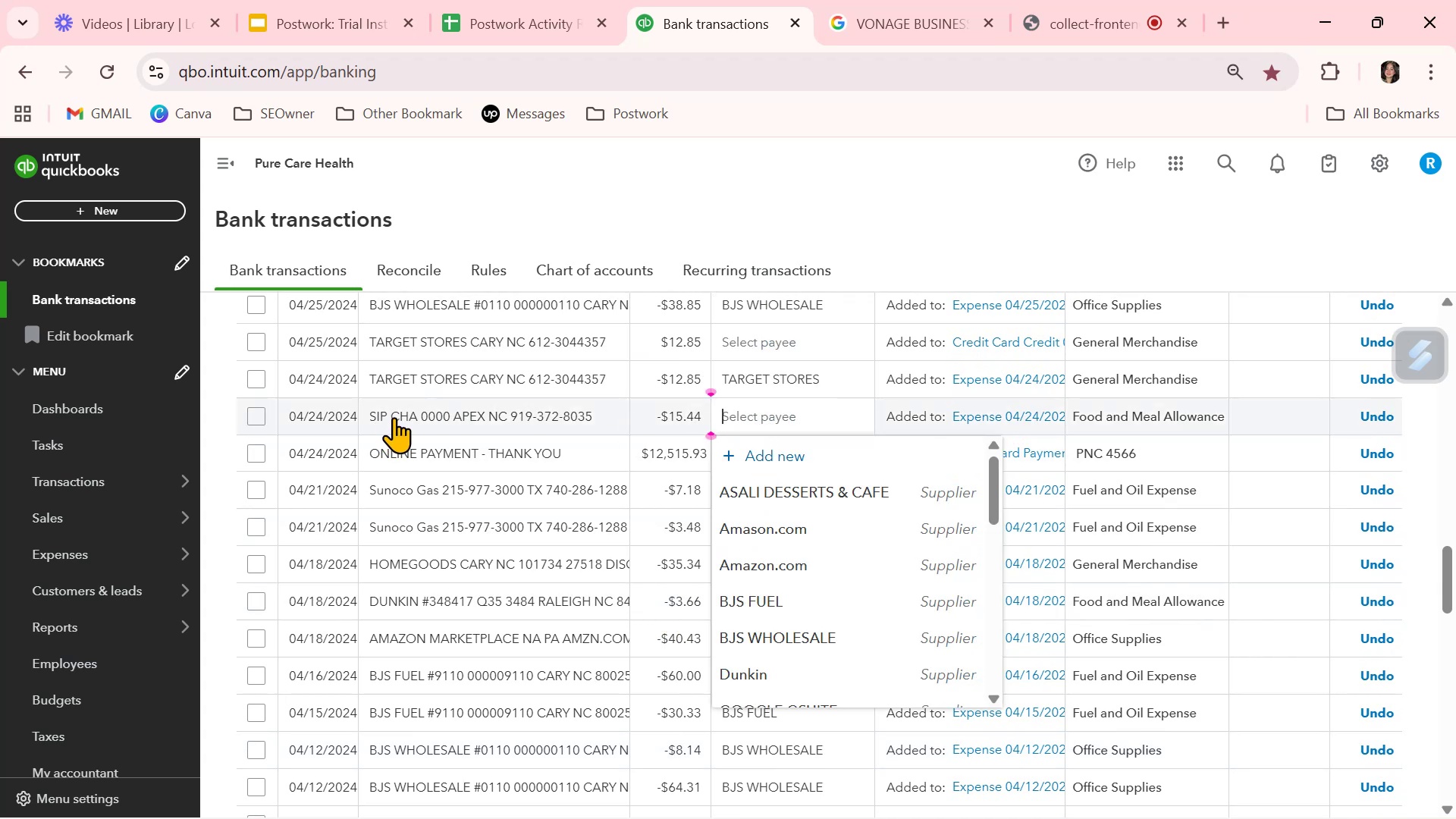 
left_click_drag(start_coordinate=[371, 420], to_coordinate=[415, 421])
 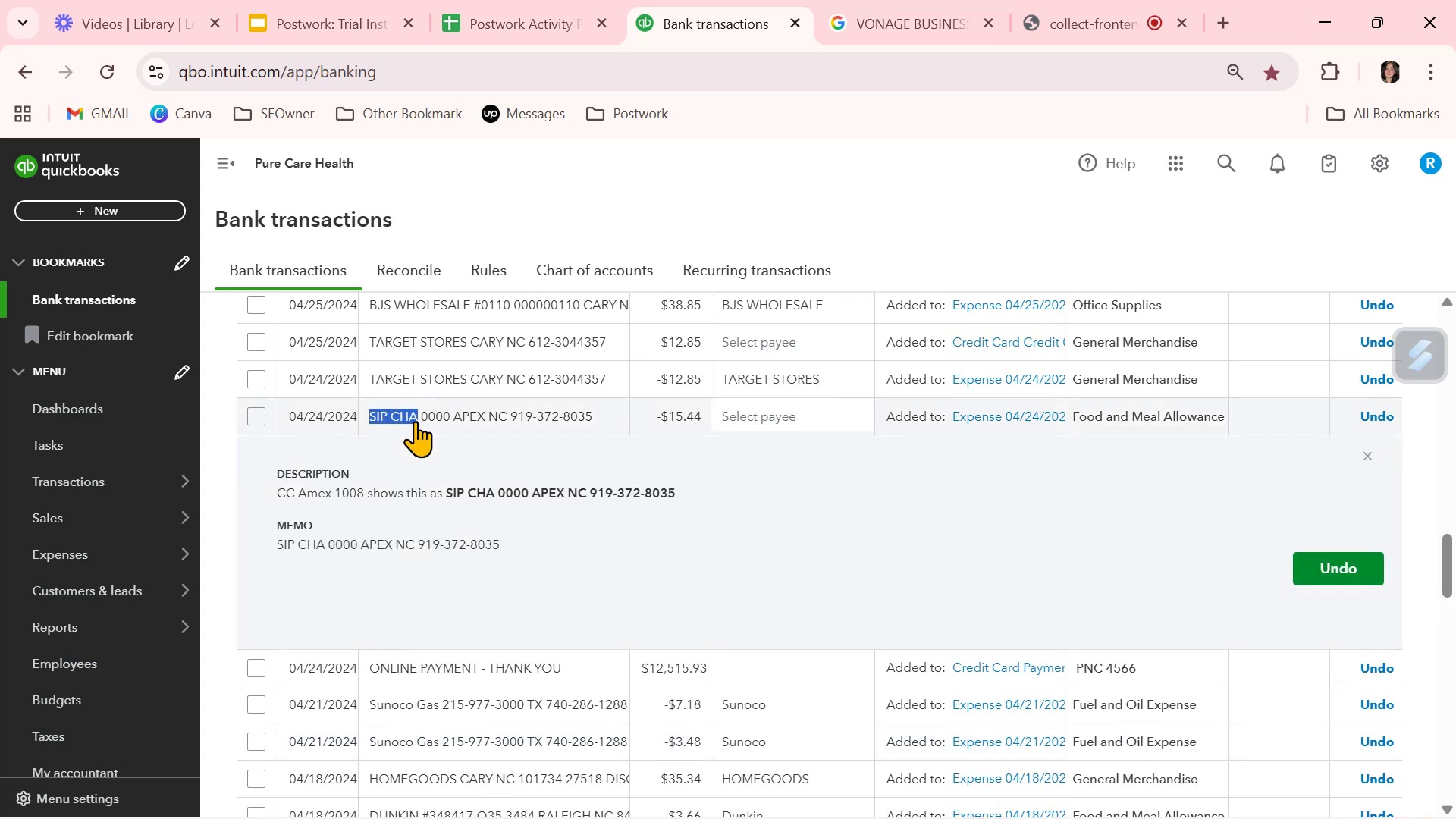 
key(Control+ControlLeft)
 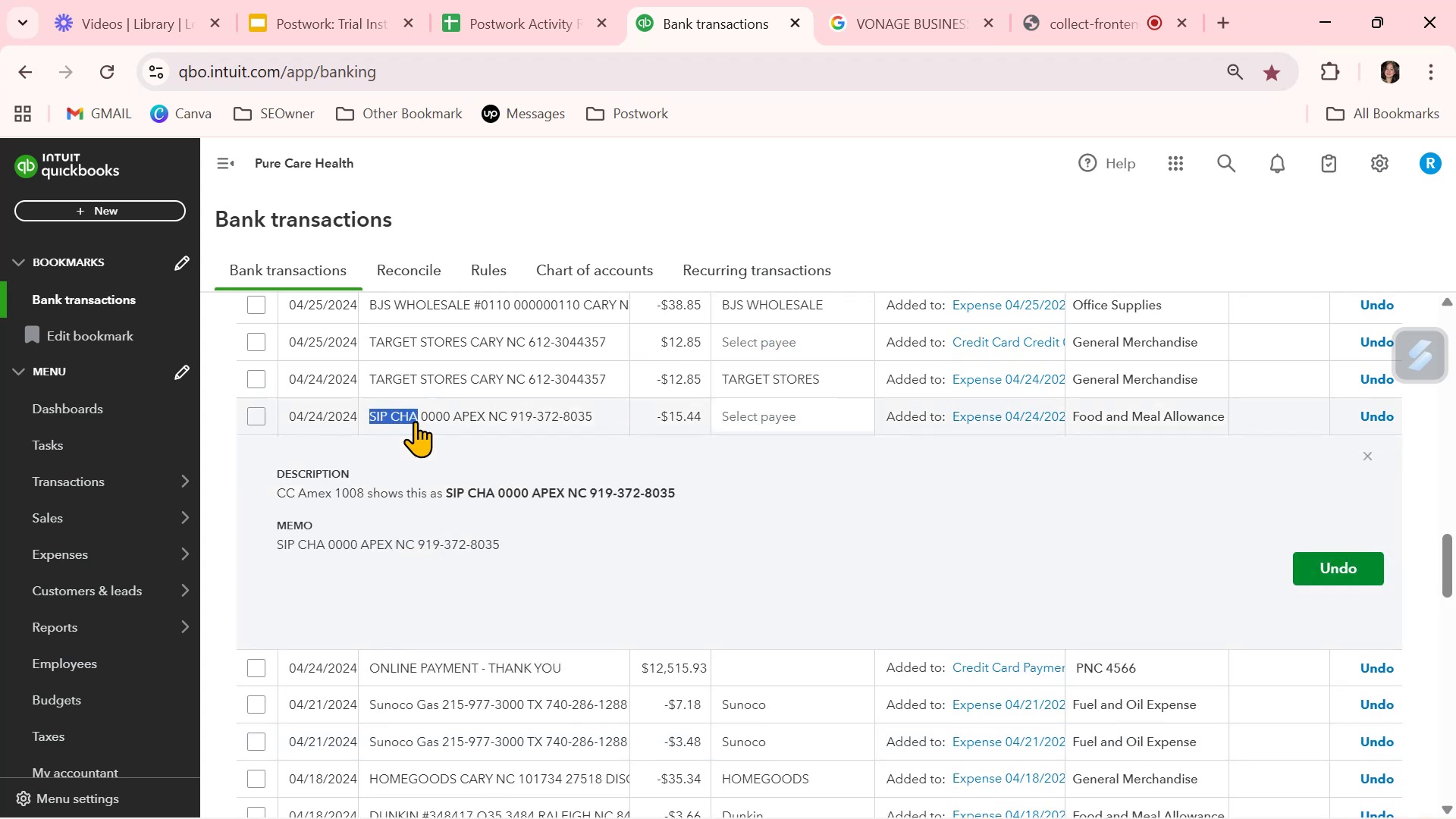 
key(Control+C)
 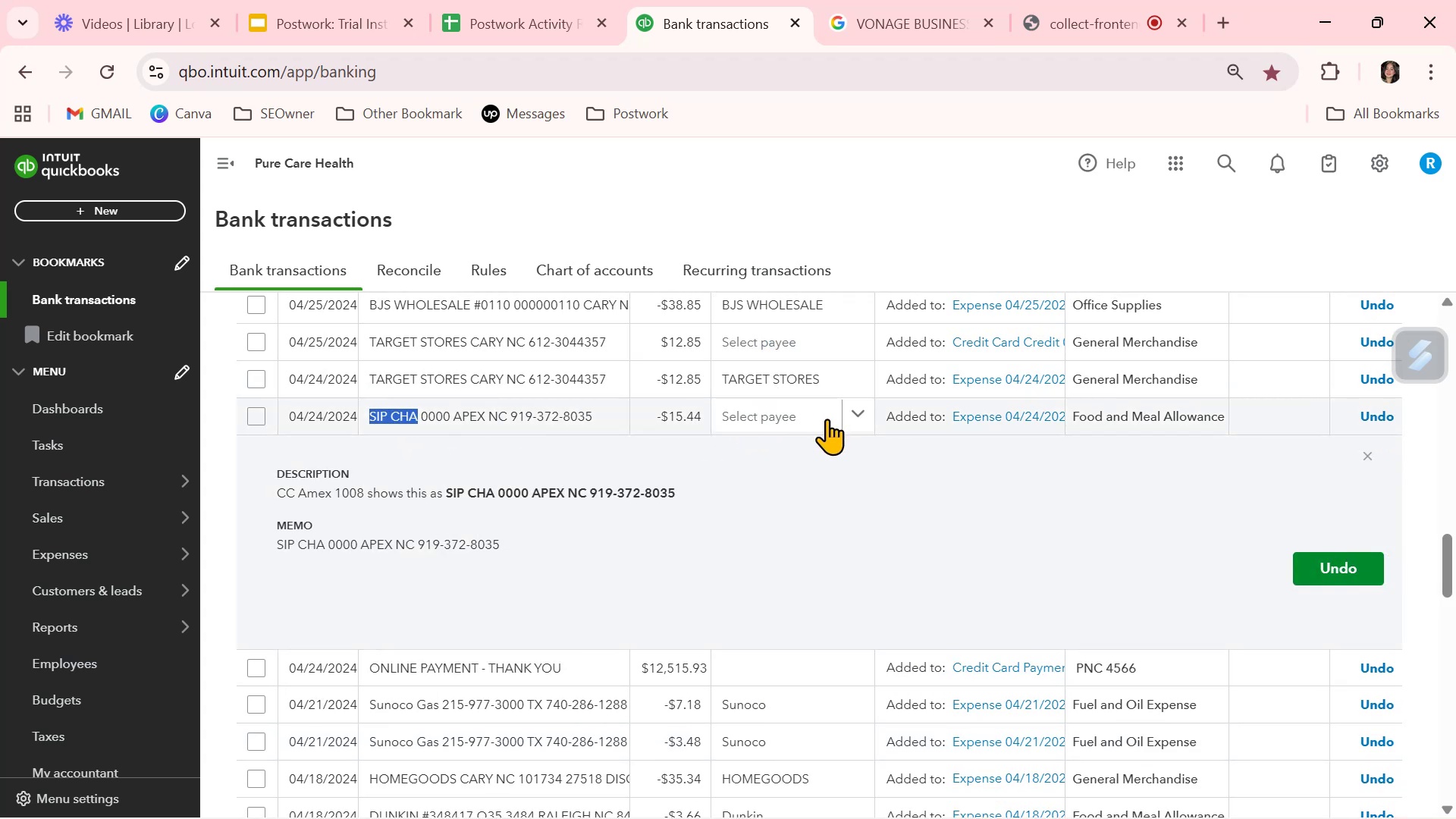 
left_click([802, 416])
 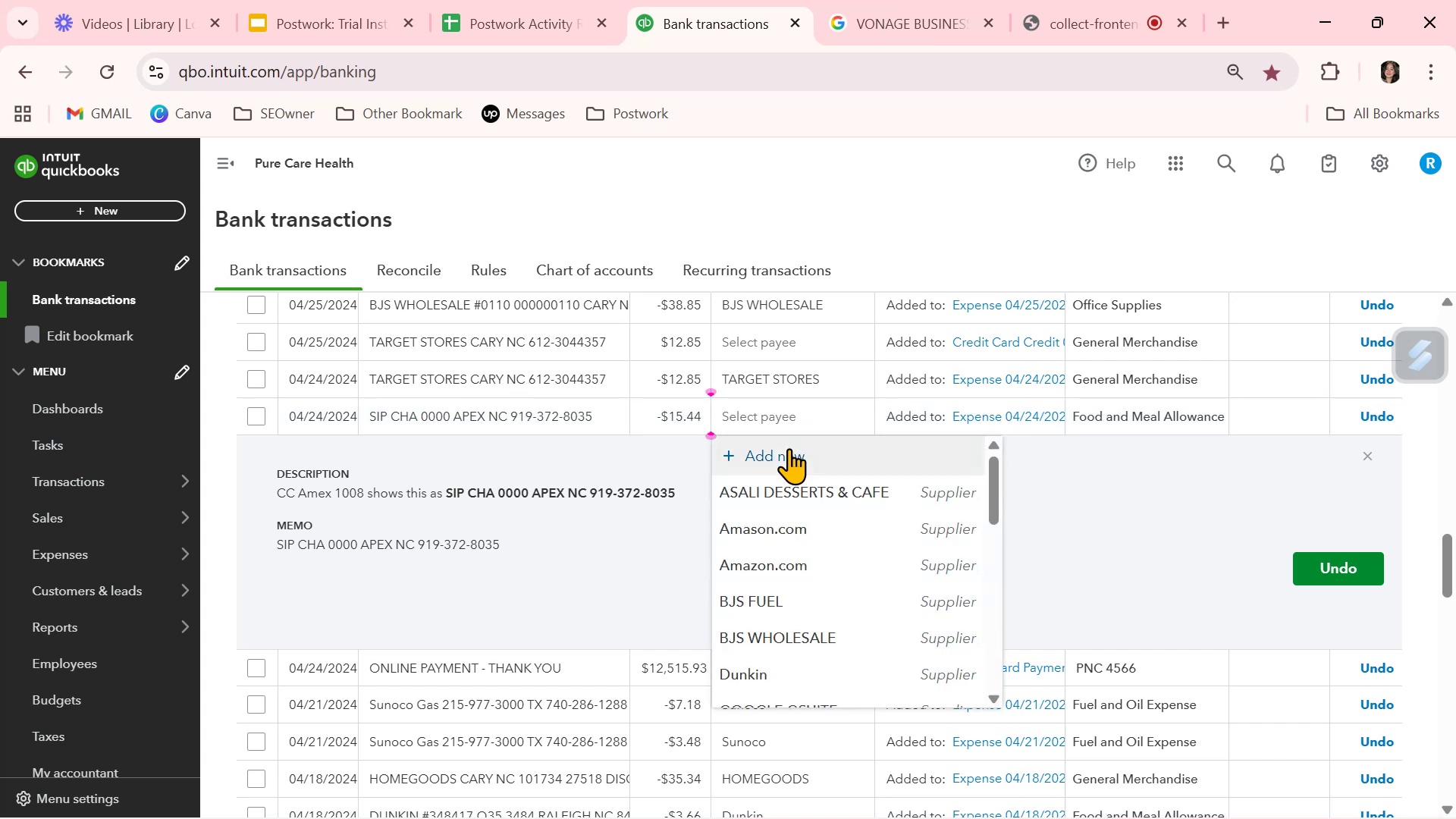 
key(Control+ControlLeft)
 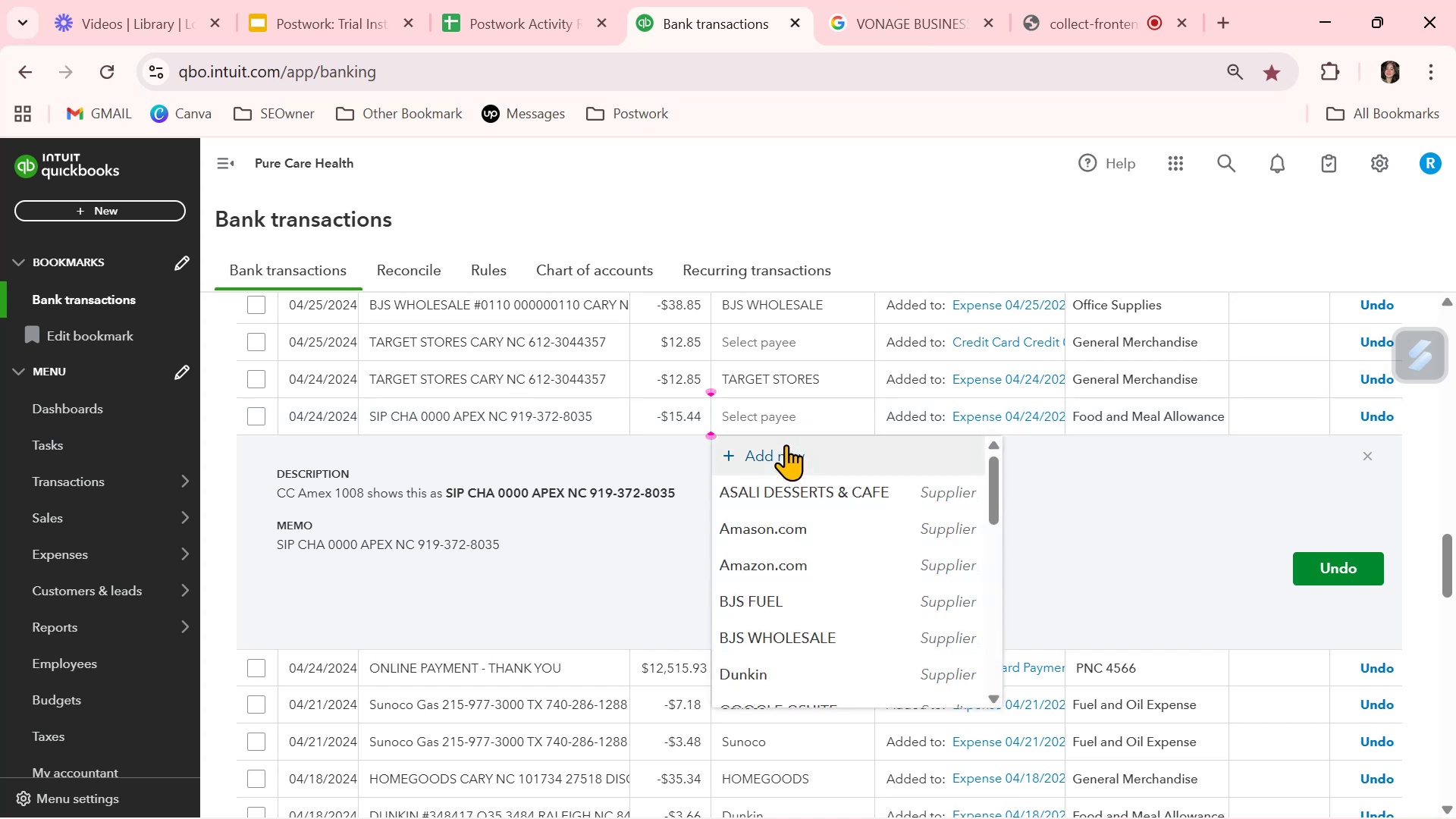 
key(Control+V)
 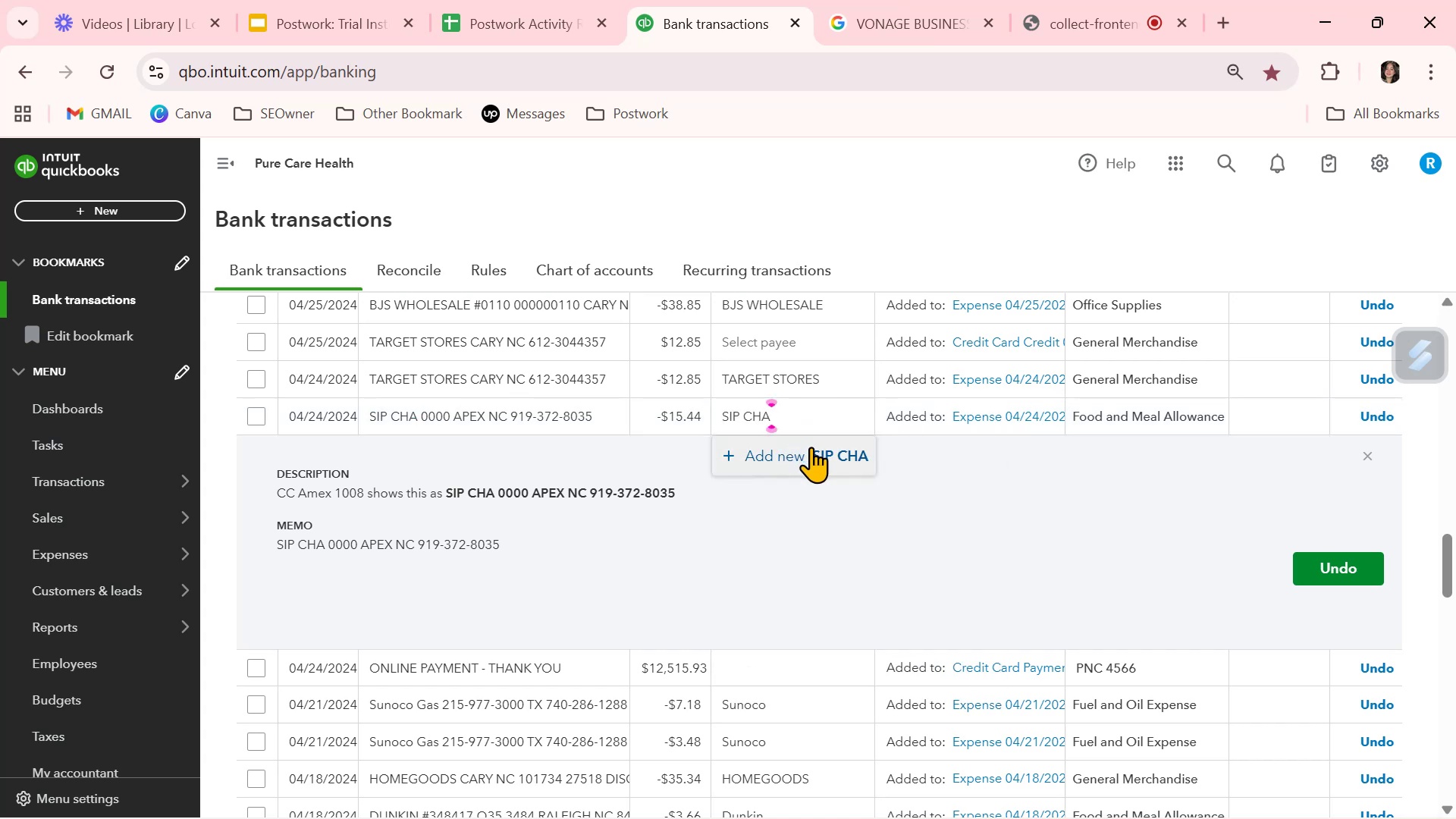 
left_click([820, 448])
 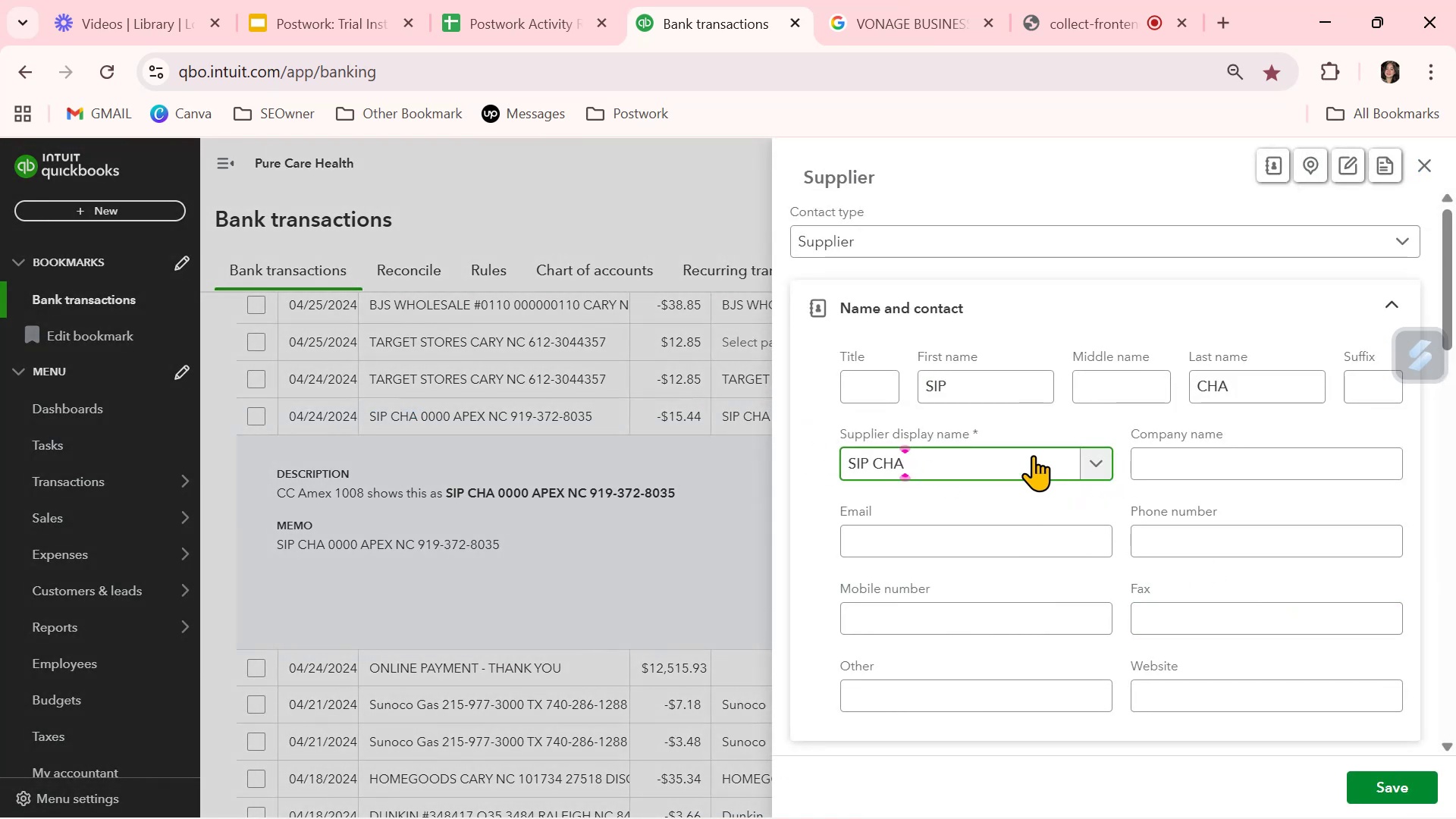 
left_click_drag(start_coordinate=[970, 372], to_coordinate=[797, 375])
 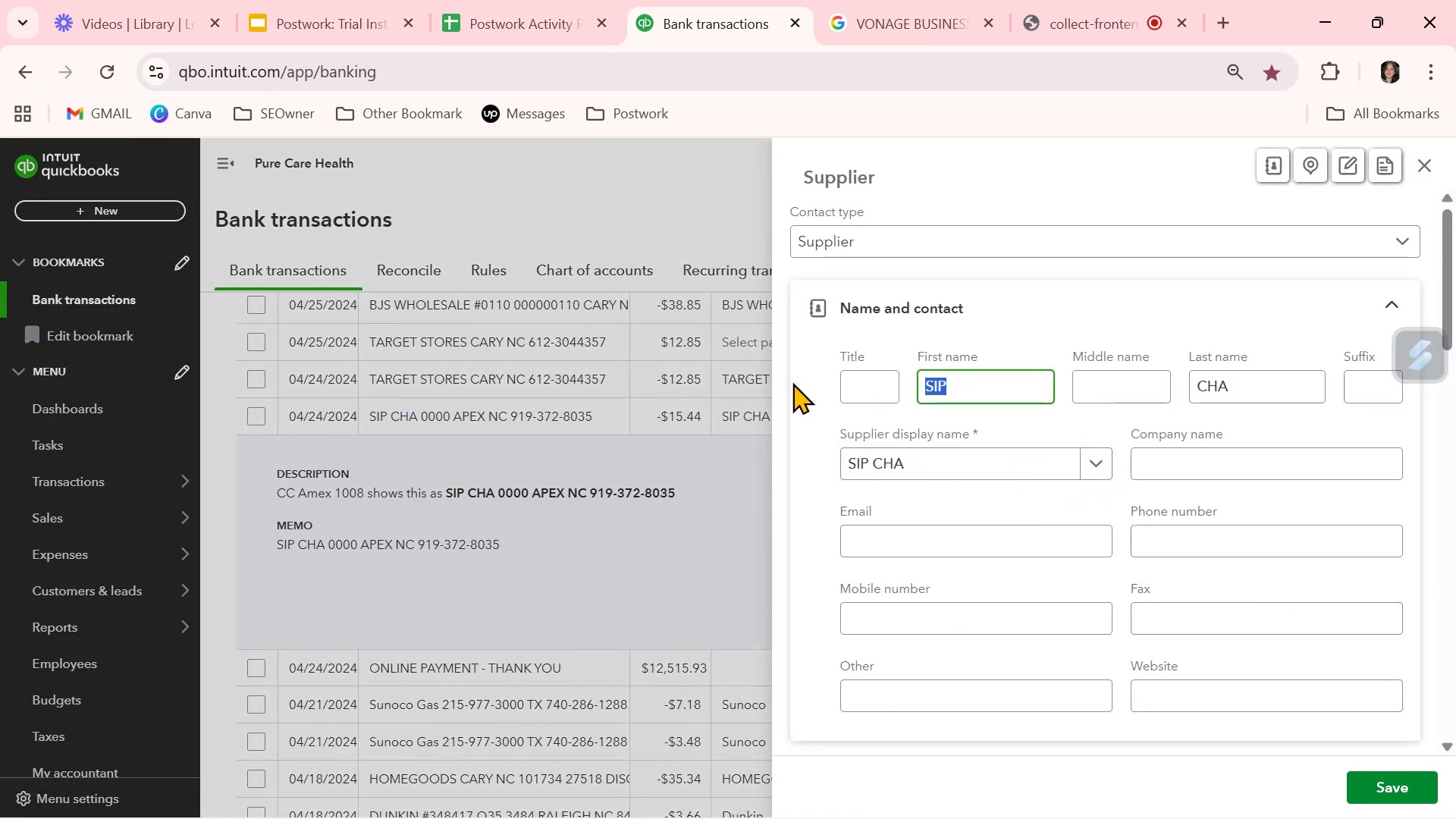 
key(Backspace)
 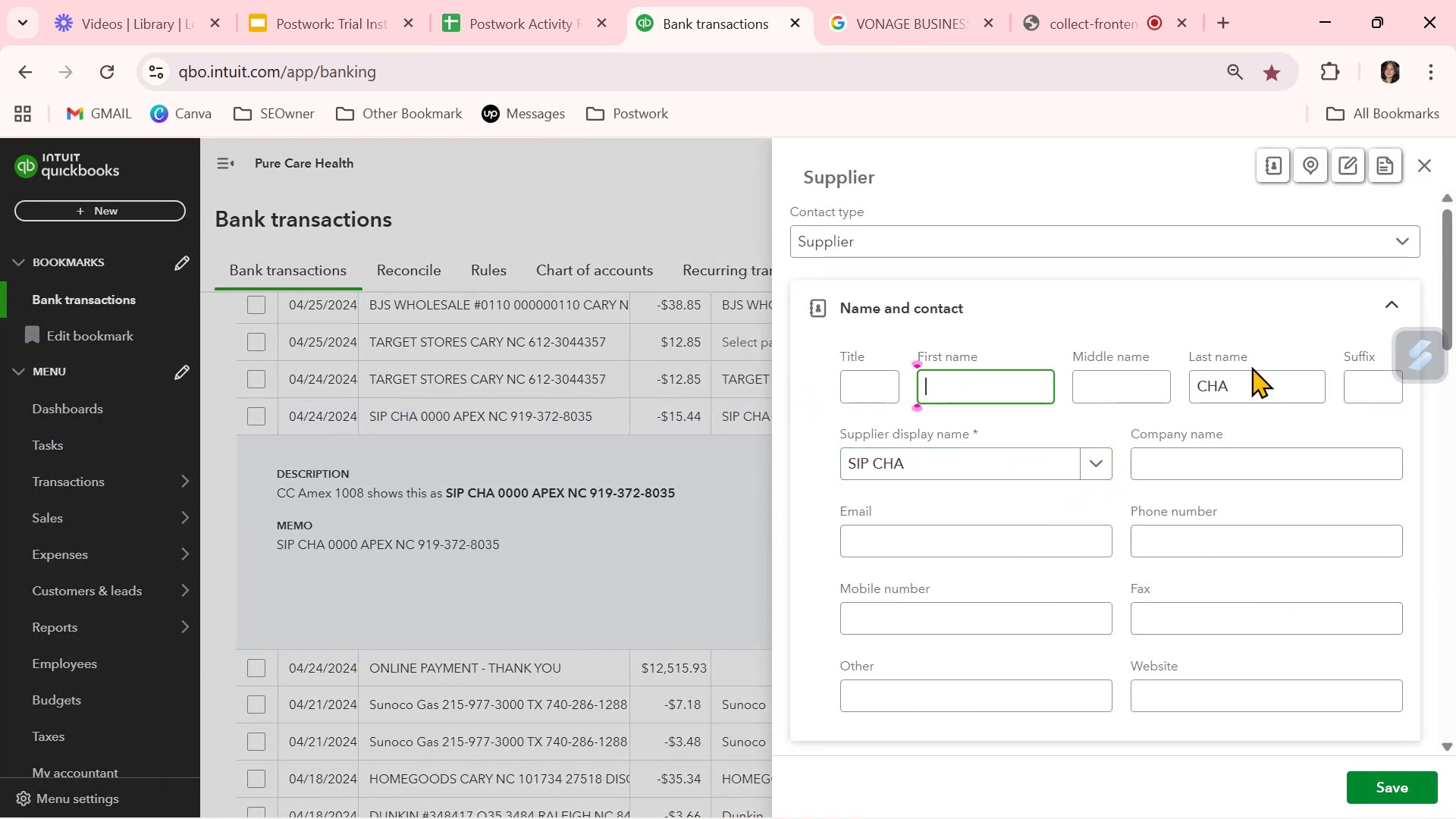 
left_click_drag(start_coordinate=[1260, 378], to_coordinate=[1147, 388])
 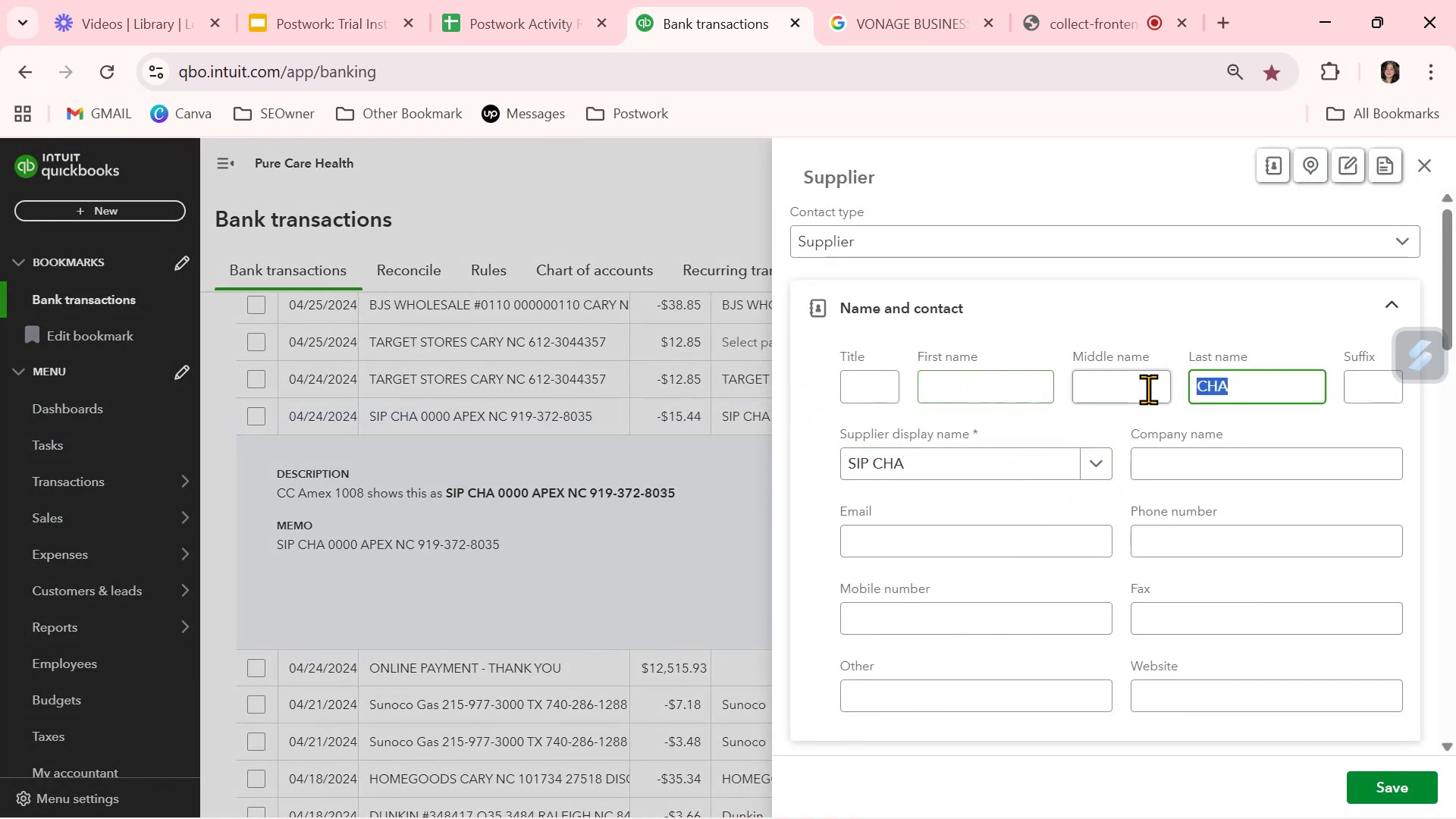 
key(Backspace)
 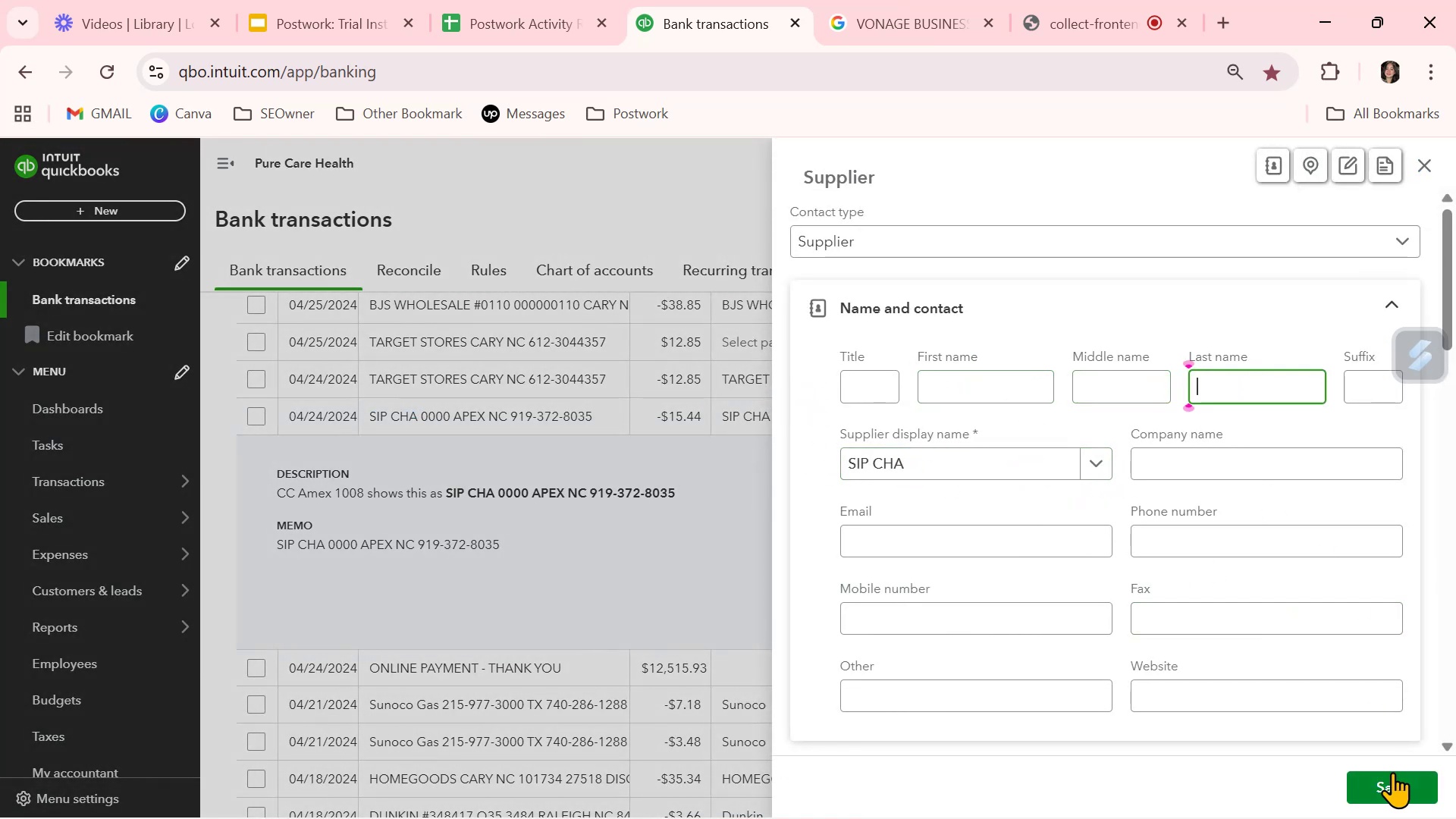 
left_click([1392, 774])
 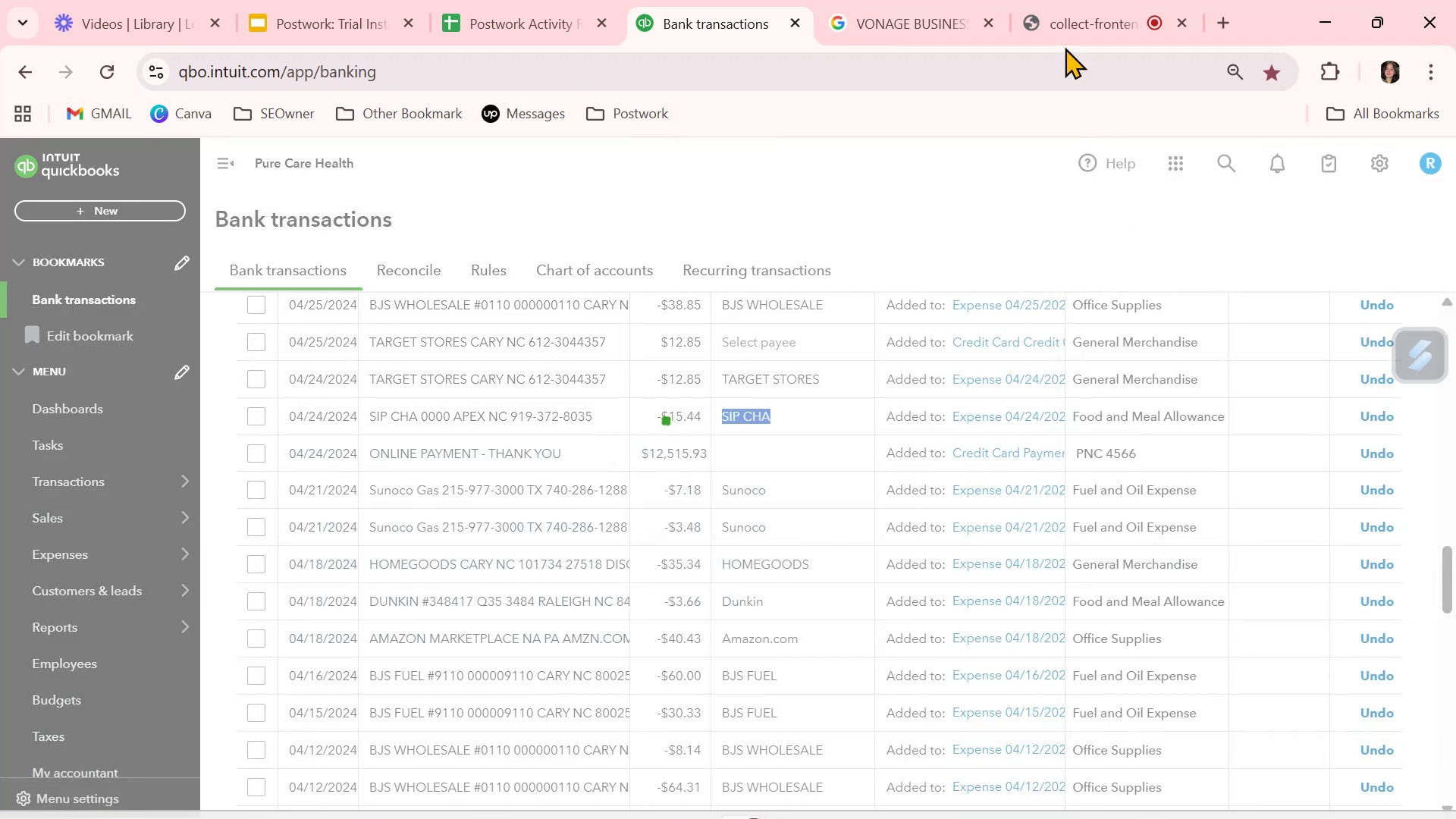 
left_click([1050, 11])
 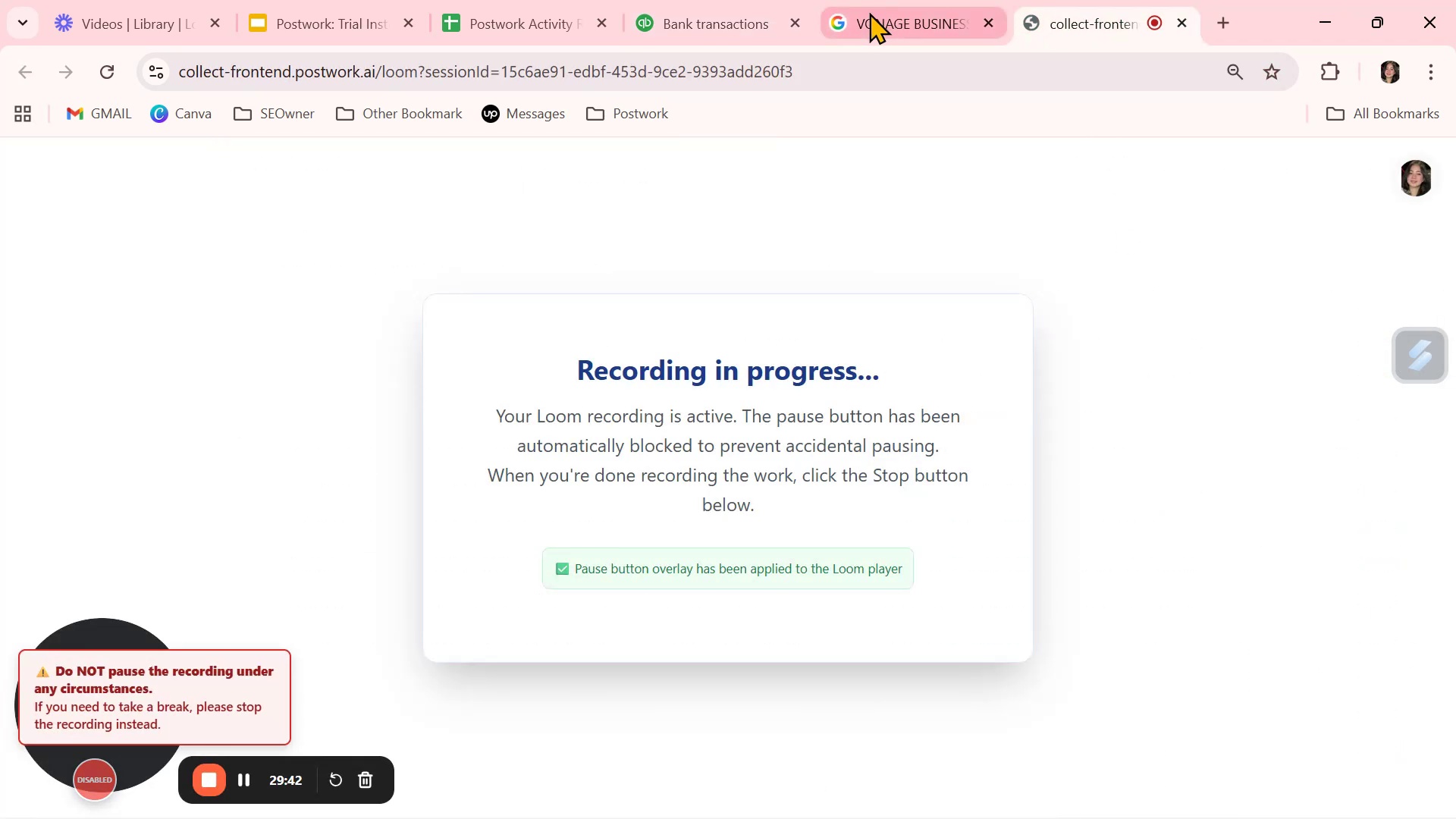 
double_click([733, 13])
 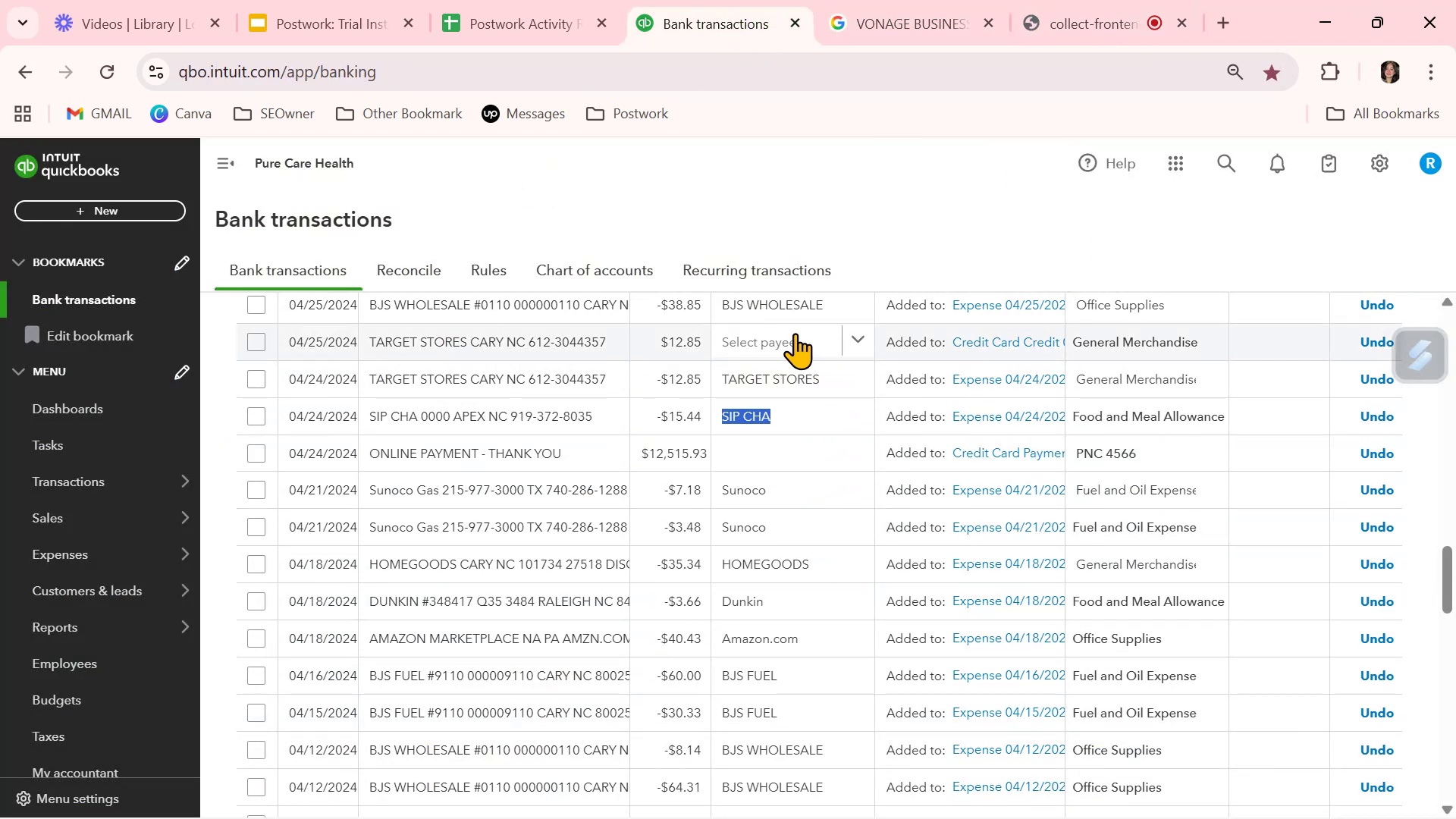 
wait(7.36)
 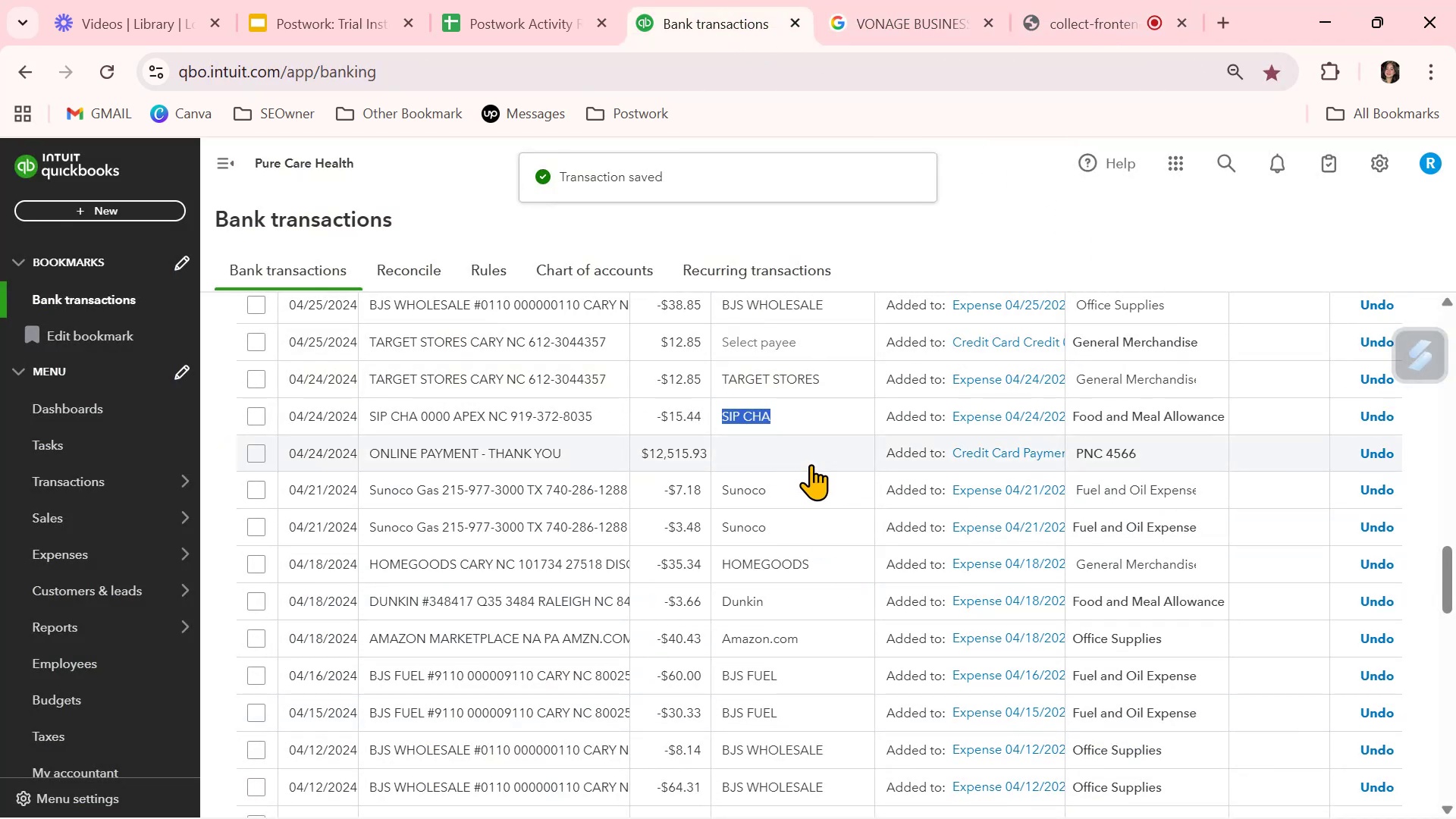 
left_click([792, 338])
 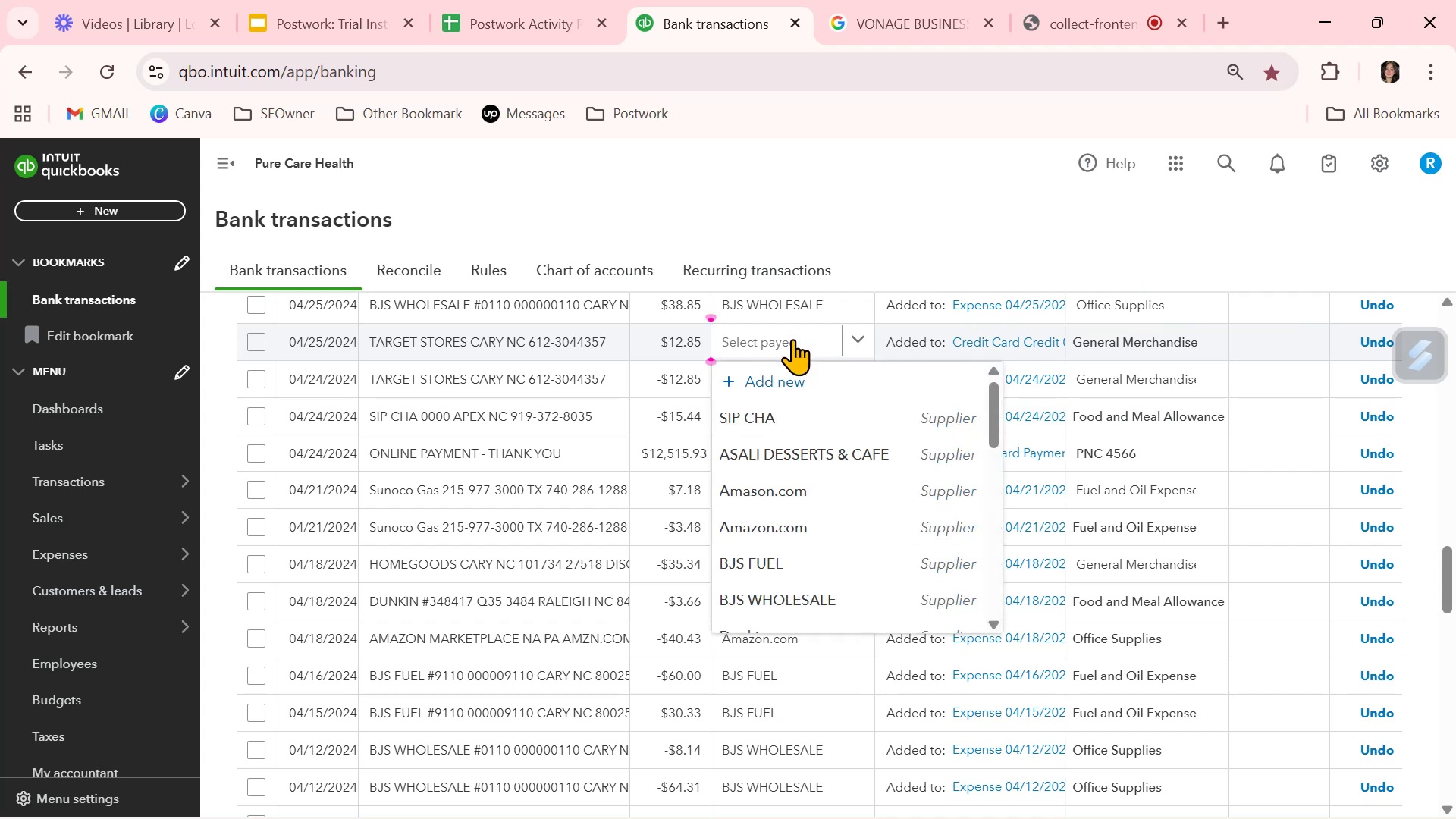 
key(T)
 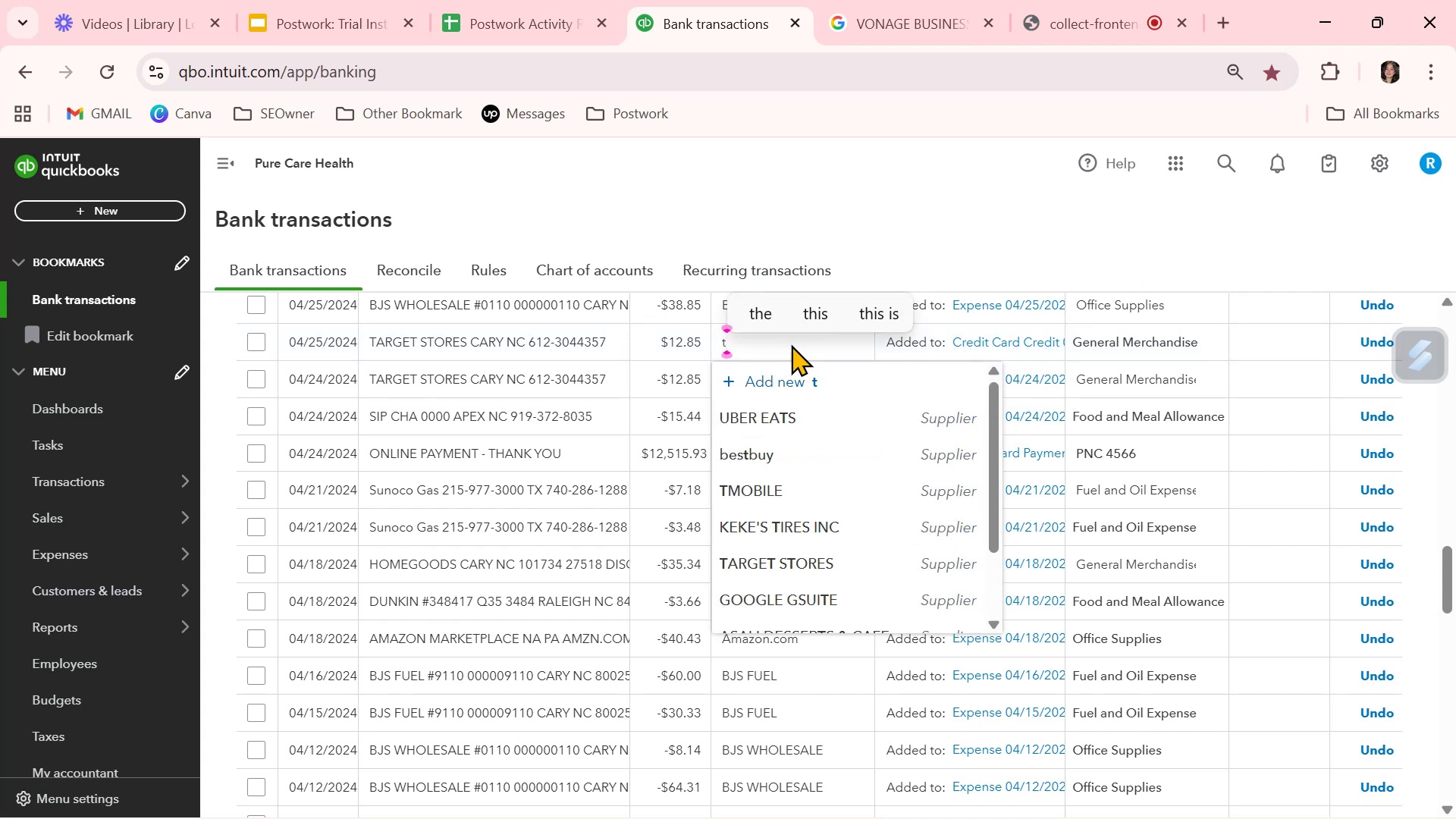 
left_click([806, 566])
 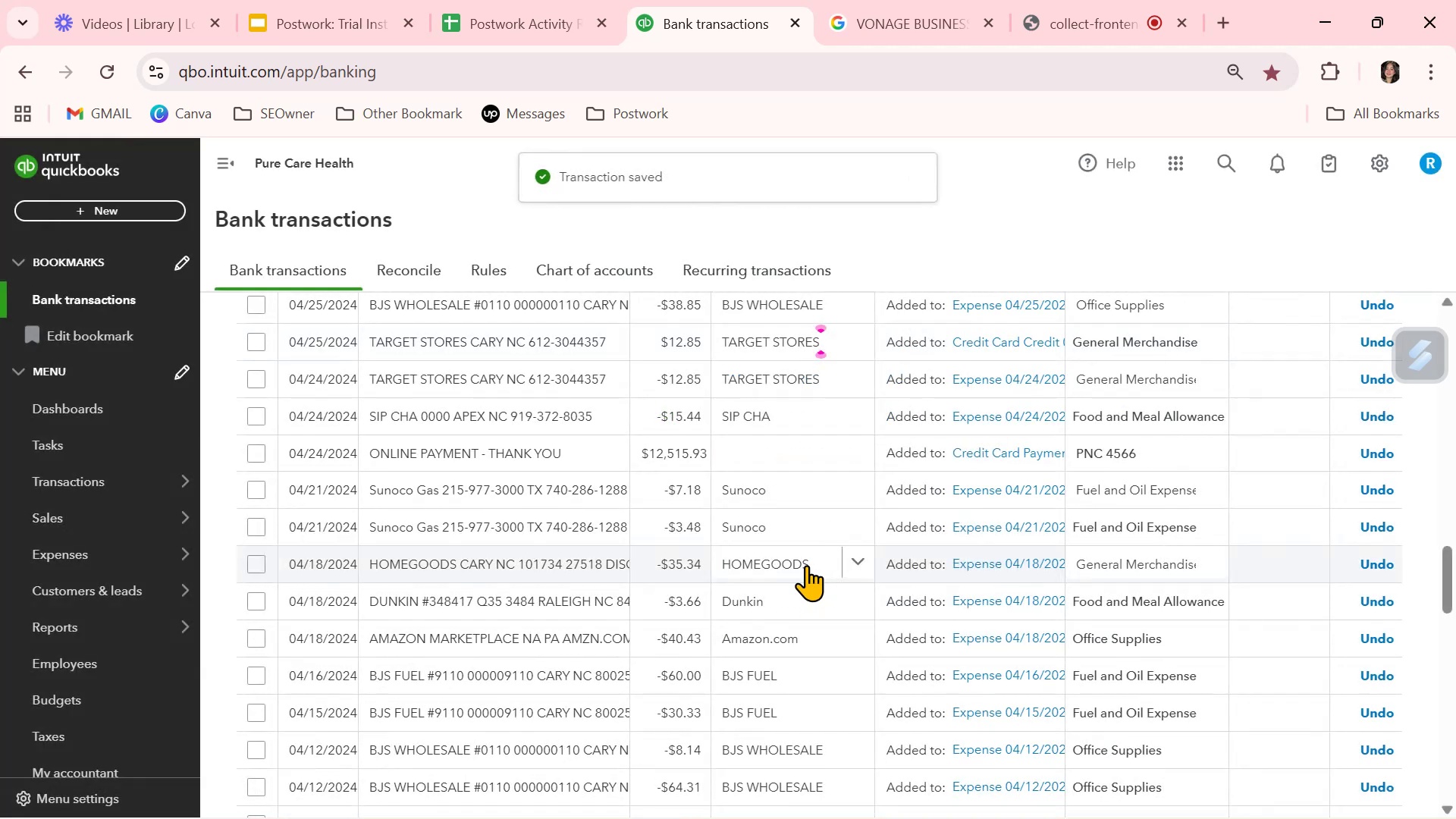 
scroll: coordinate [806, 565], scroll_direction: up, amount: 2.0
 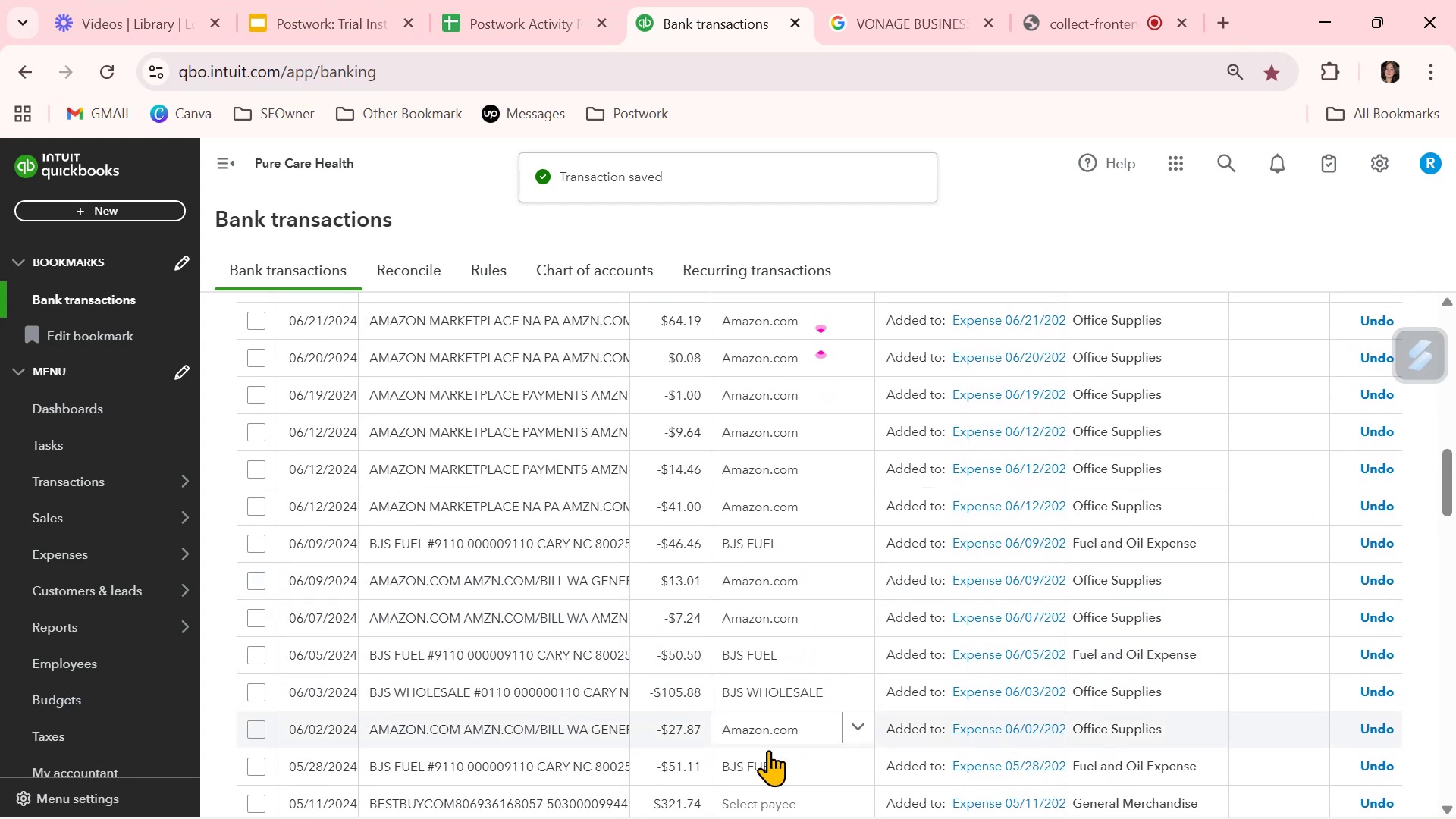 
scroll: coordinate [769, 748], scroll_direction: down, amount: 1.0
 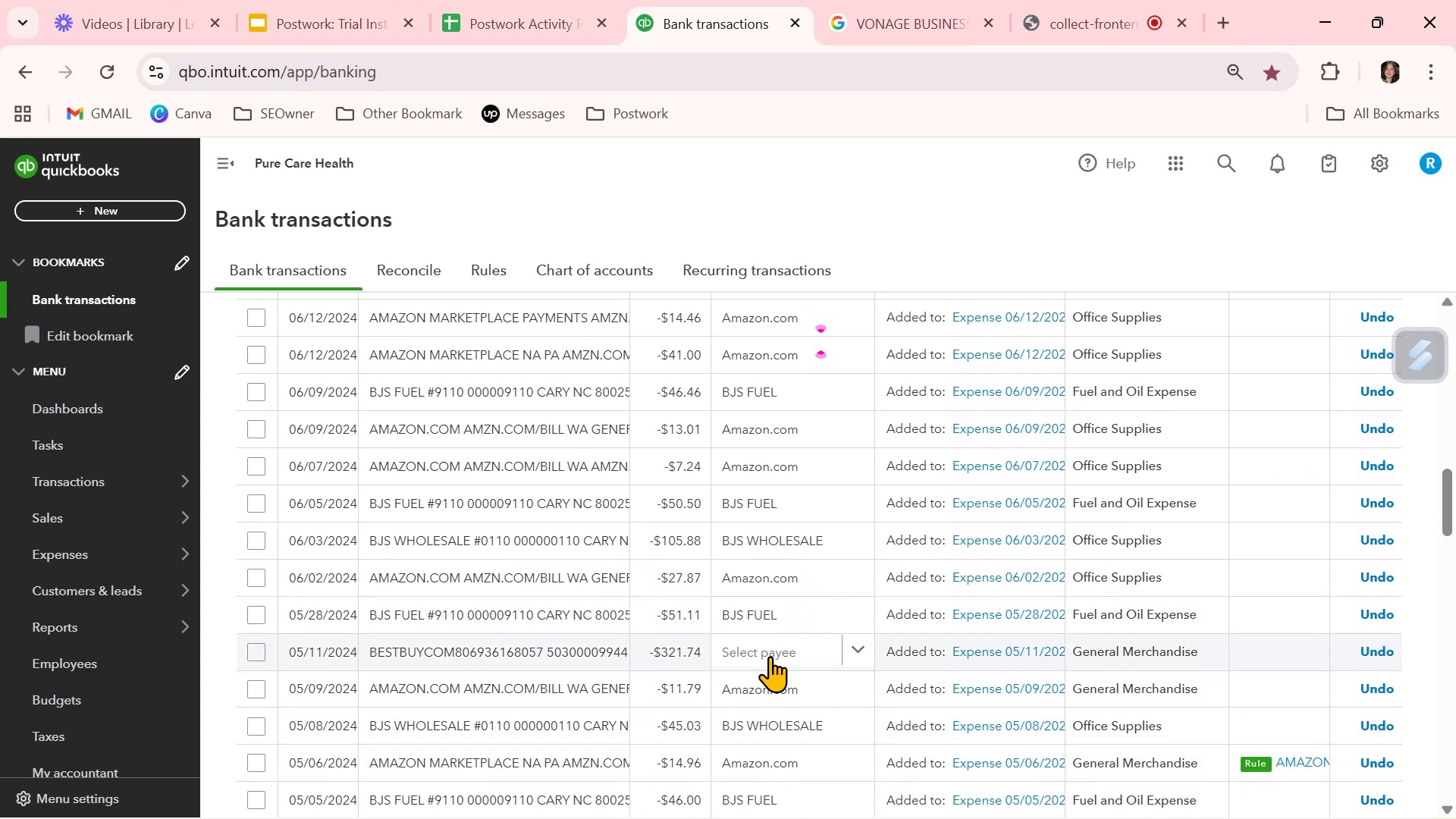 
left_click([770, 656])
 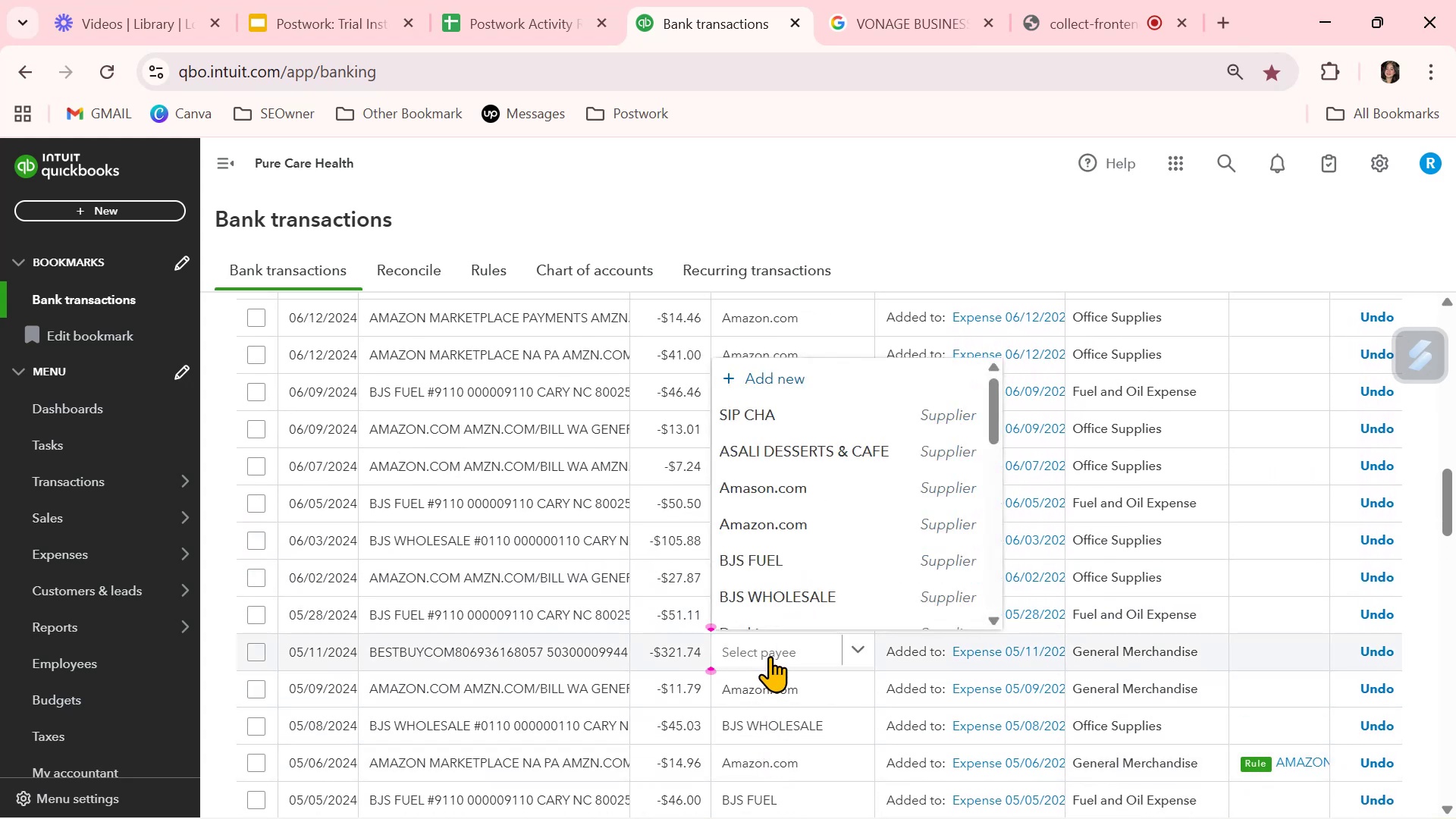 
scroll: coordinate [799, 551], scroll_direction: down, amount: 1.0
 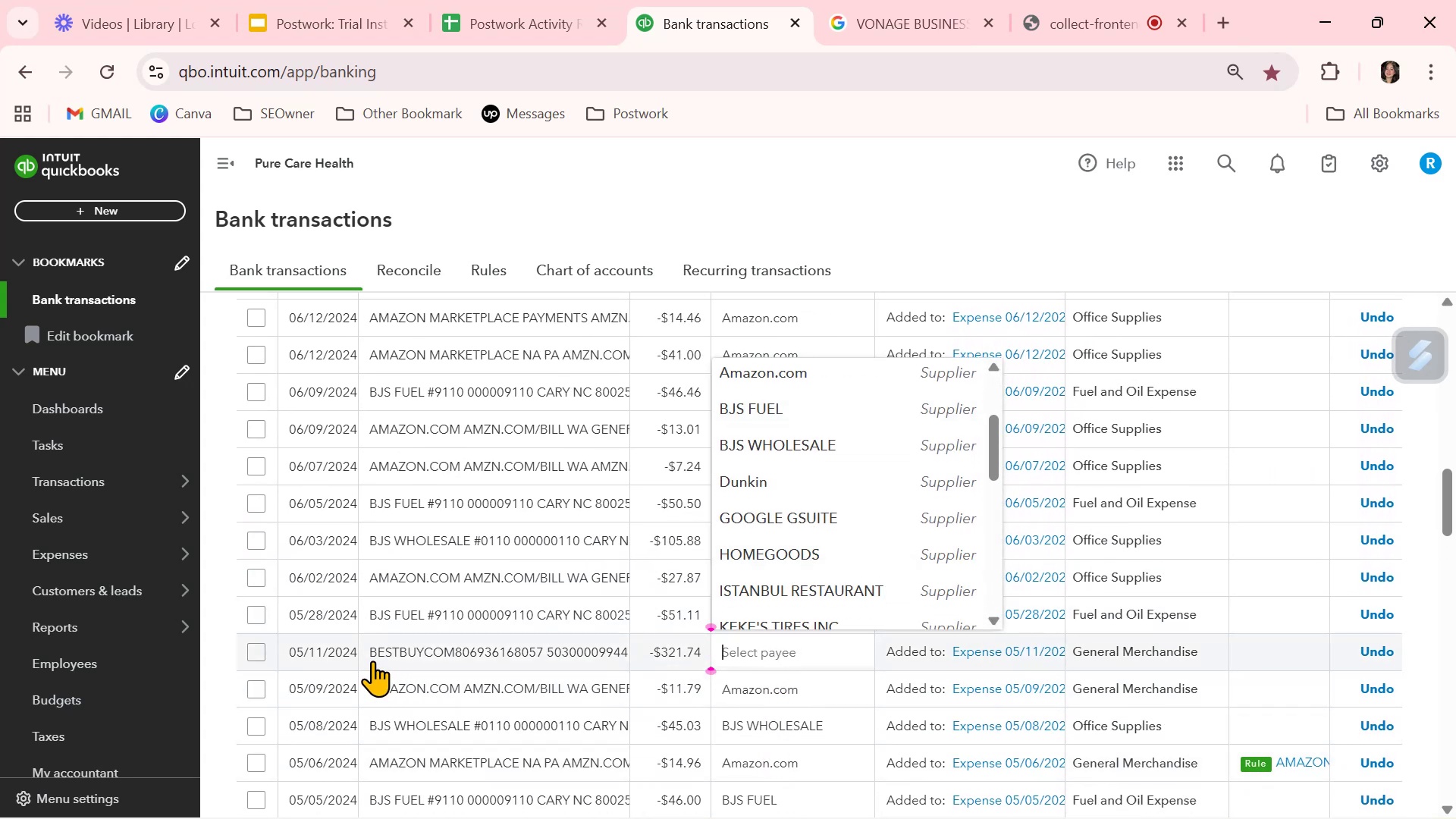 
left_click_drag(start_coordinate=[370, 661], to_coordinate=[453, 660])
 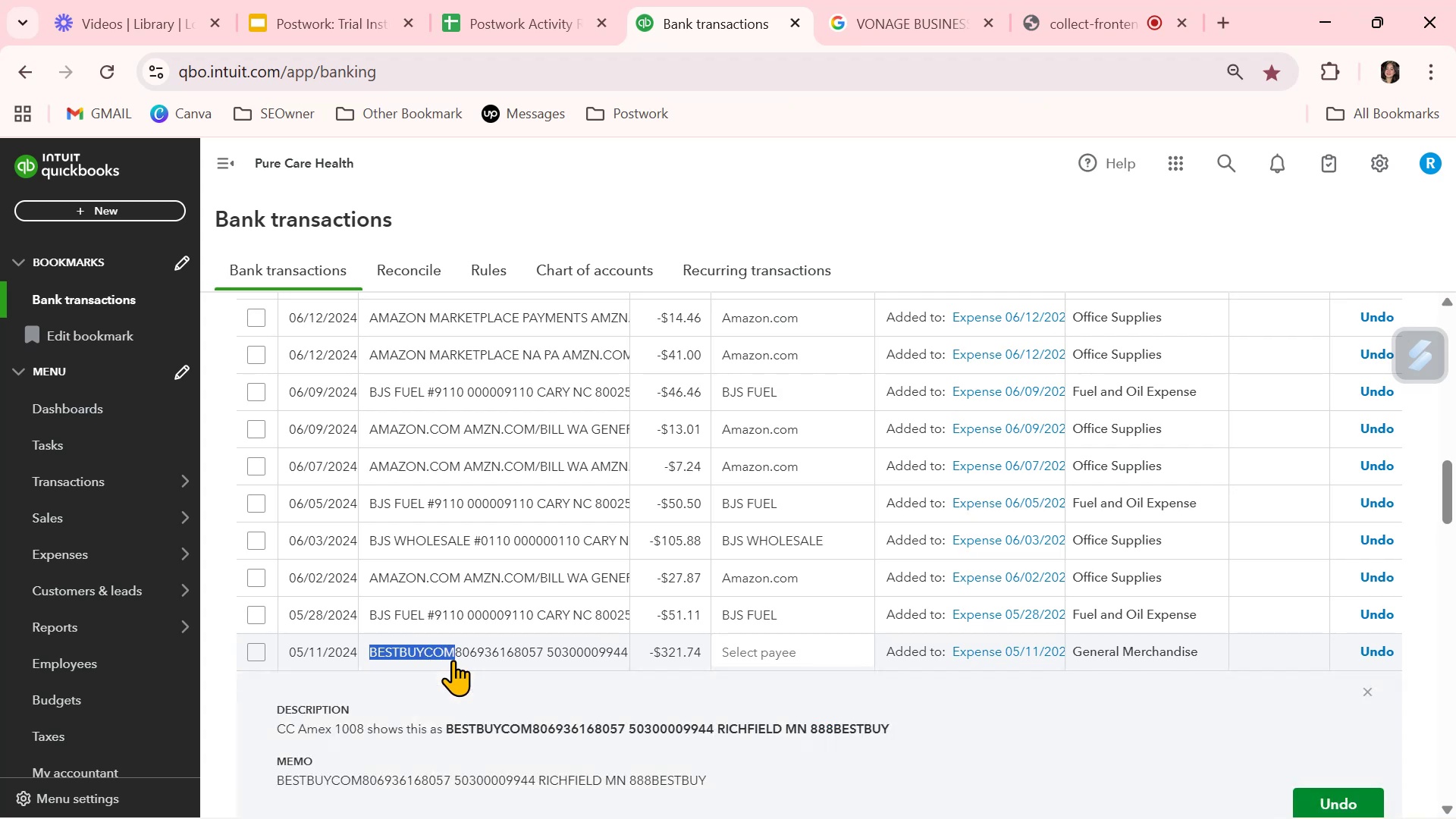 
key(Control+C)
 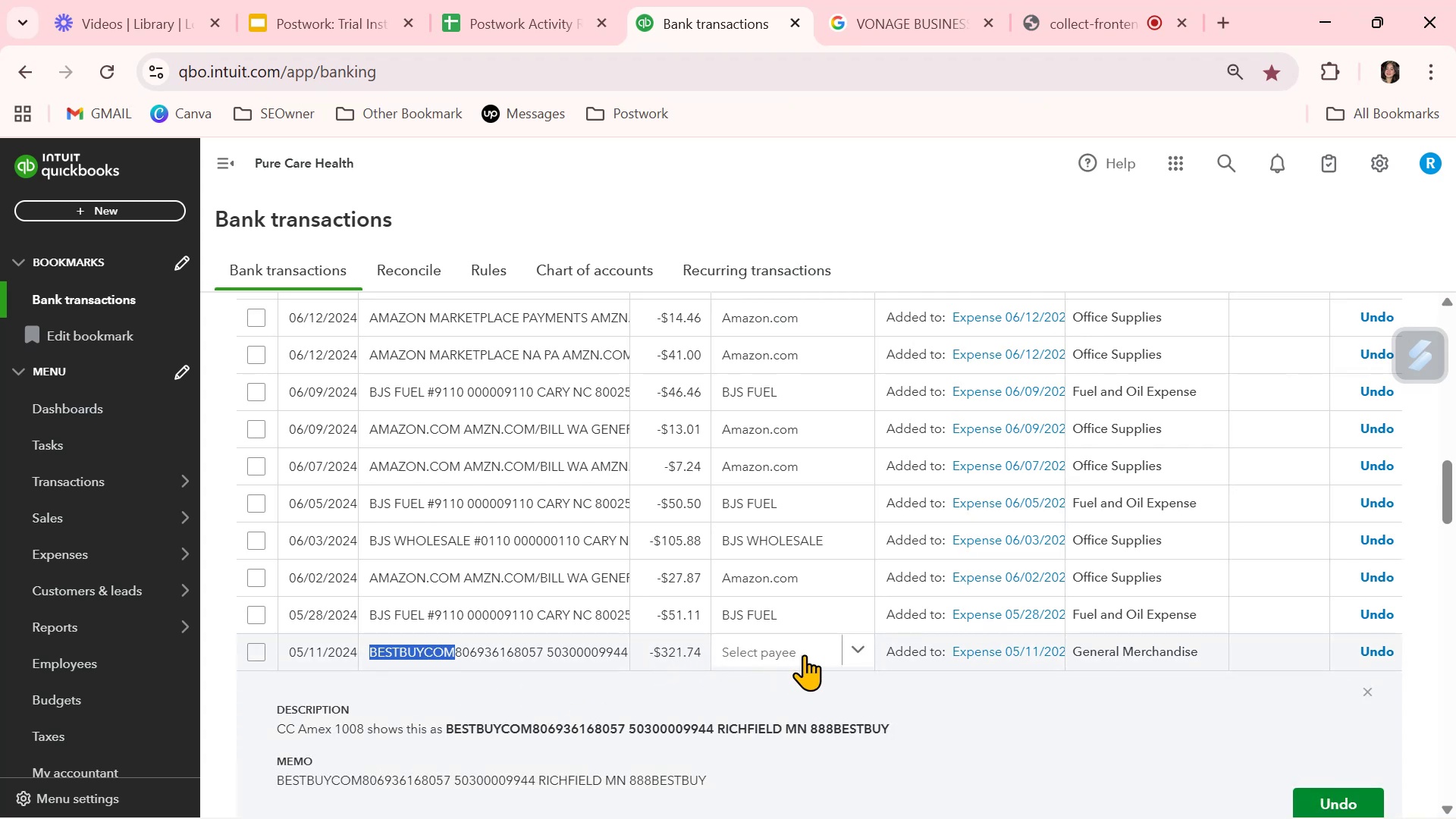 
left_click([802, 652])
 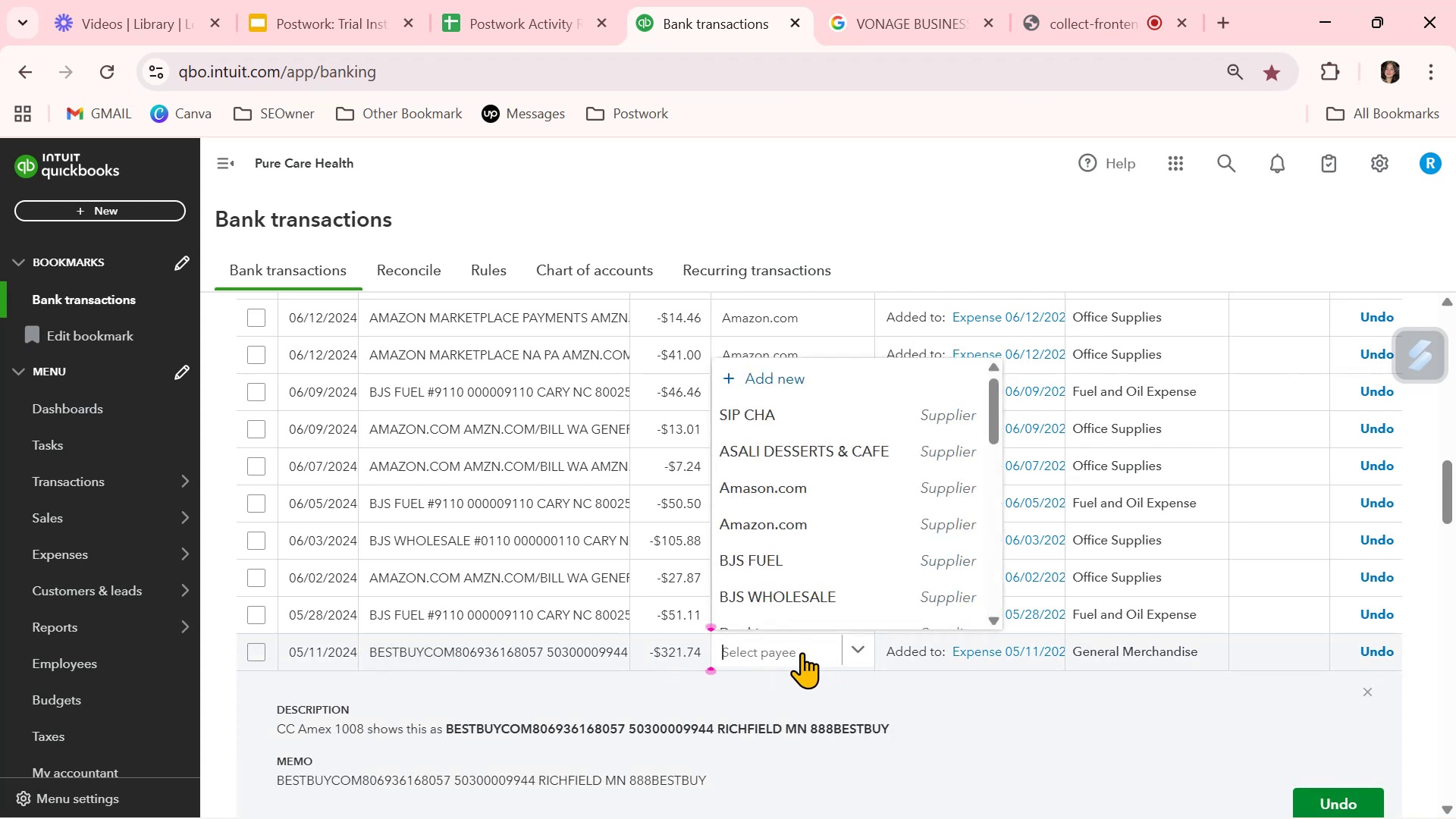 
key(Control+ControlLeft)
 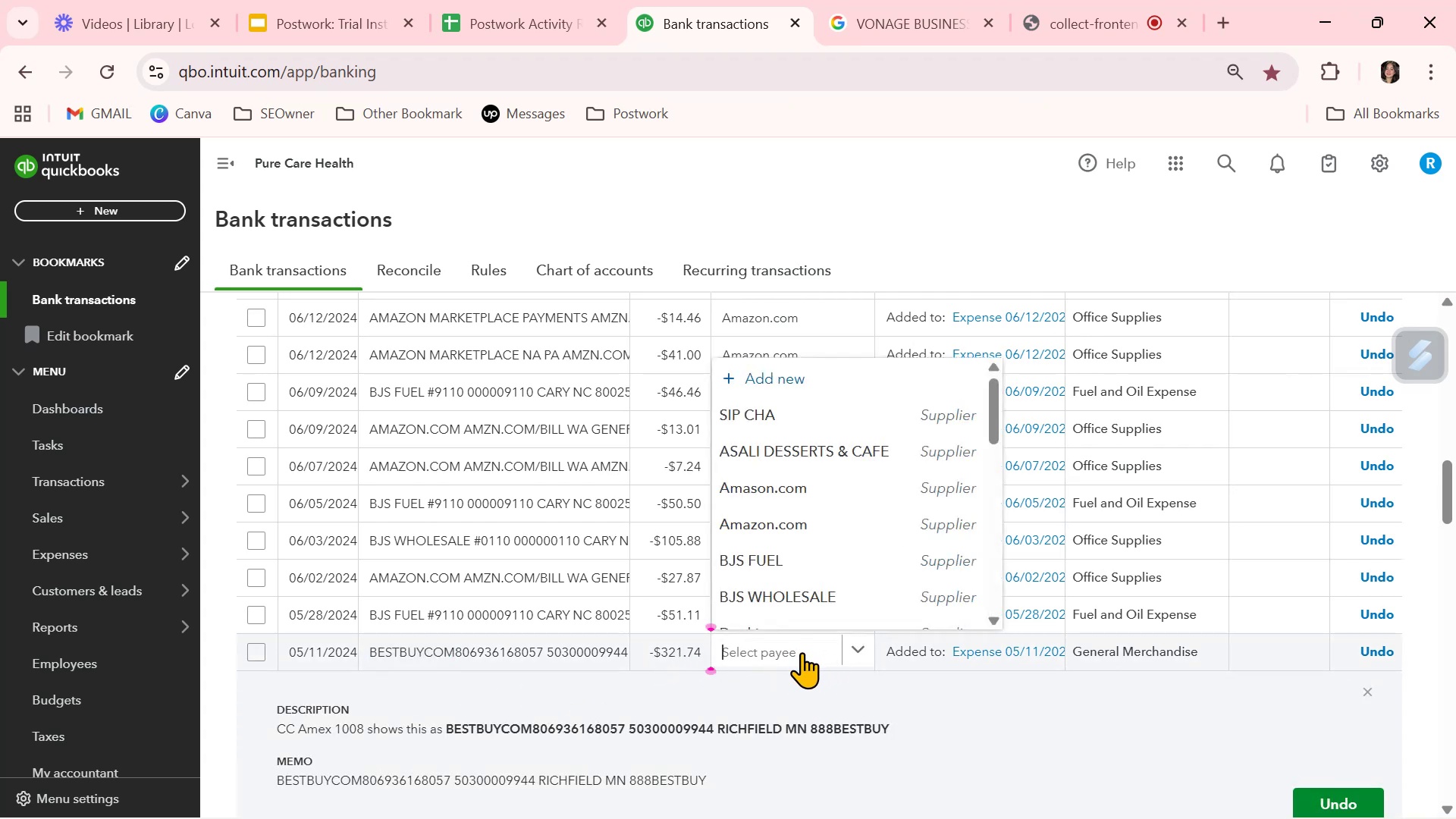 
key(Control+V)
 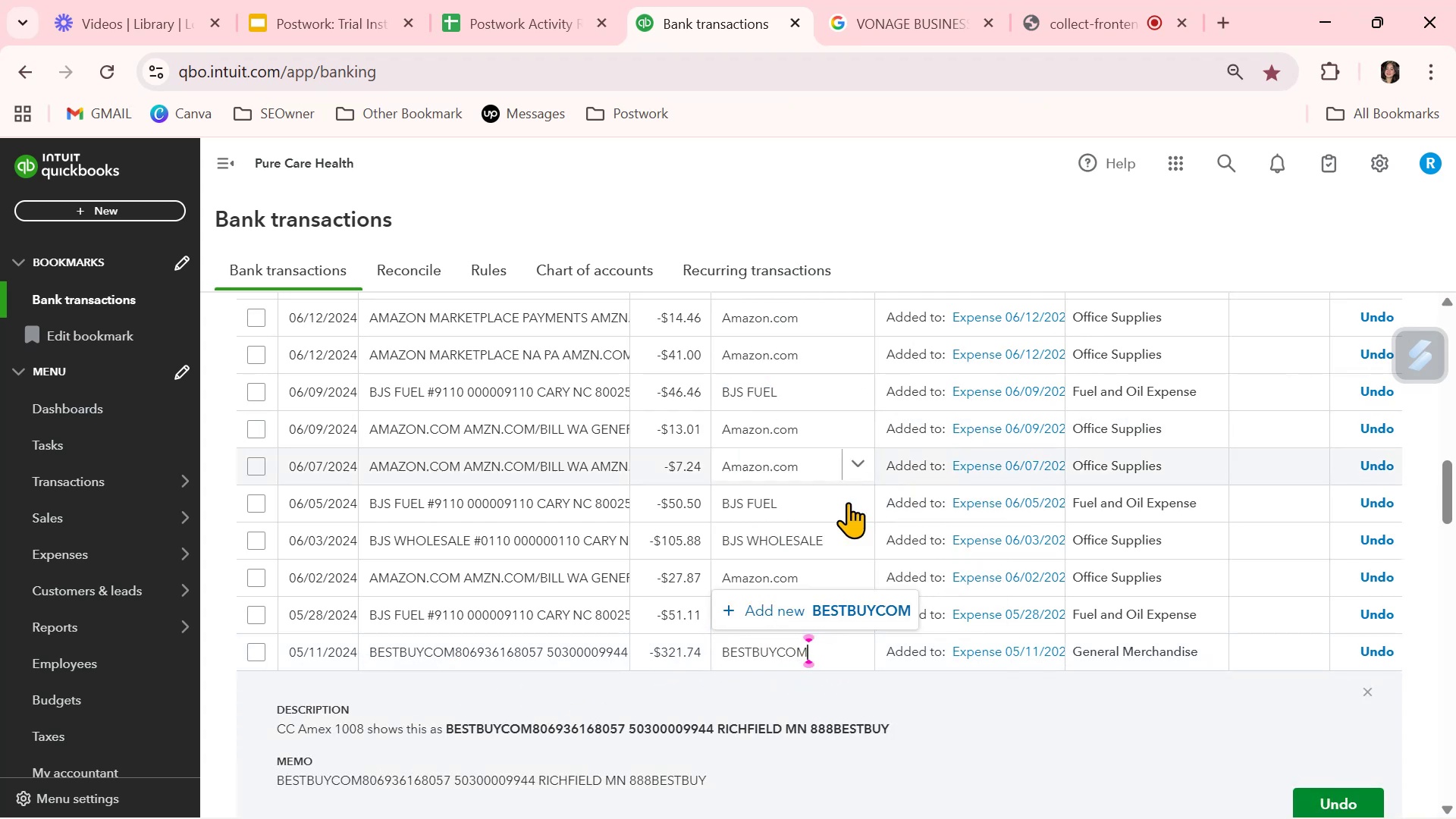 
left_click([846, 604])
 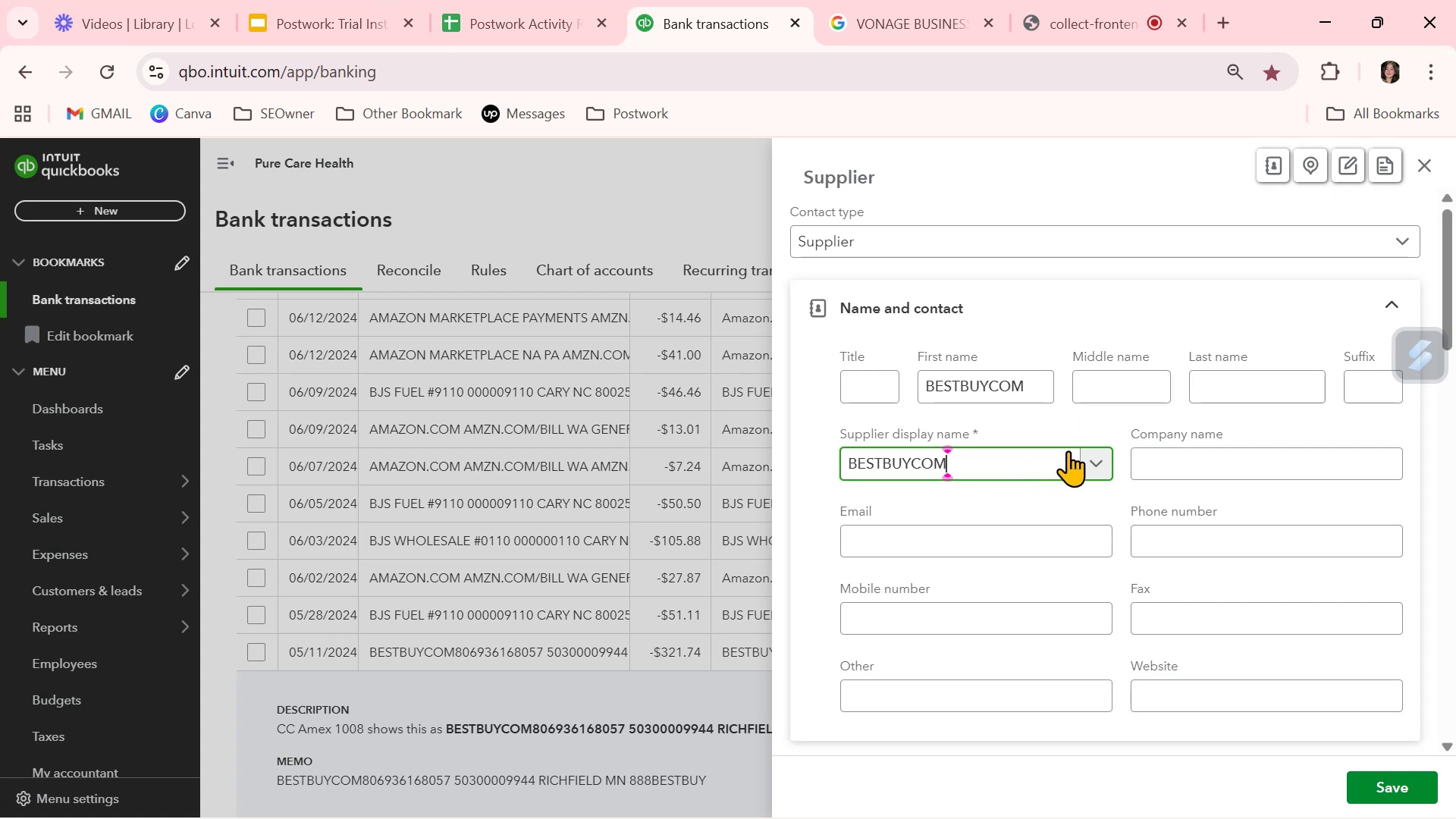 
double_click([1030, 394])
 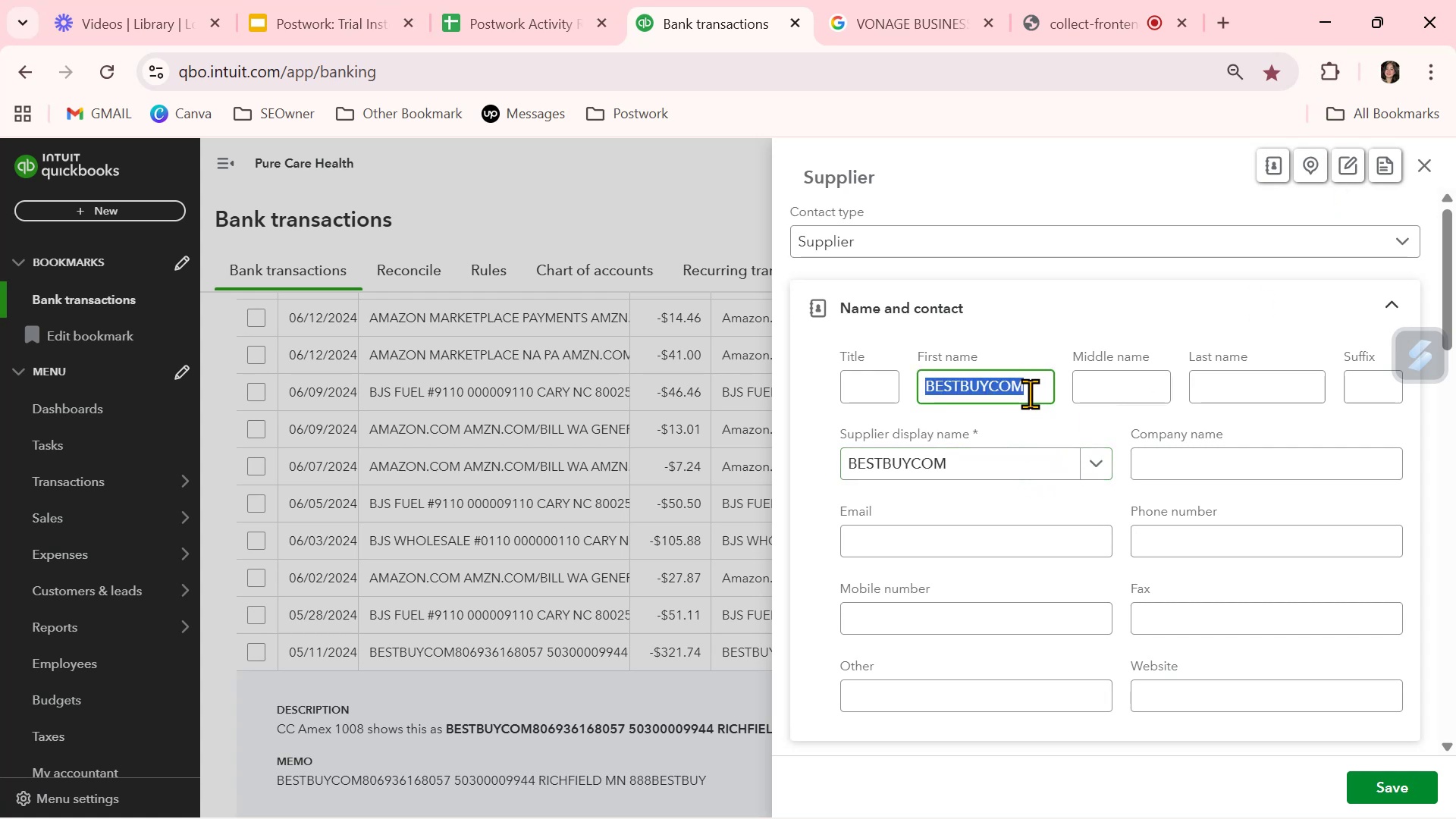 
key(Backspace)
 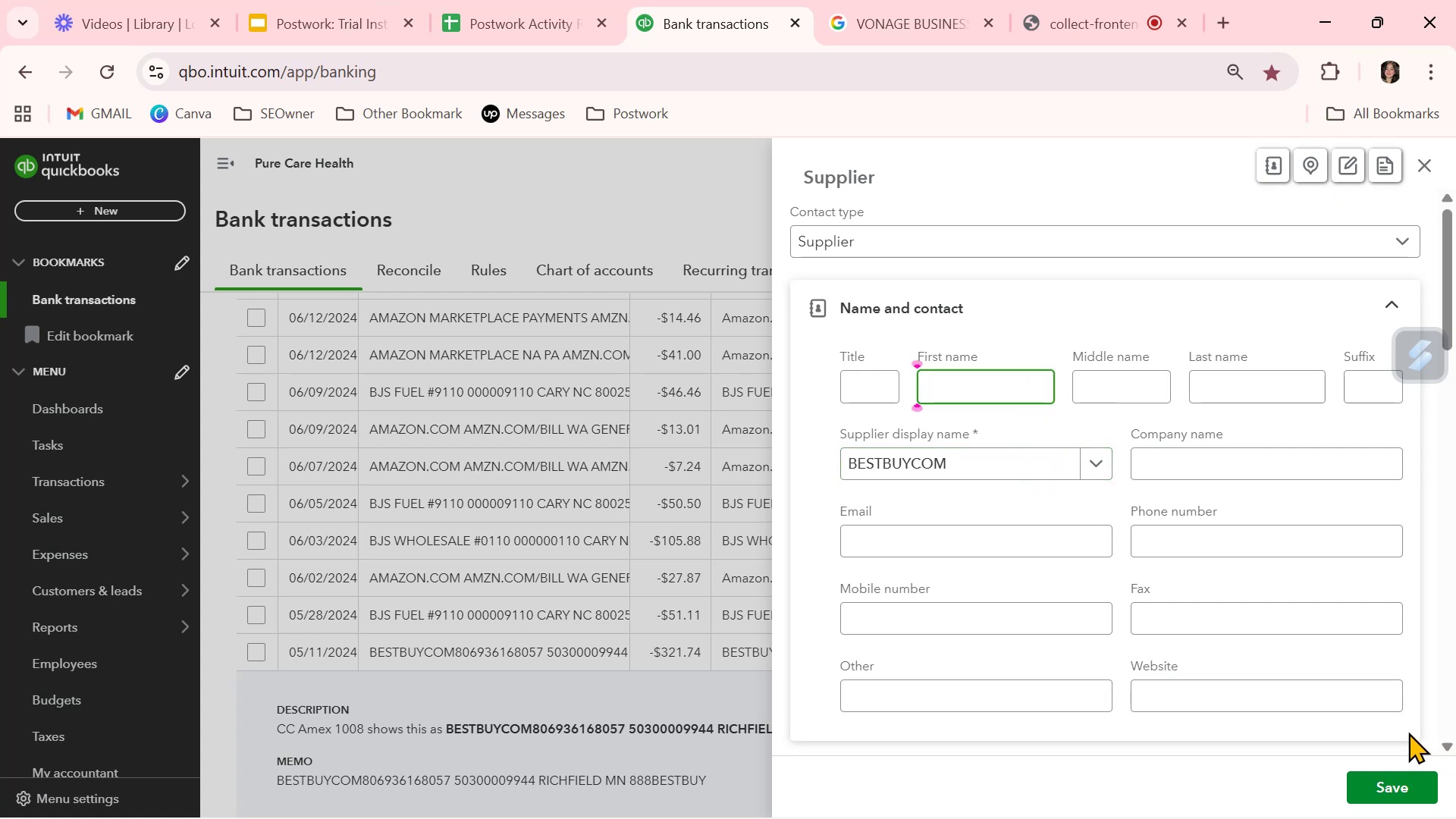 
left_click([1383, 779])
 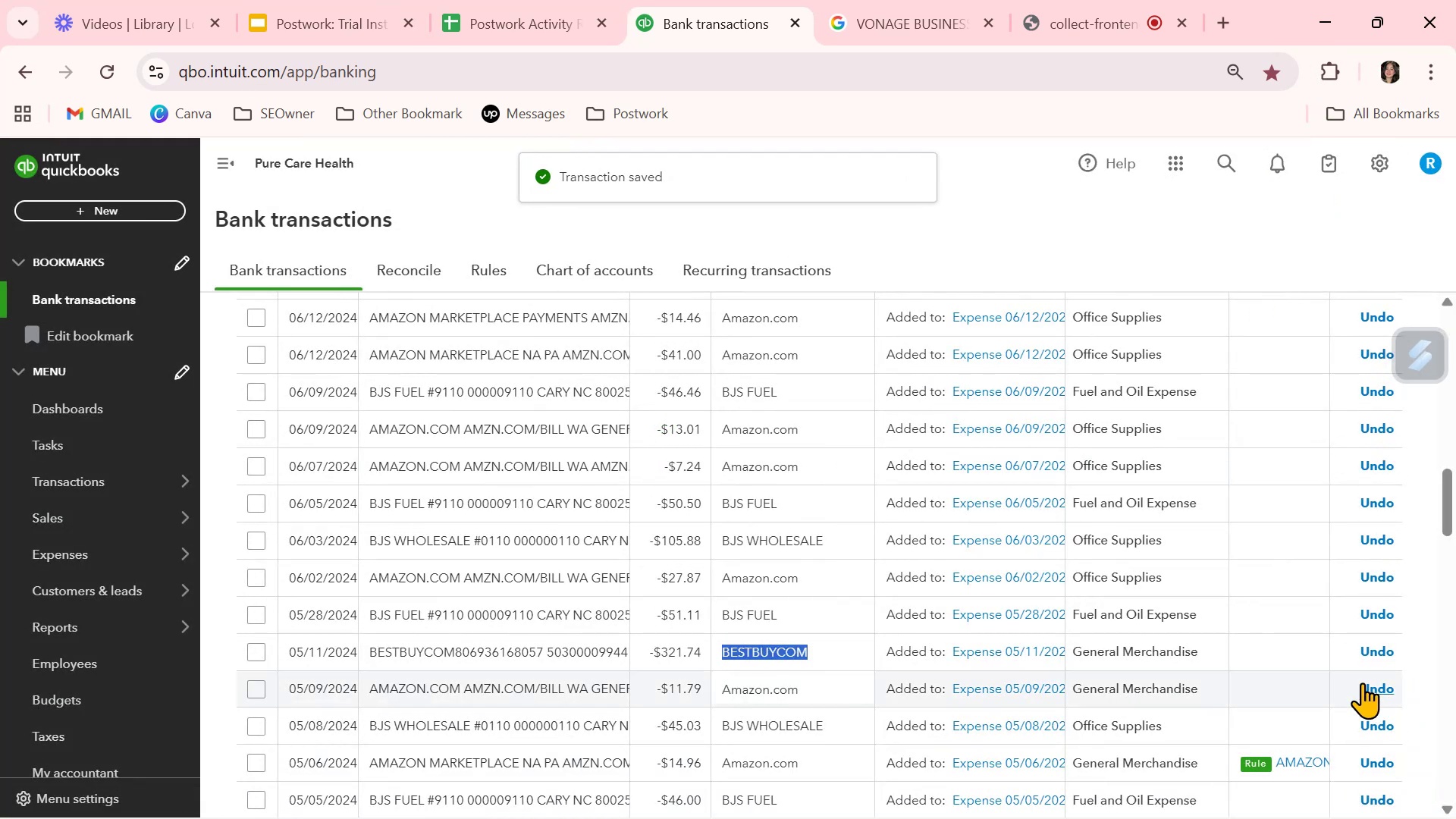 
scroll: coordinate [1235, 552], scroll_direction: up, amount: 7.0
 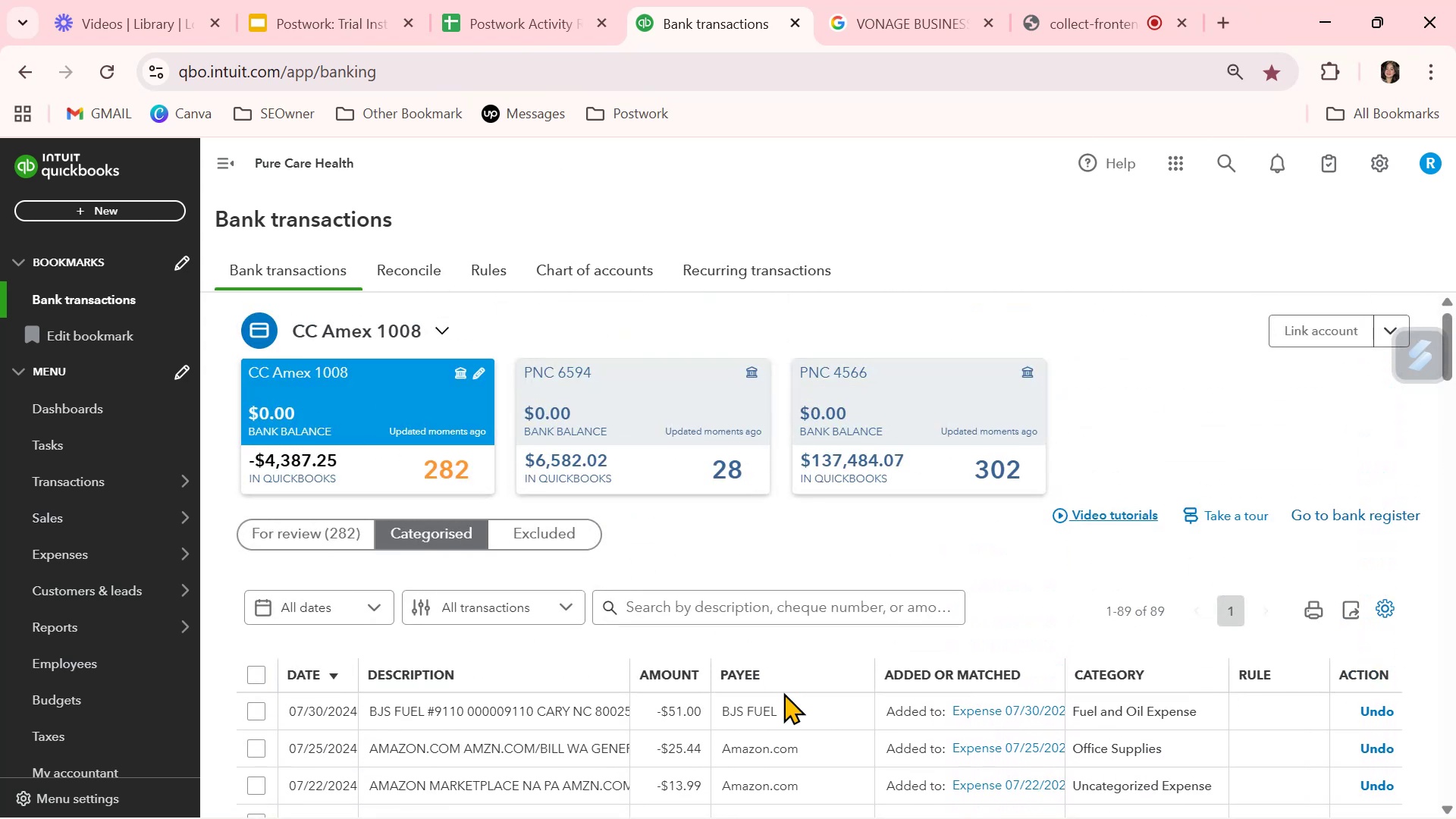 
left_click([327, 542])
 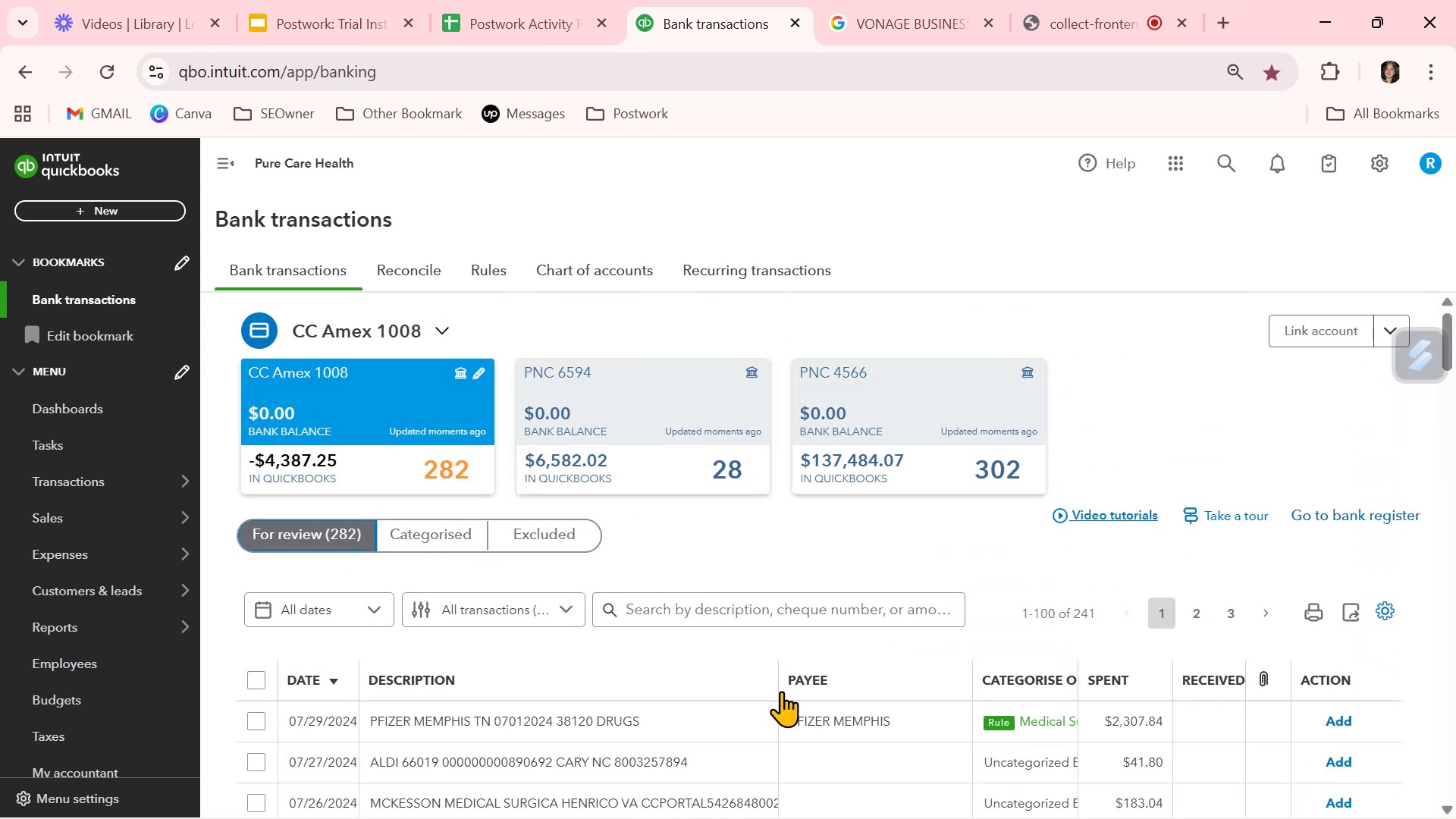 
scroll: coordinate [781, 691], scroll_direction: down, amount: 2.0
 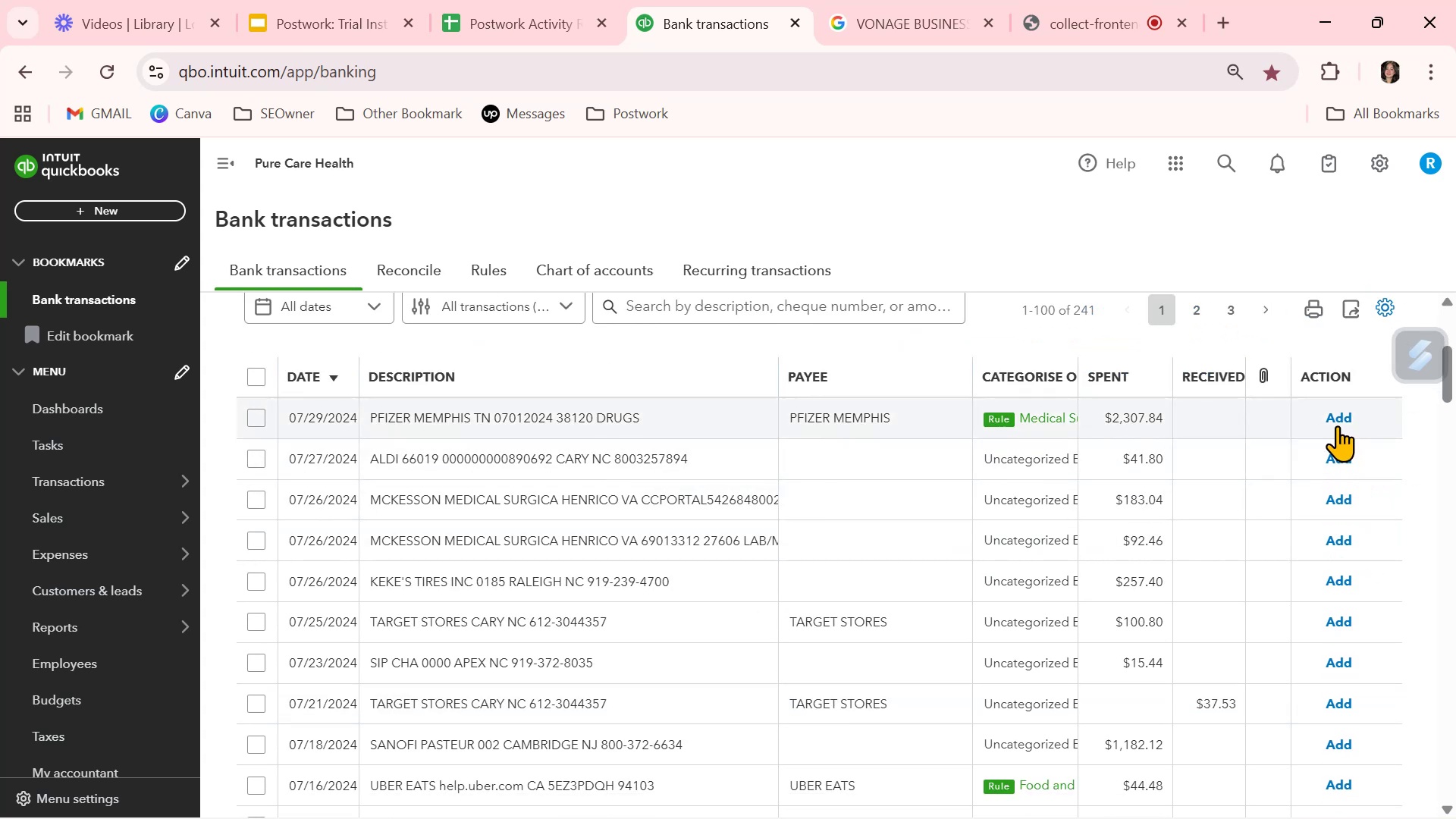 
left_click([1337, 425])
 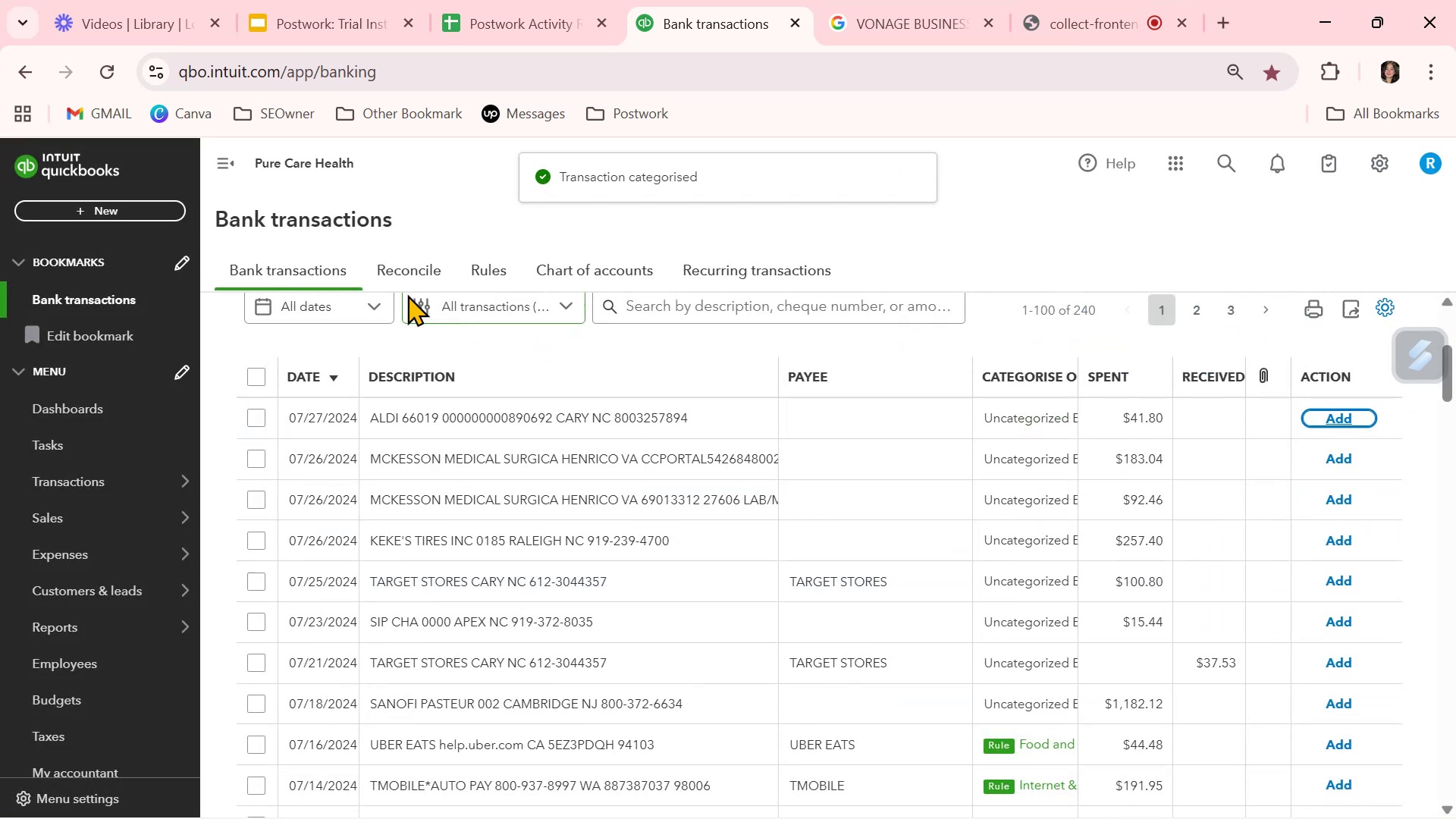 
wait(6.11)
 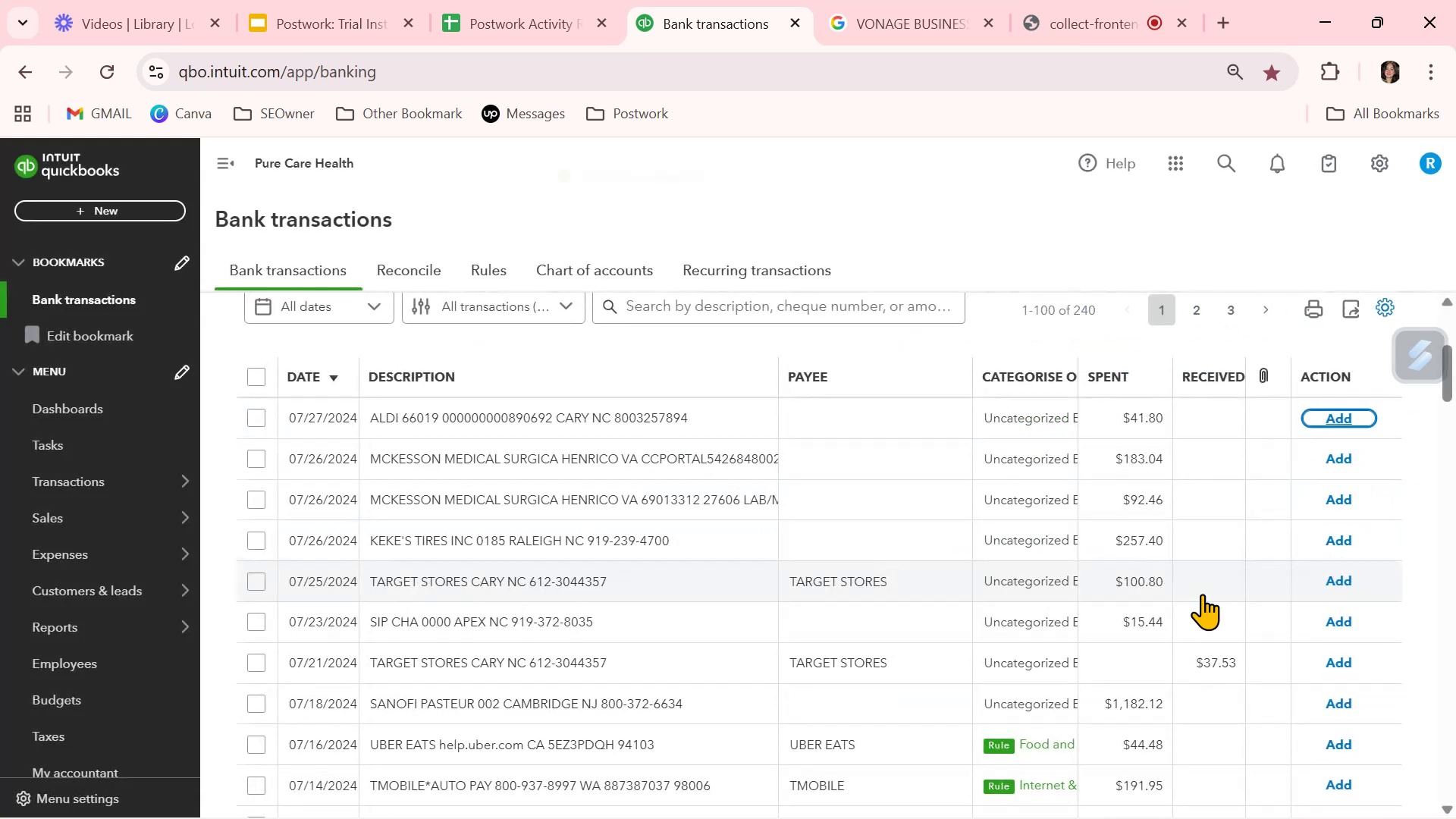 
scroll: coordinate [572, 645], scroll_direction: up, amount: 7.0
 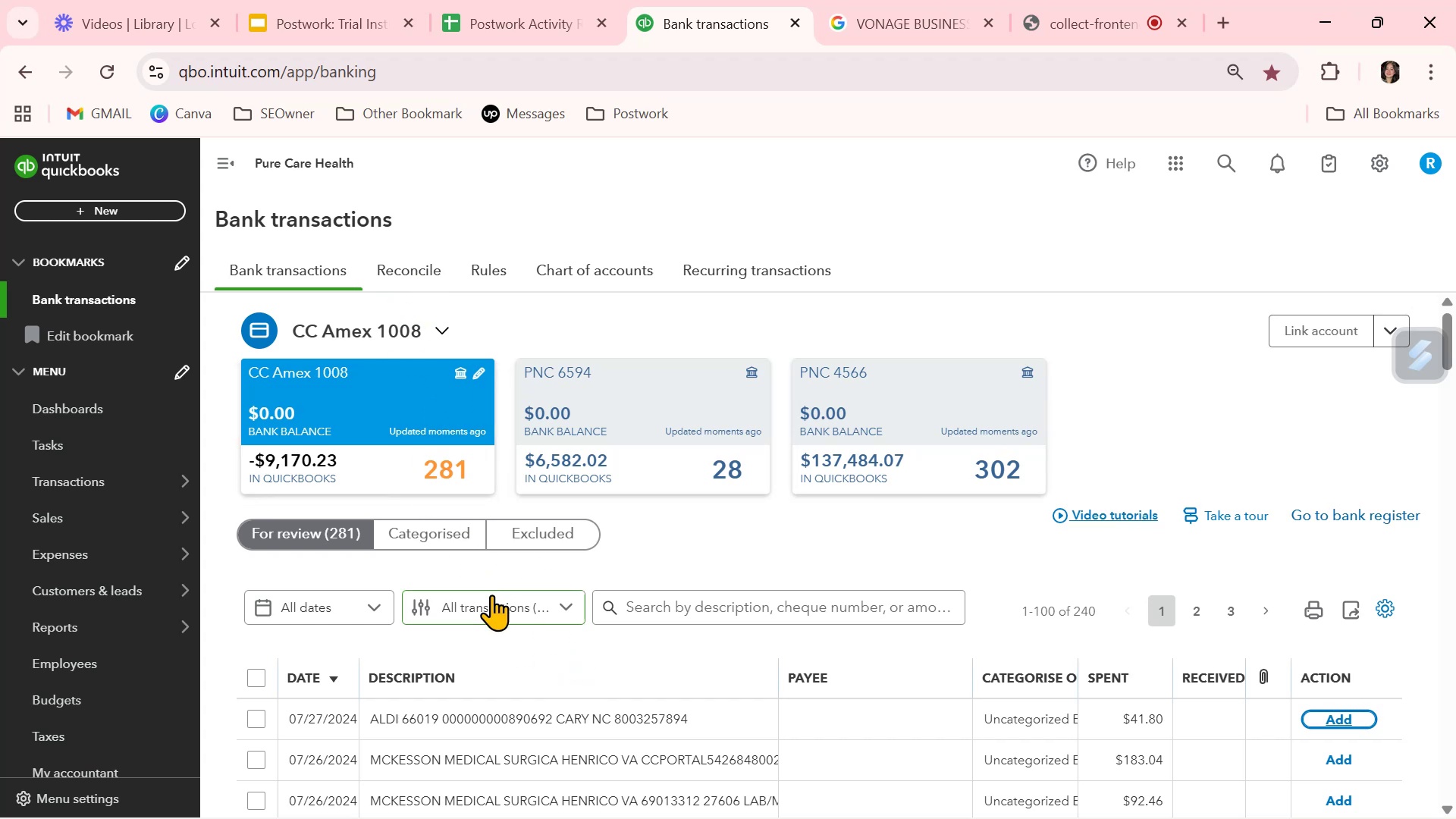 
left_click([463, 536])
 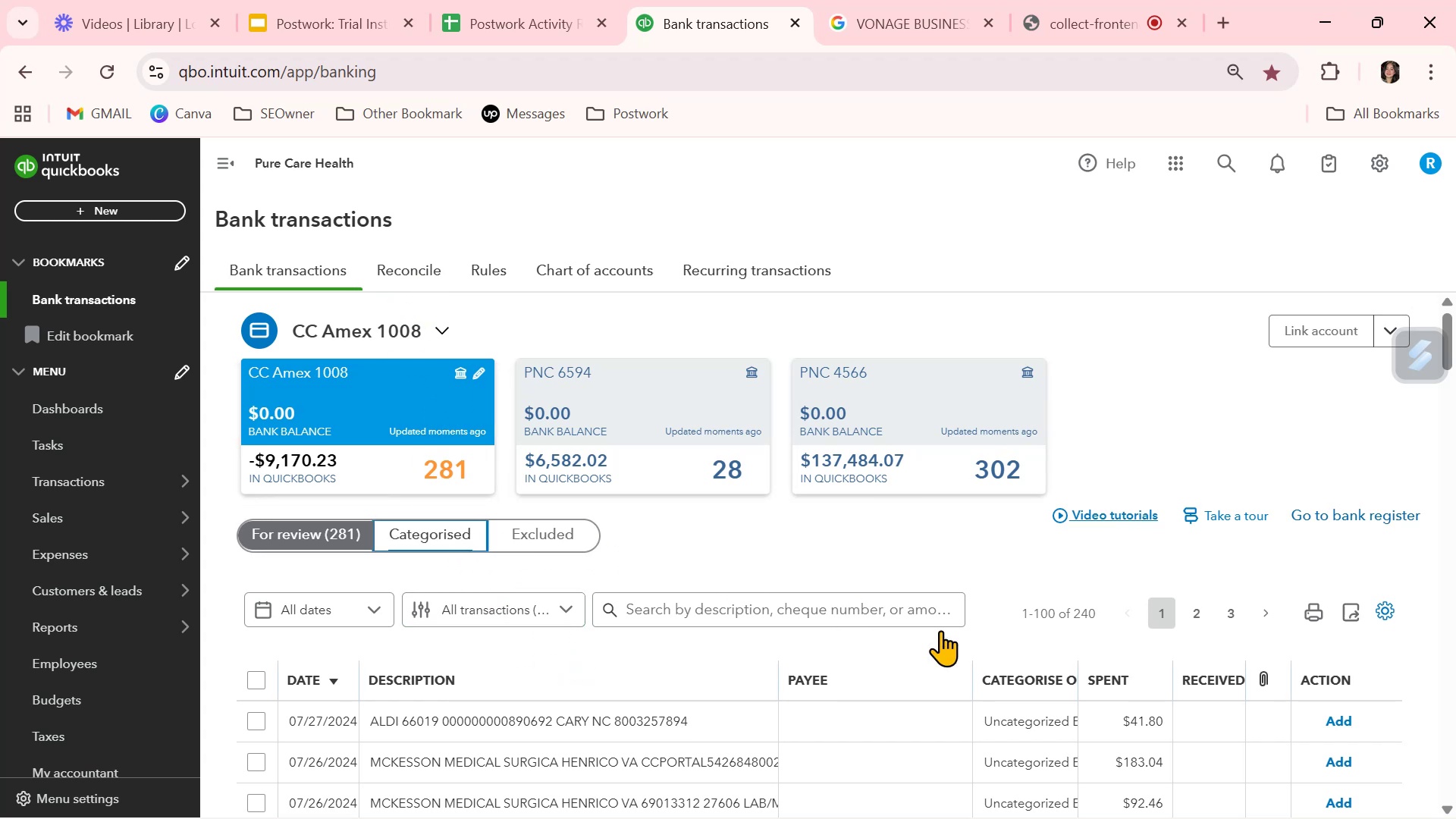 
mouse_move([1153, 775])
 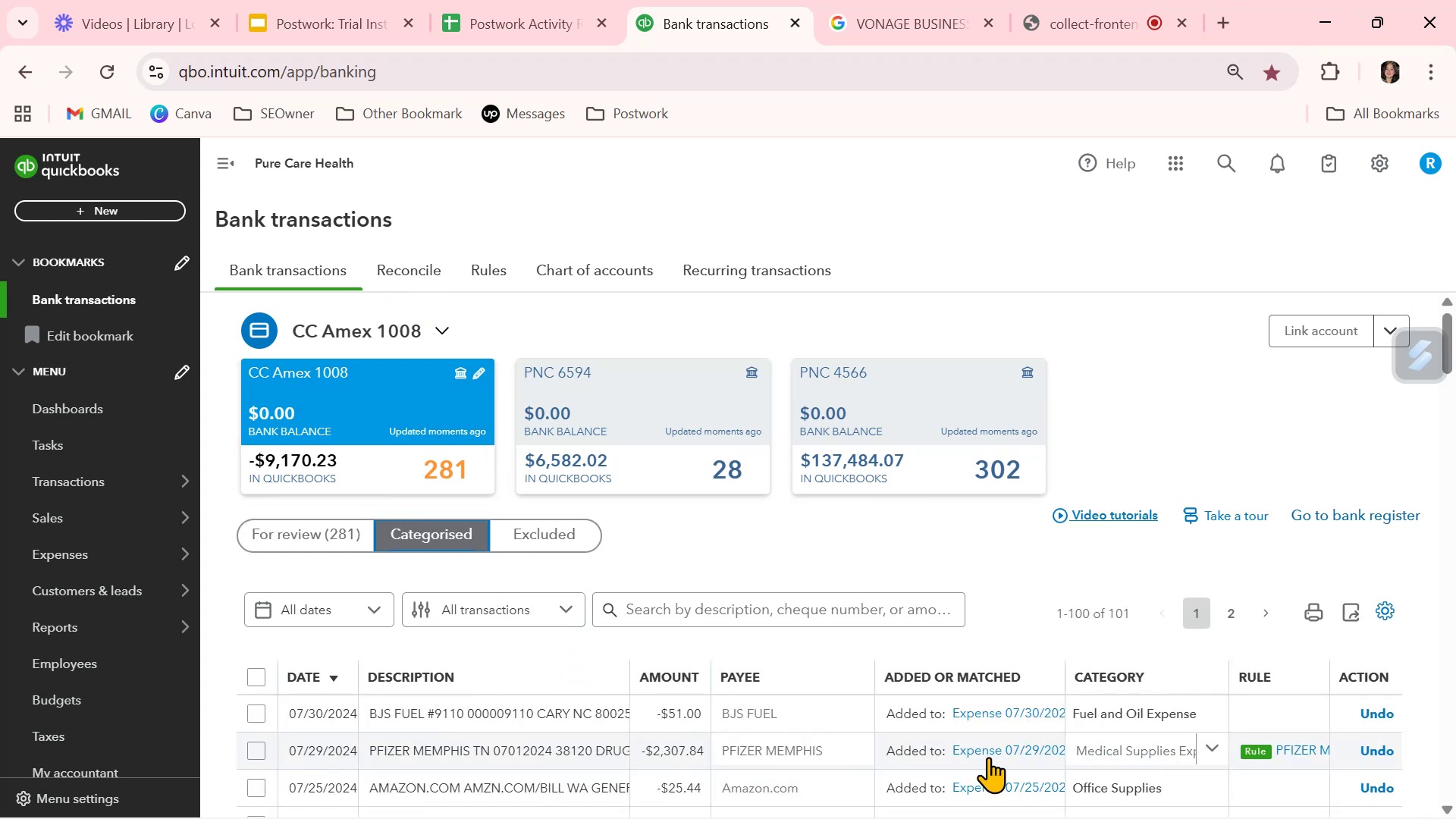 
scroll: coordinate [987, 753], scroll_direction: down, amount: 12.0
 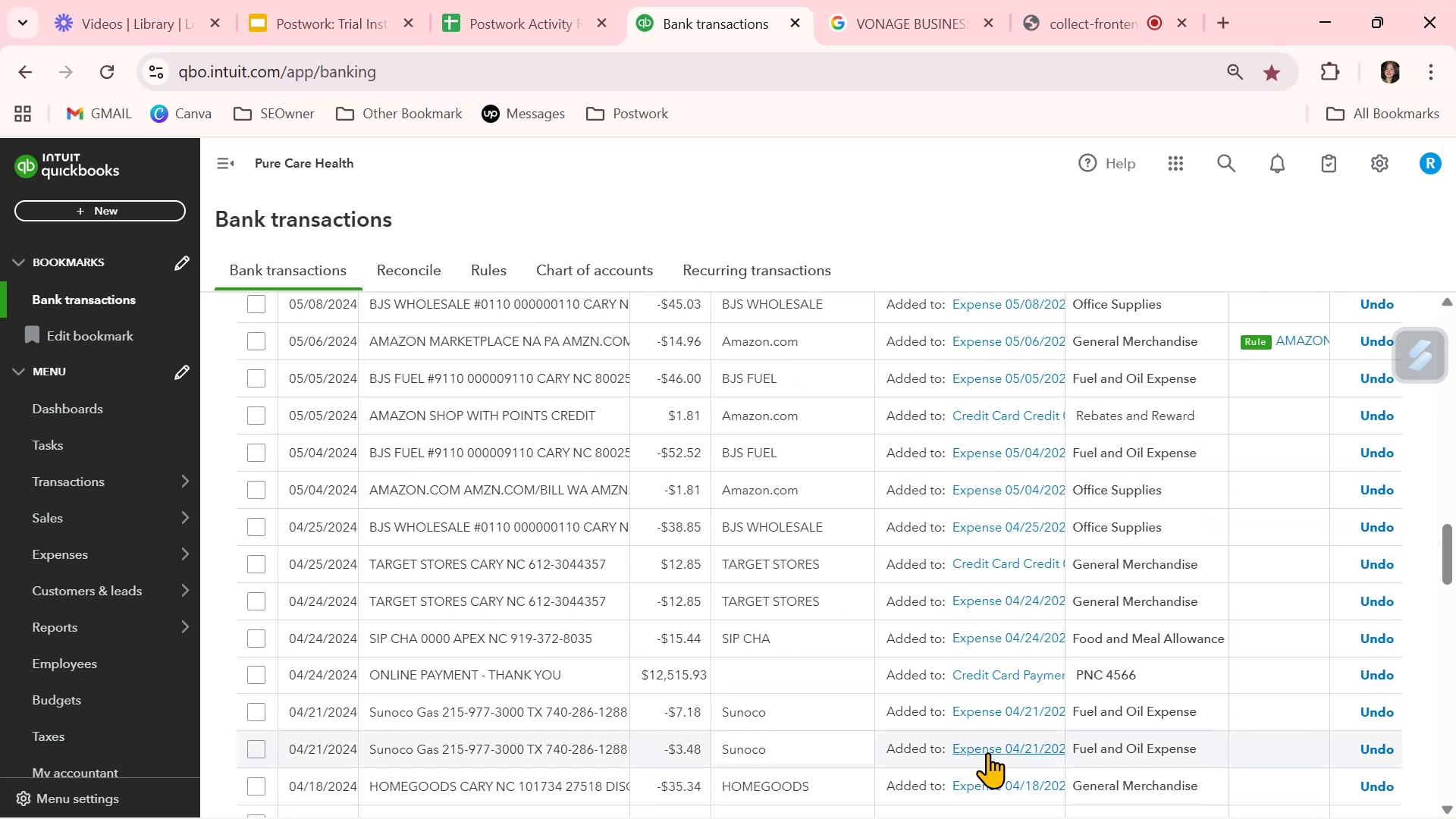 
scroll: coordinate [987, 752], scroll_direction: up, amount: 5.0
 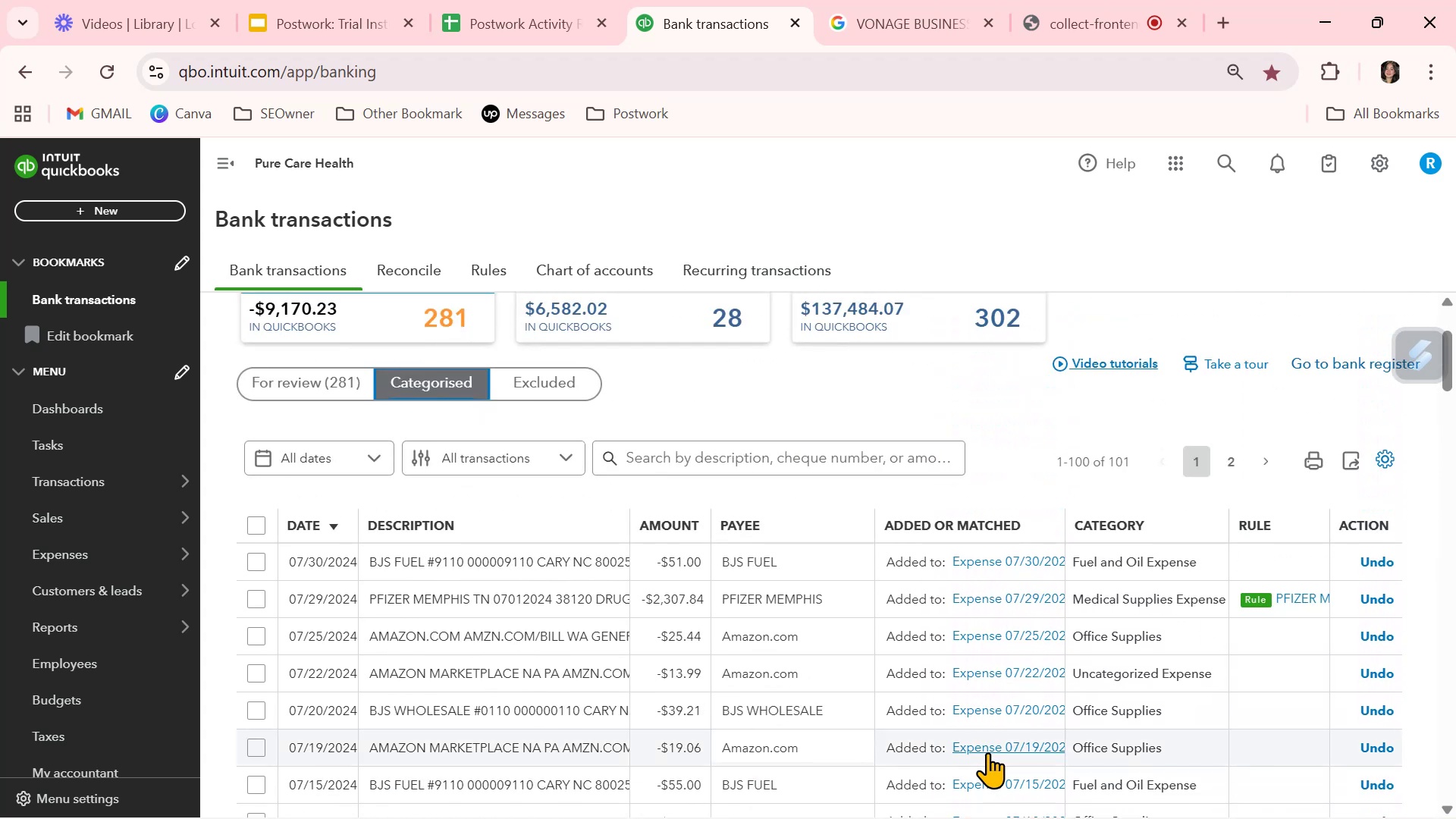 
scroll: coordinate [988, 752], scroll_direction: down, amount: 3.0
 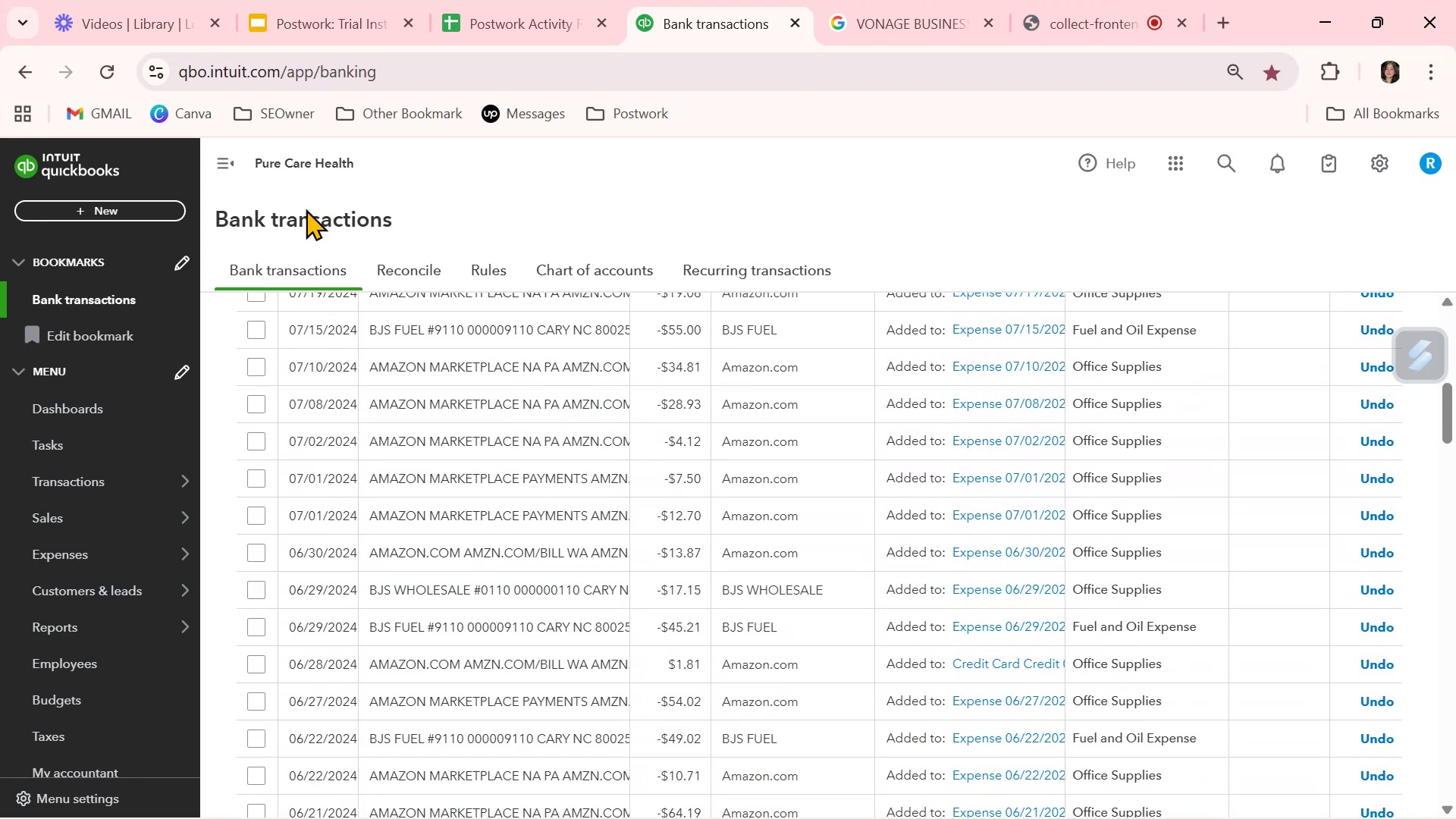 
left_click([573, 8])
 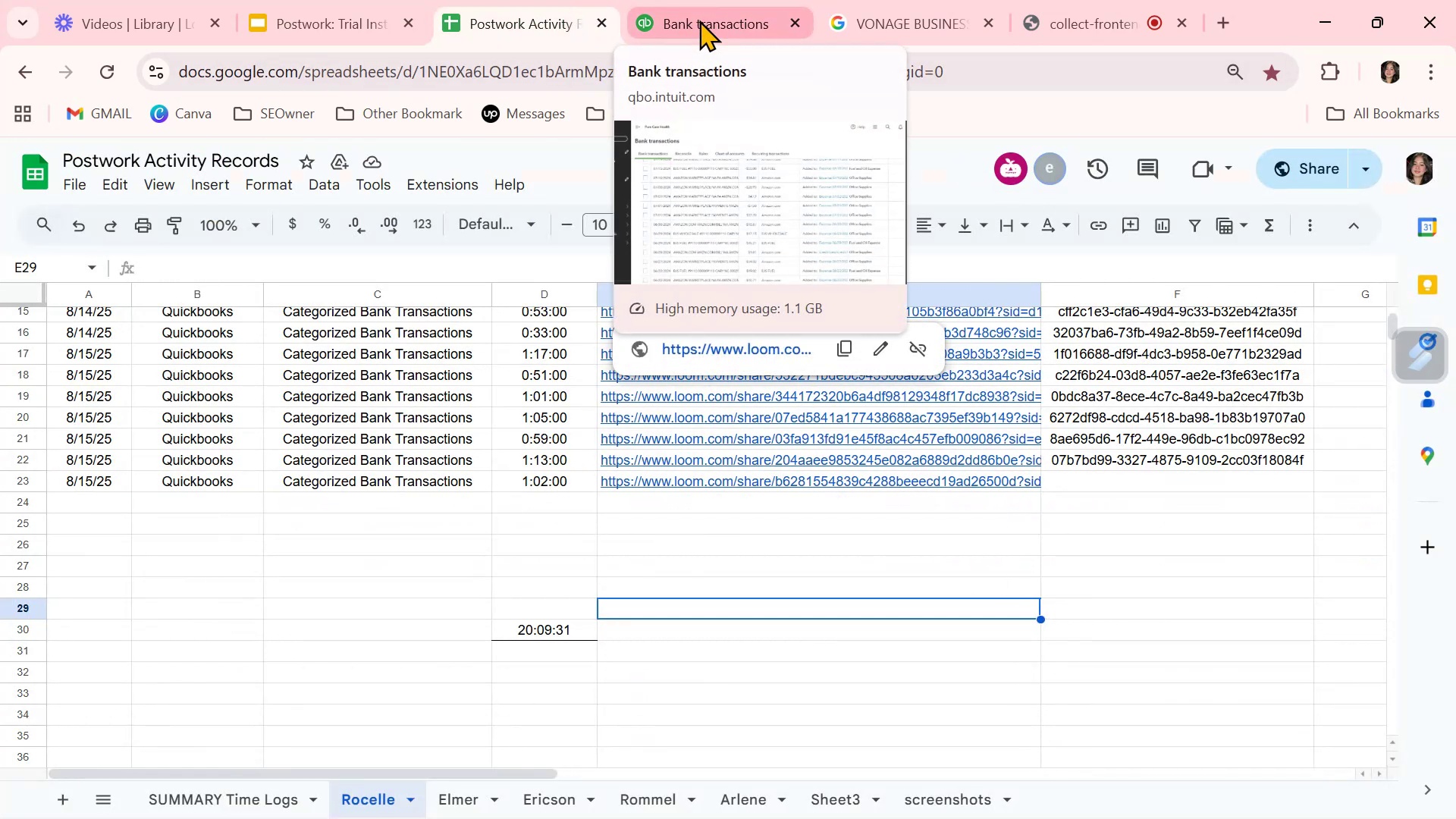 
left_click([699, 20])
 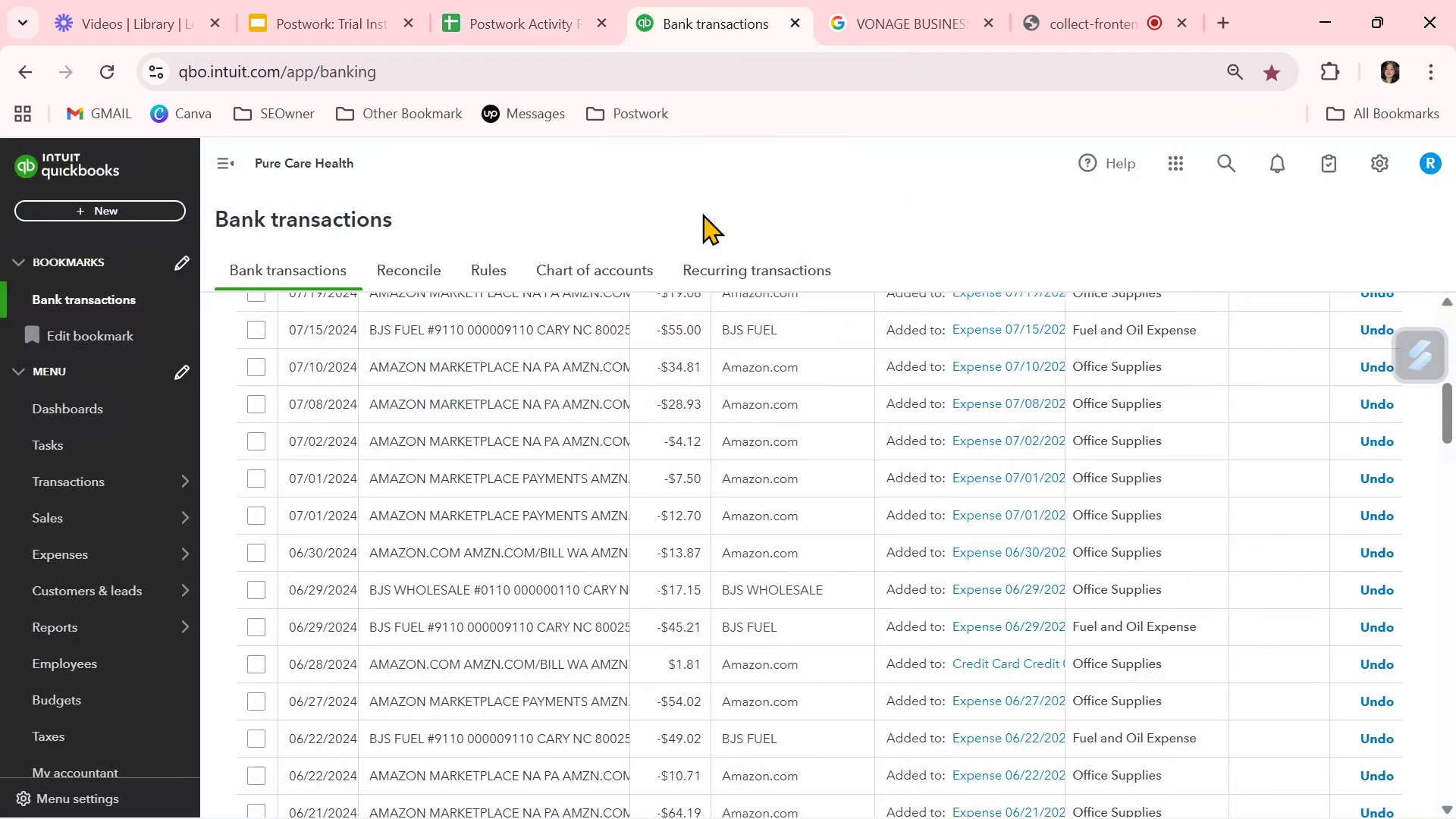 
scroll: coordinate [766, 503], scroll_direction: up, amount: 3.0
 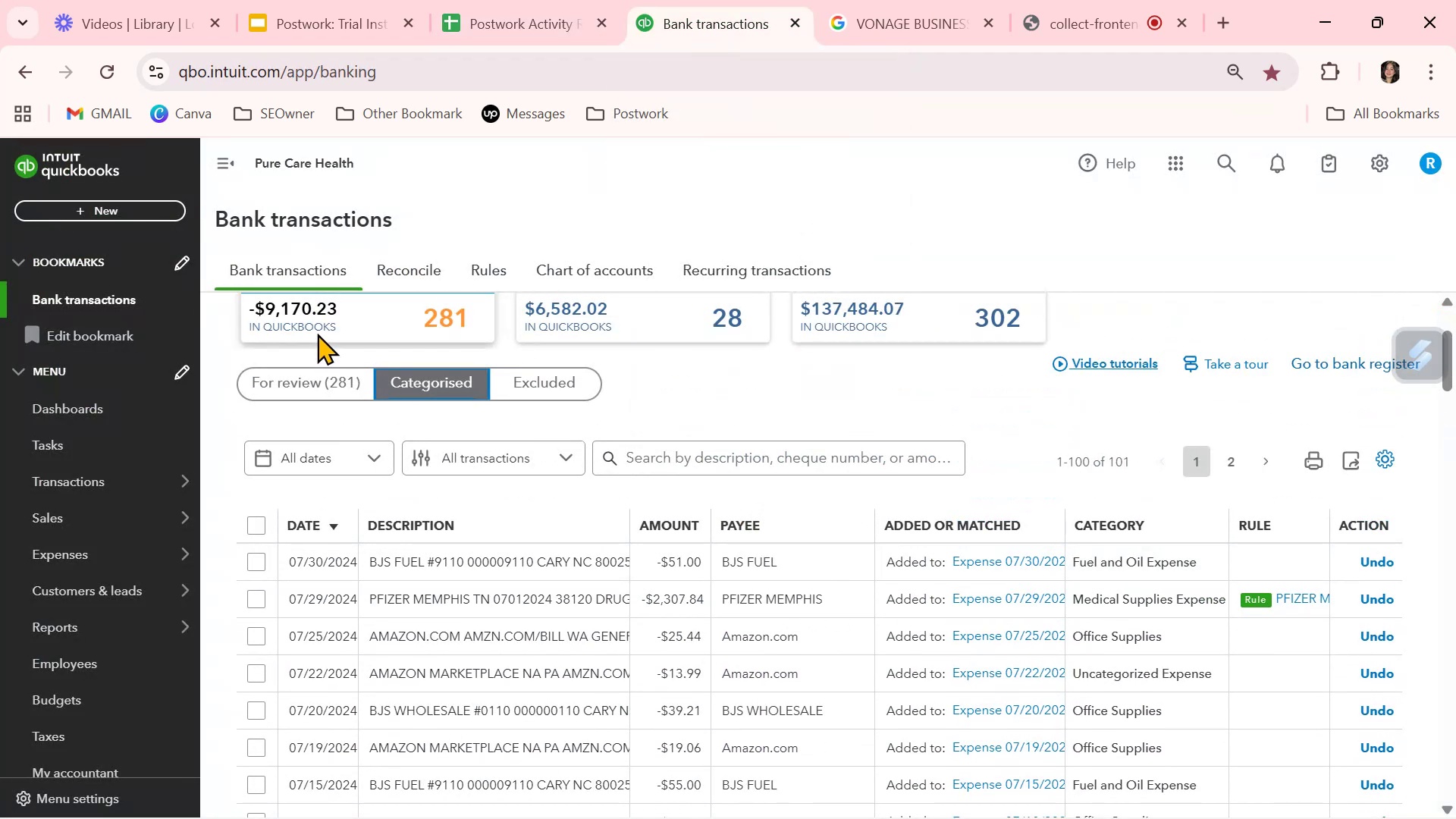 
left_click([265, 381])
 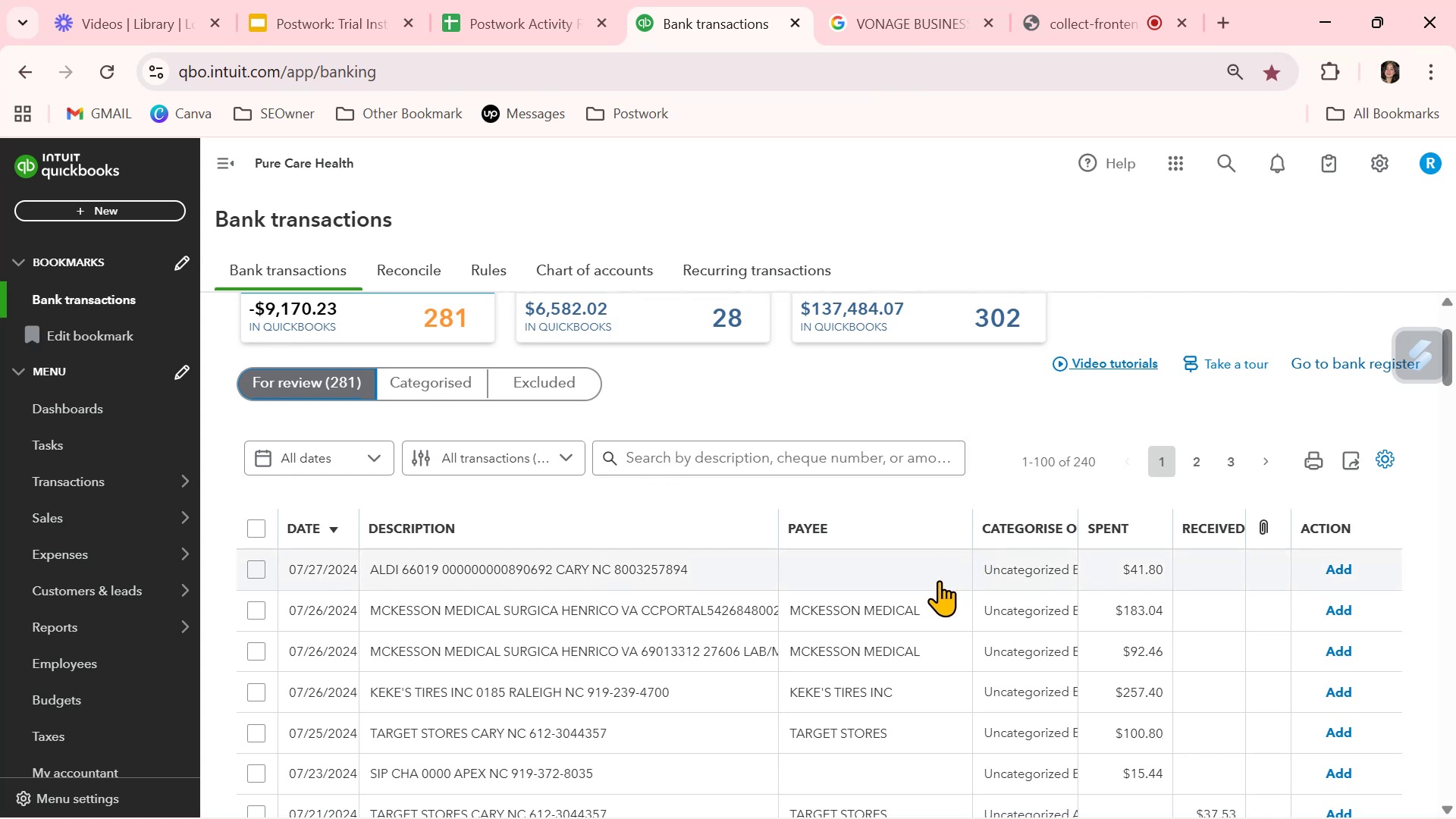 
wait(9.39)
 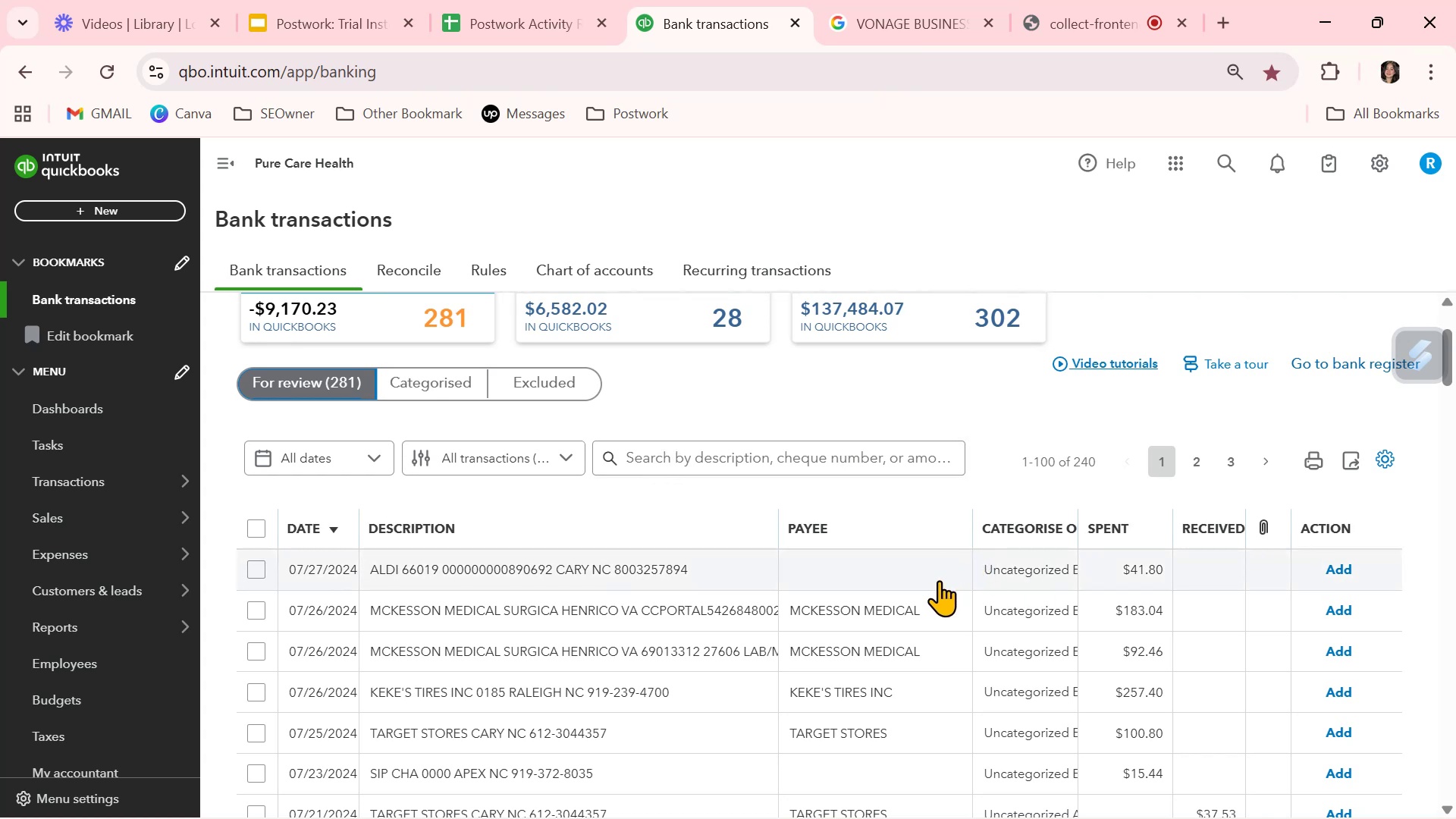 
left_click([908, 616])
 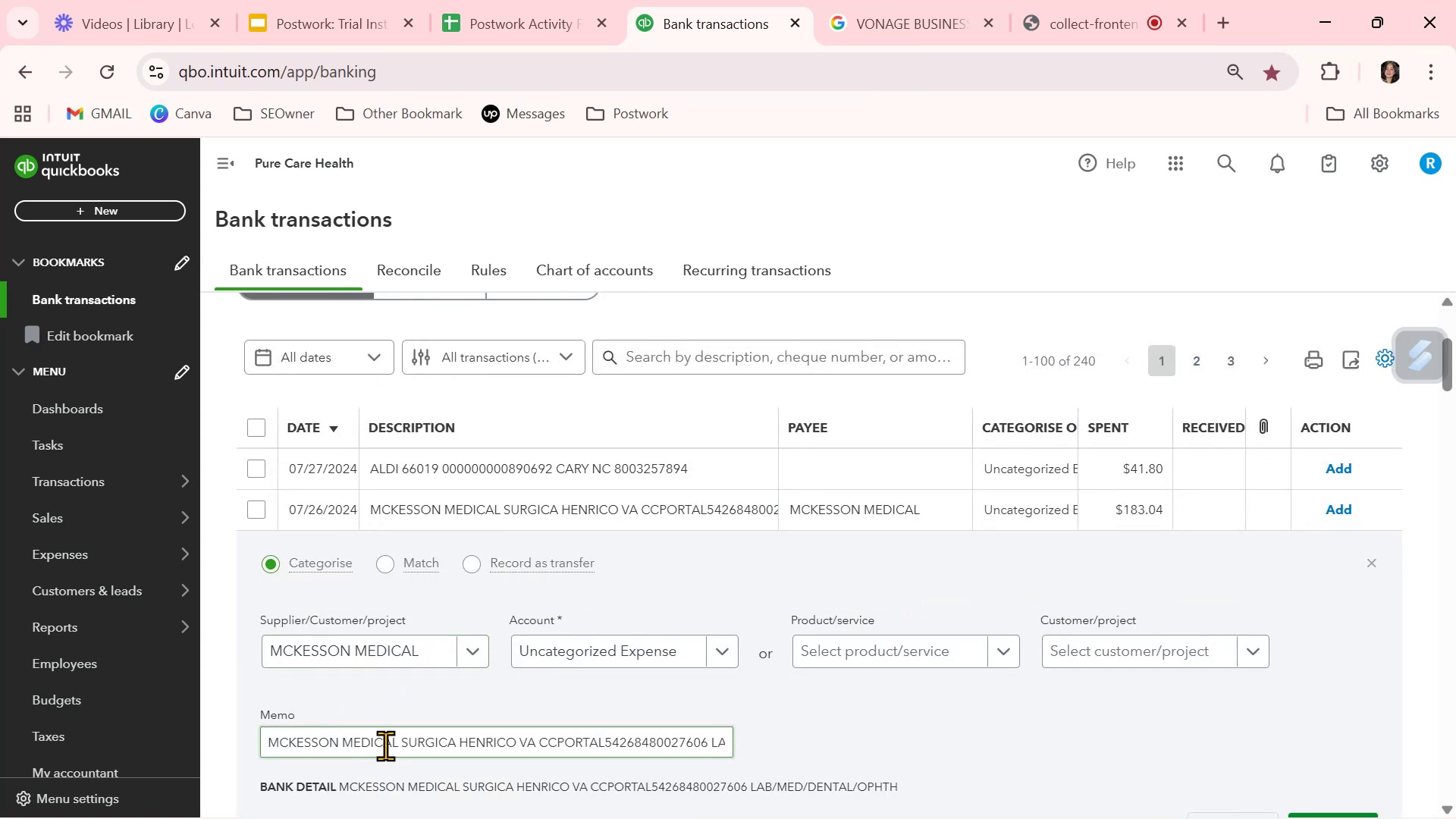 
left_click_drag(start_coordinate=[398, 745], to_coordinate=[162, 736])
 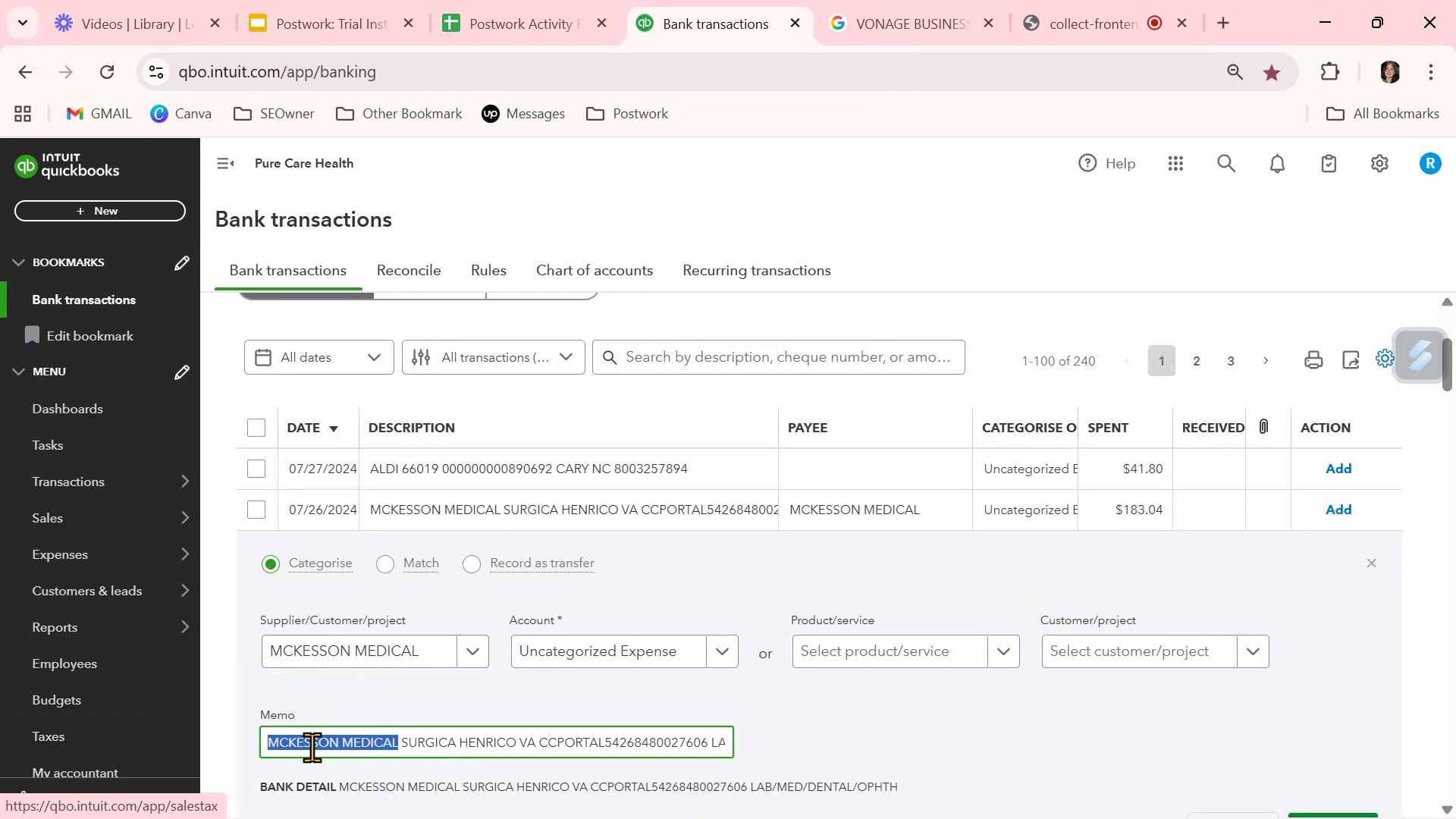 
key(Control+ControlLeft)
 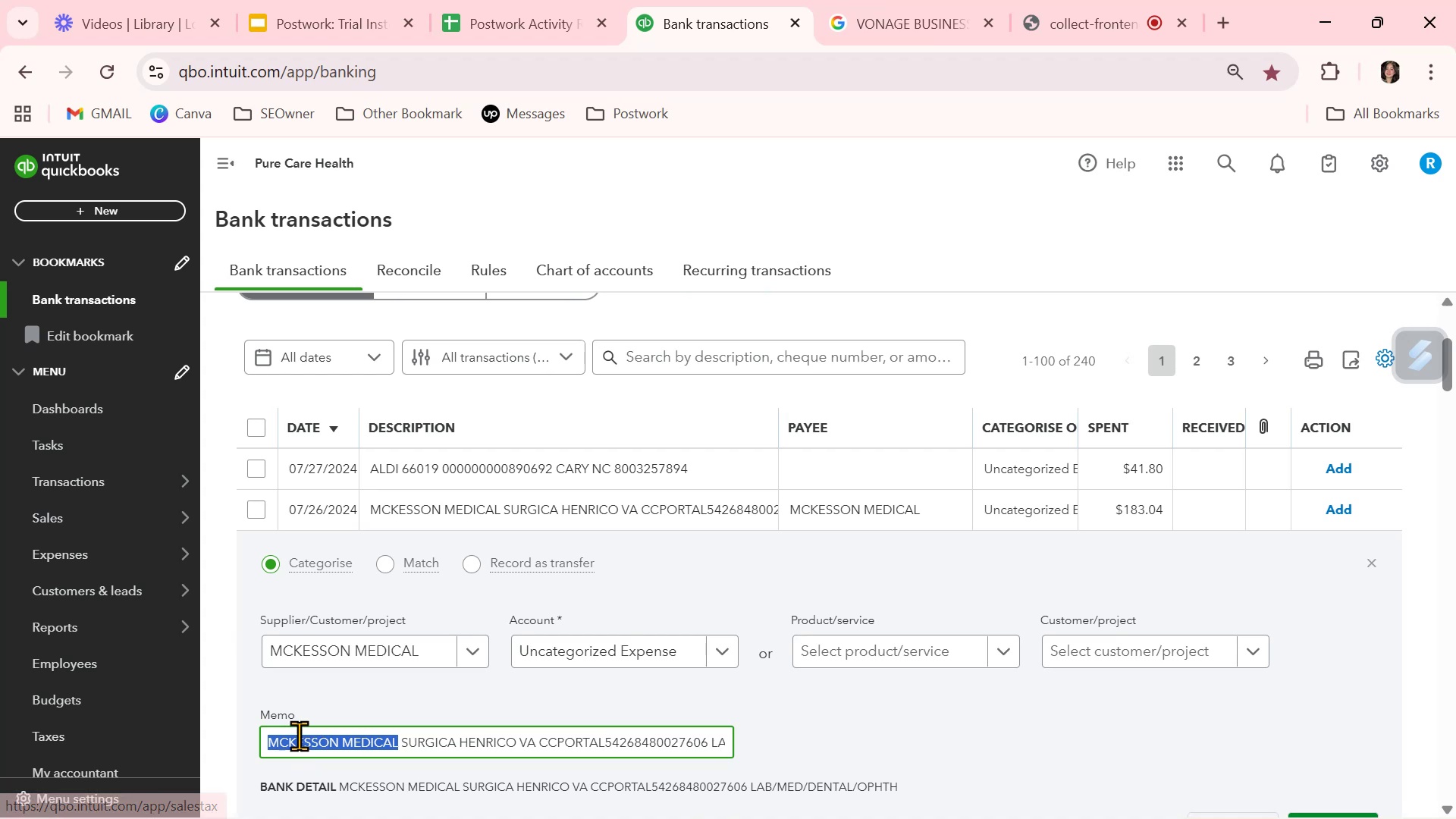 
key(Control+C)
 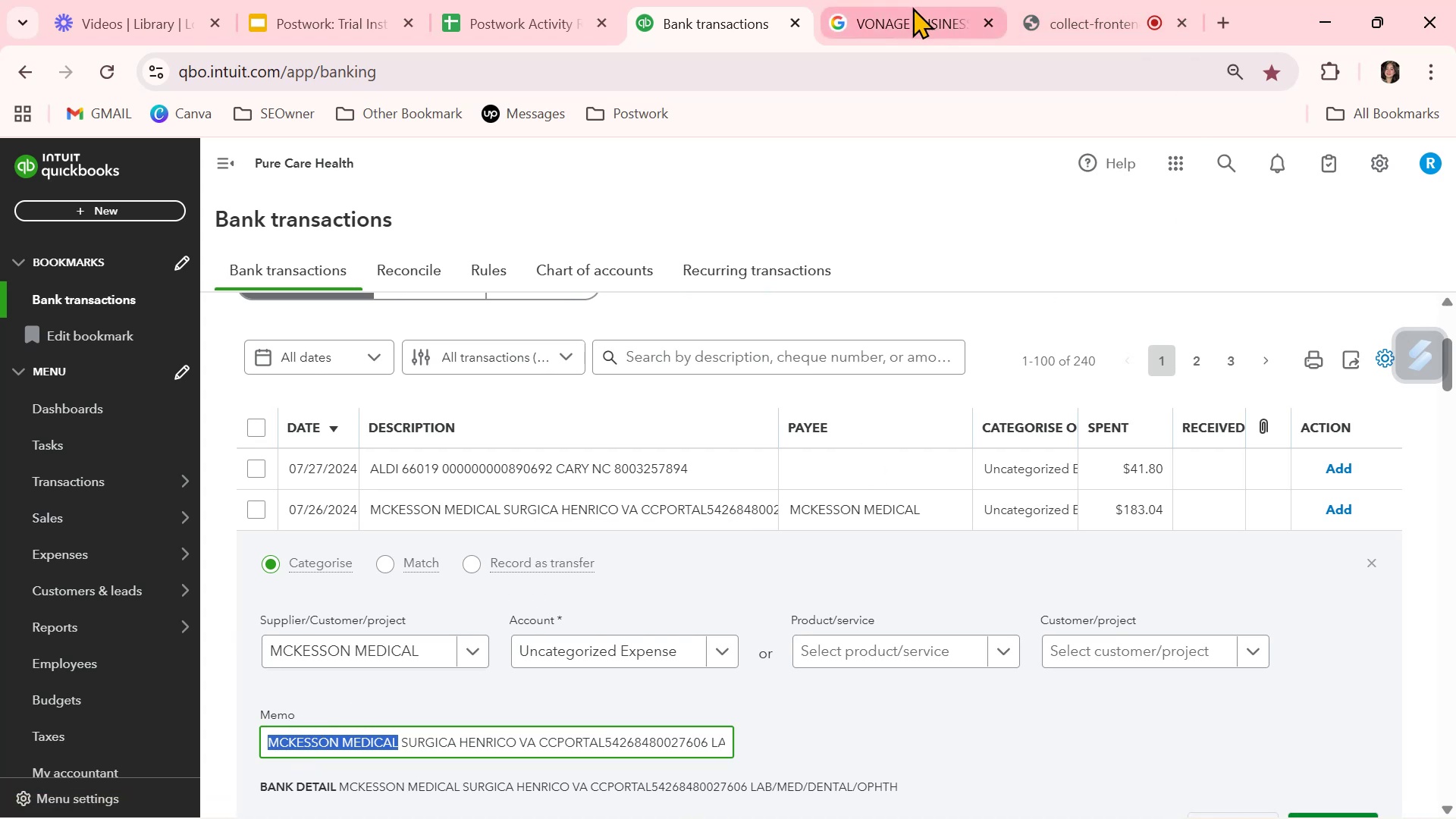 
left_click([912, 7])
 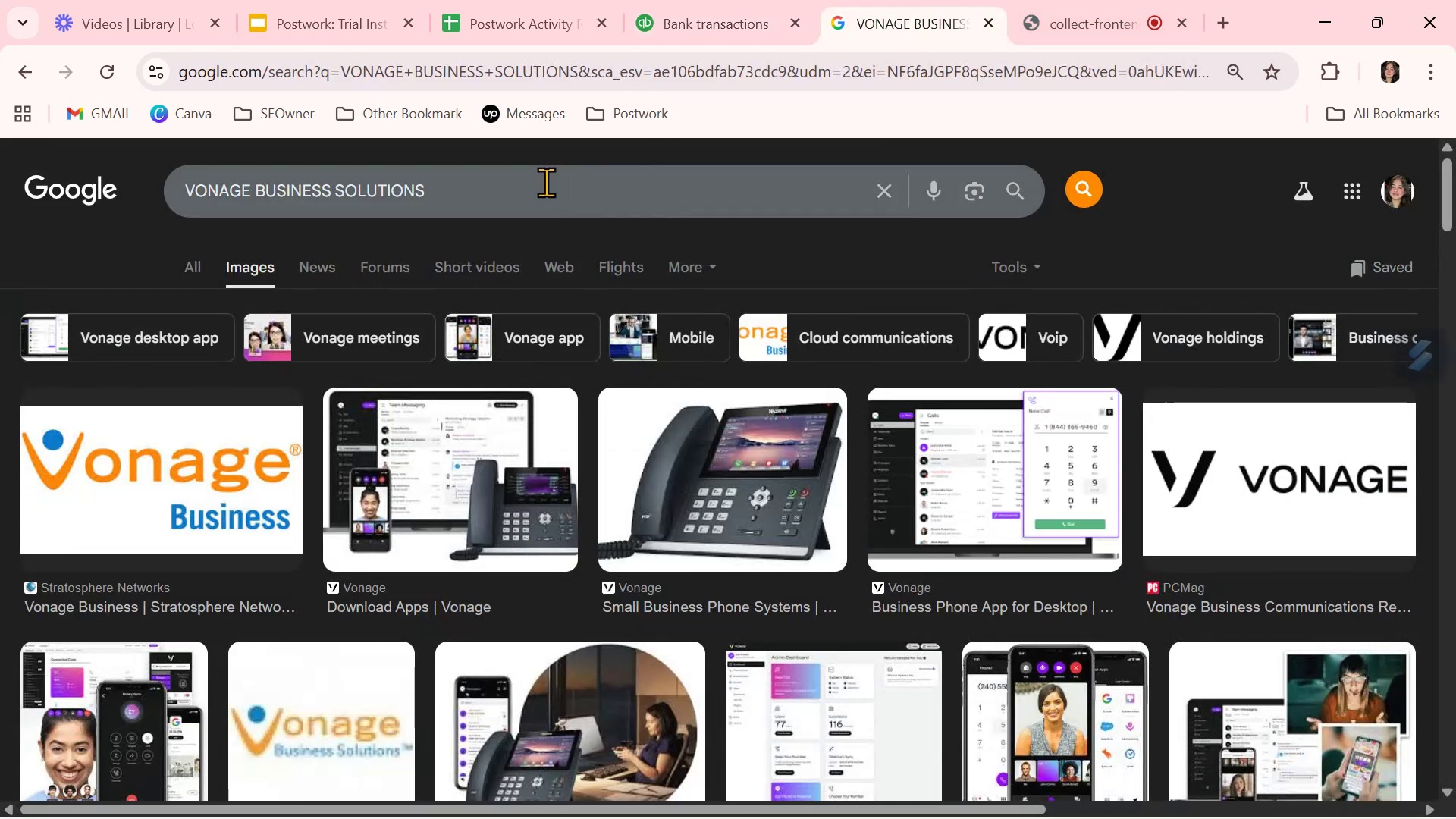 
left_click([543, 181])
 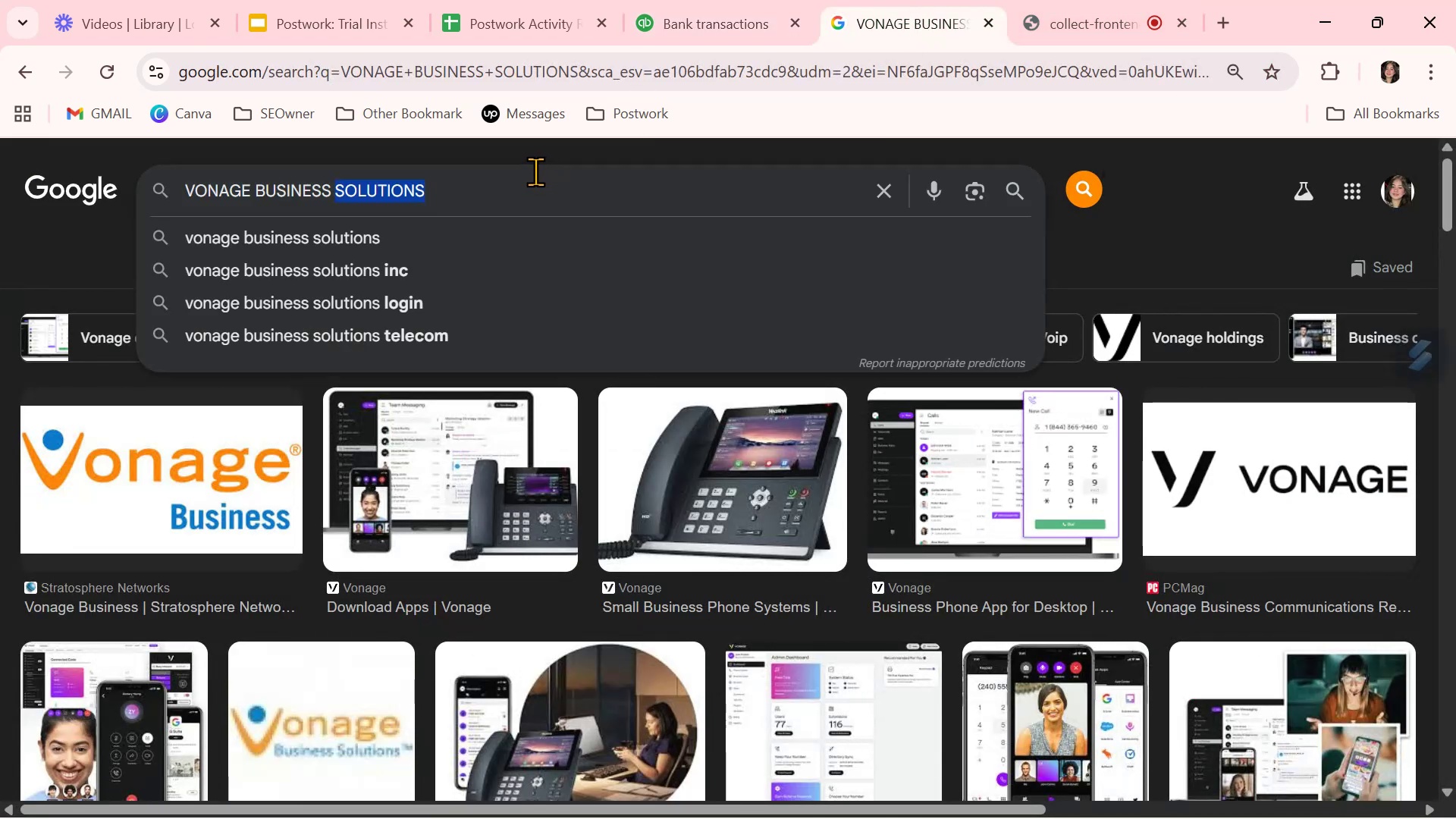 
double_click([525, 171])
 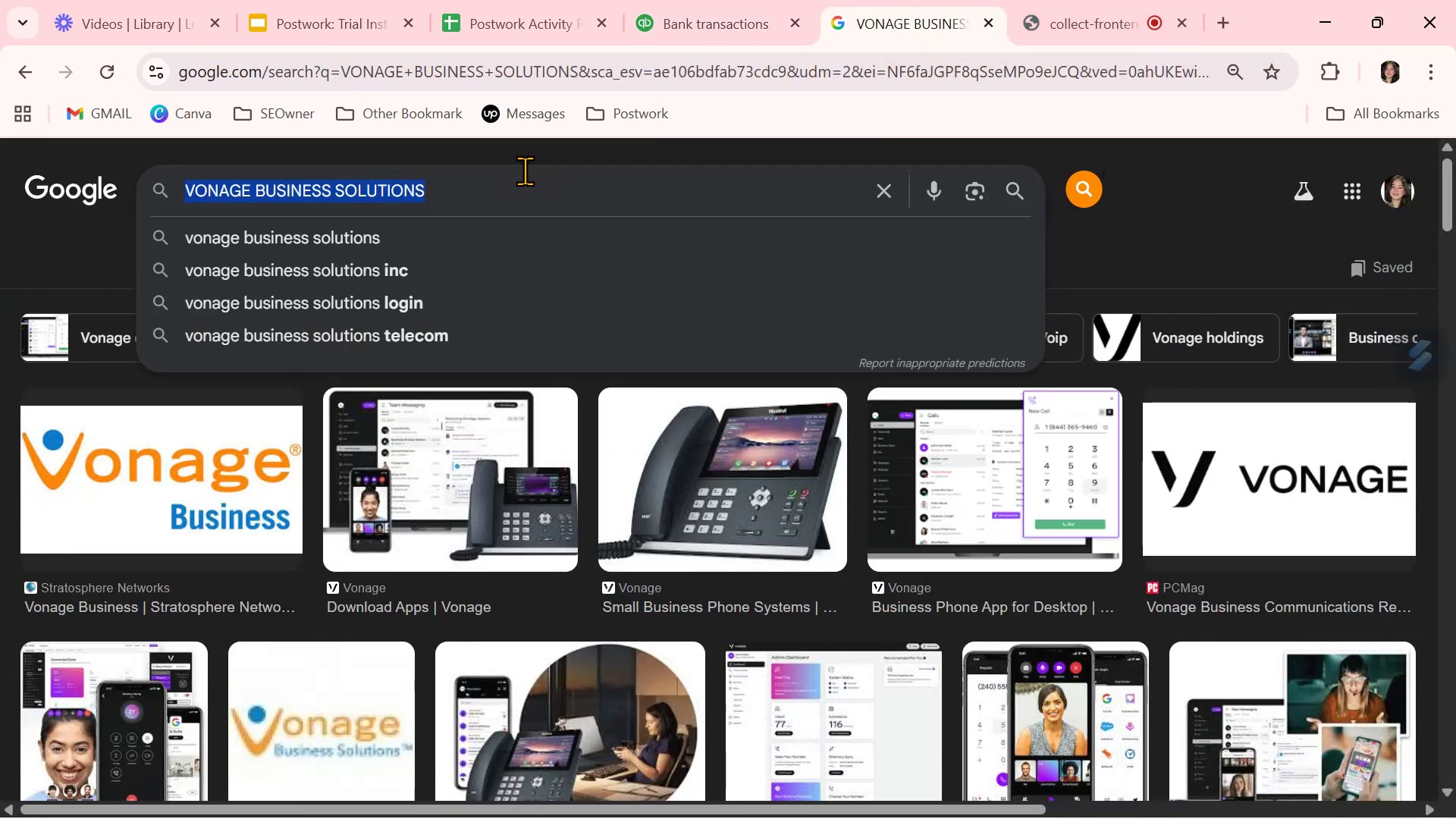 
triple_click([525, 171])
 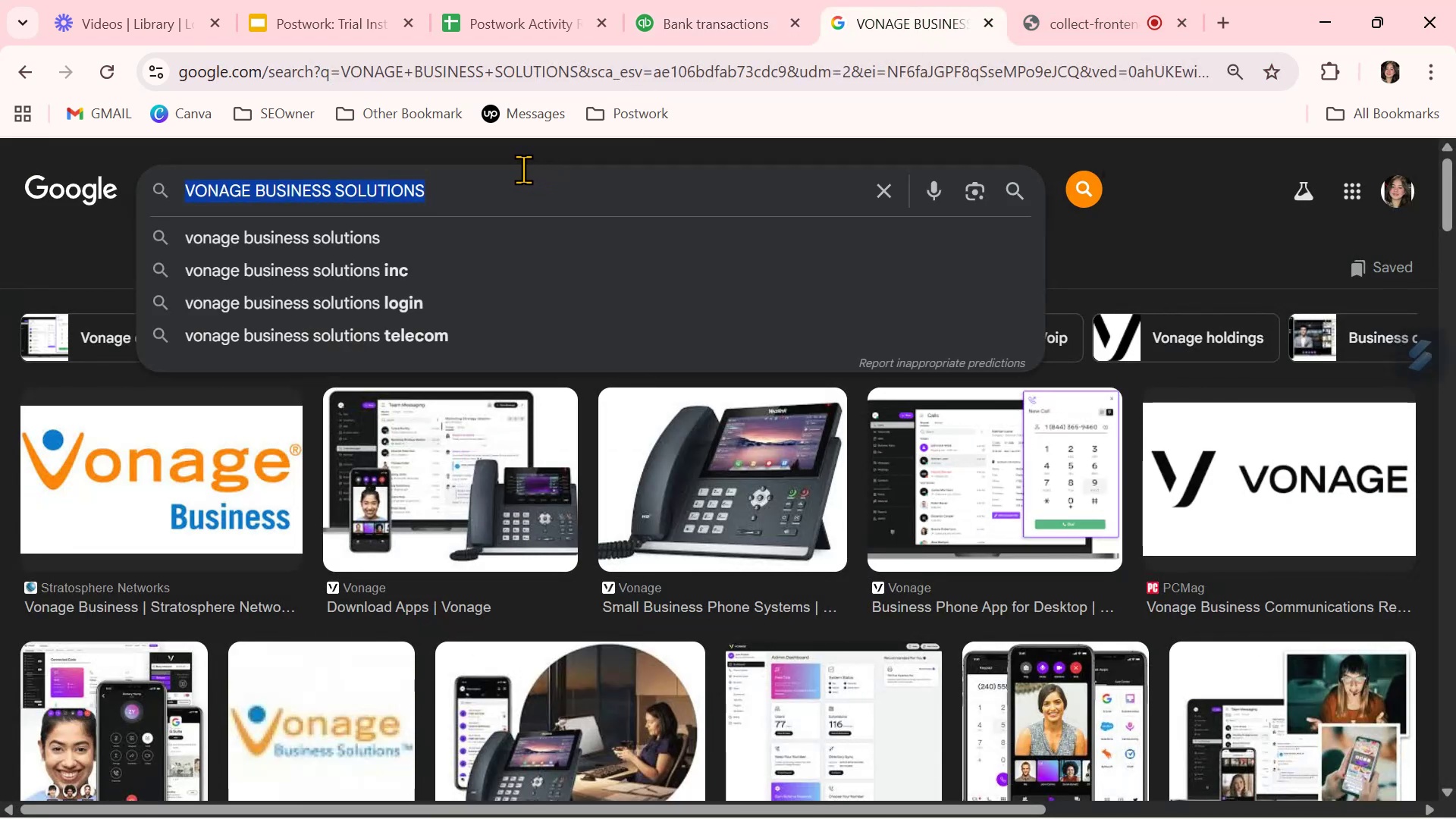 
key(Control+ControlLeft)
 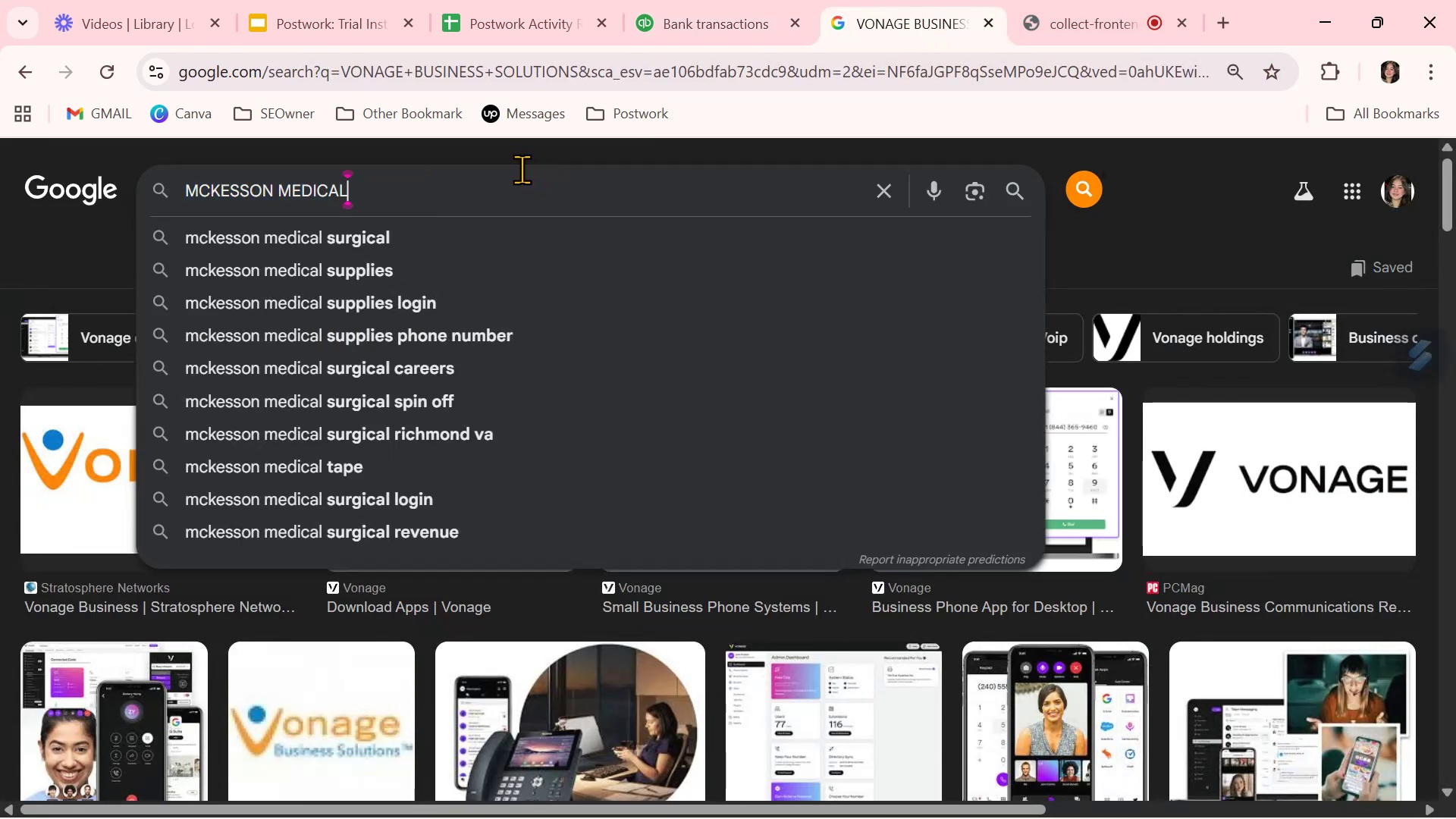 
key(Control+V)
 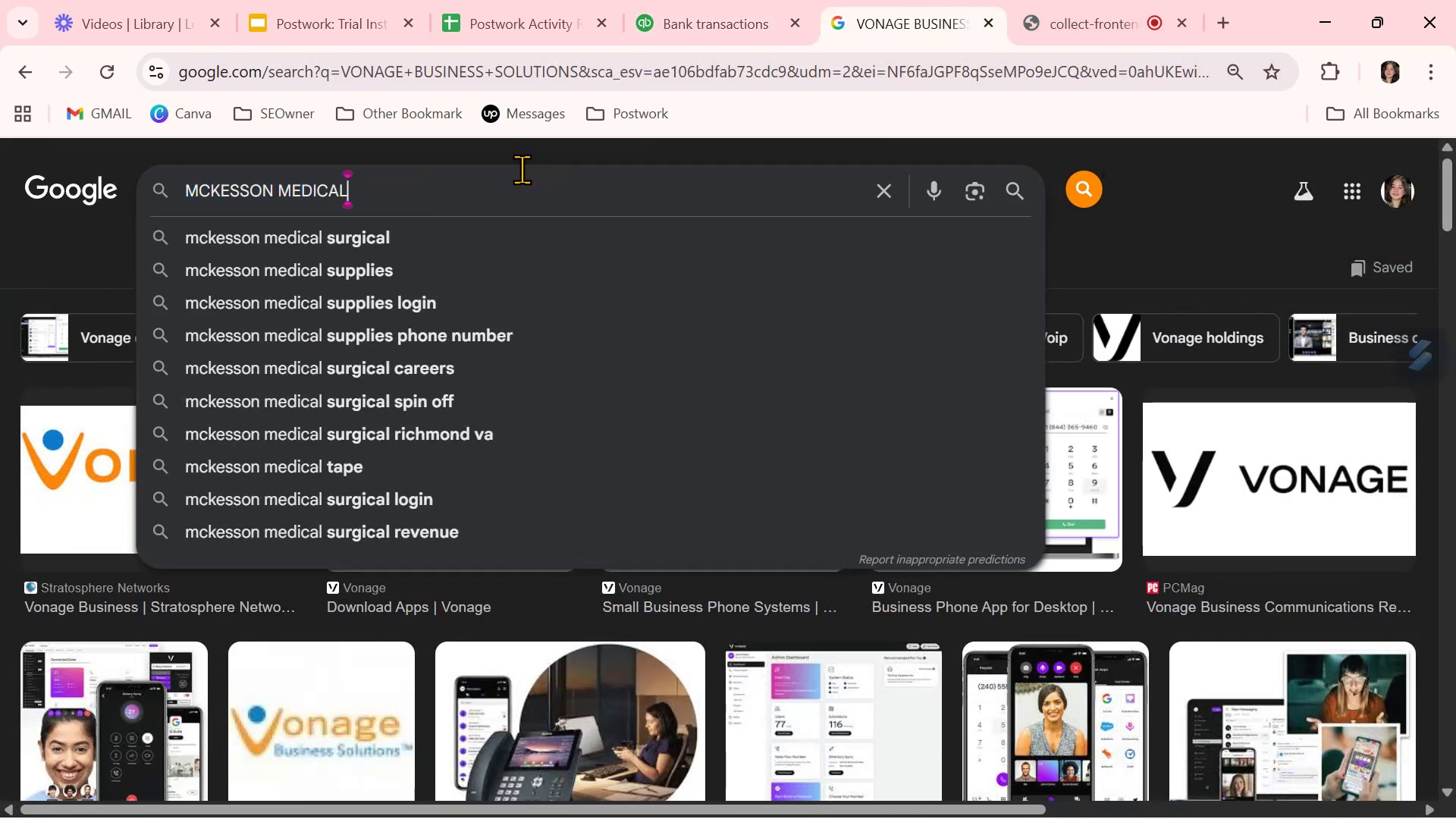 
key(Control+NumpadEnter)
 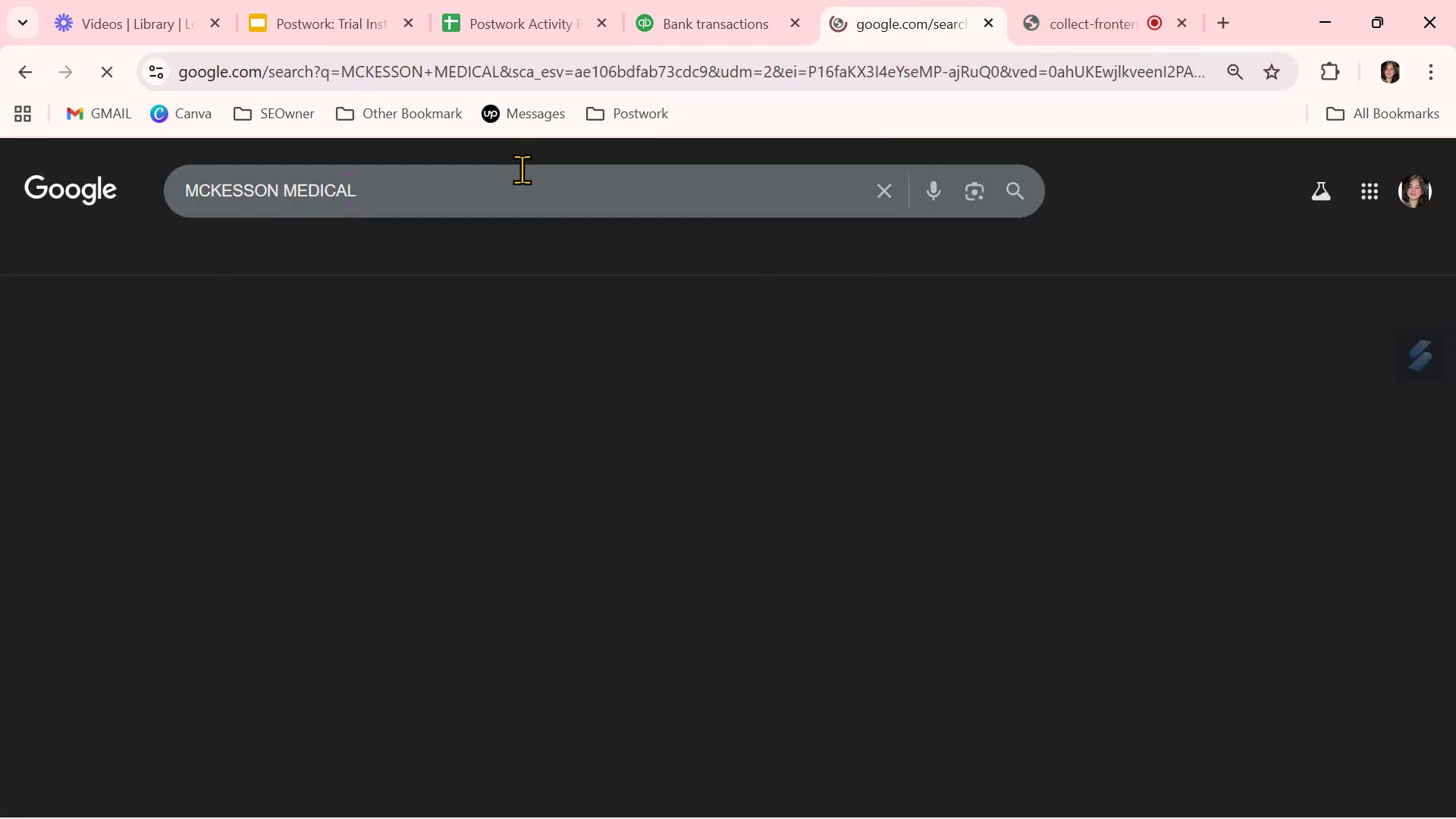 
mouse_move([557, 415])
 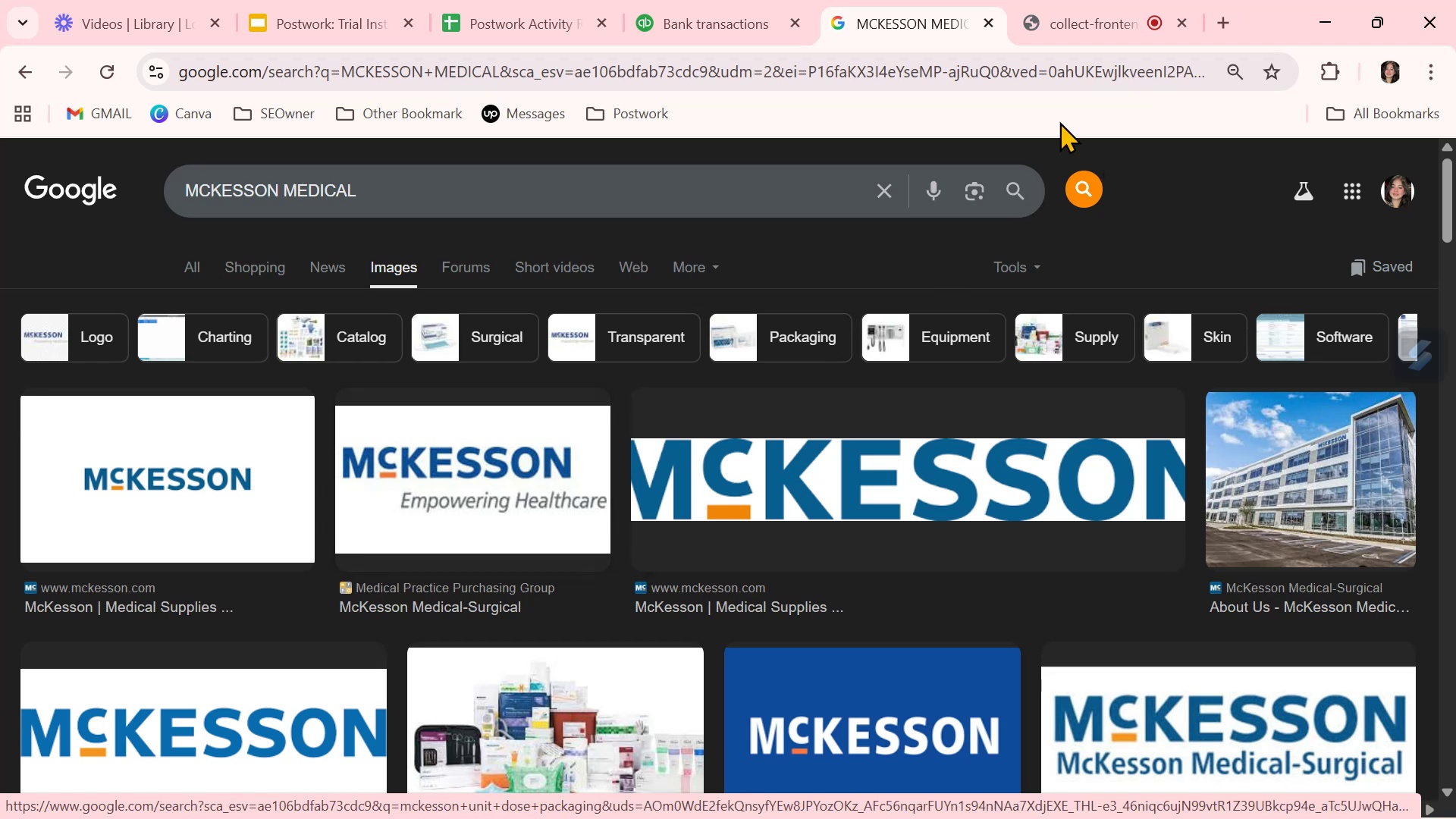 
wait(5.07)
 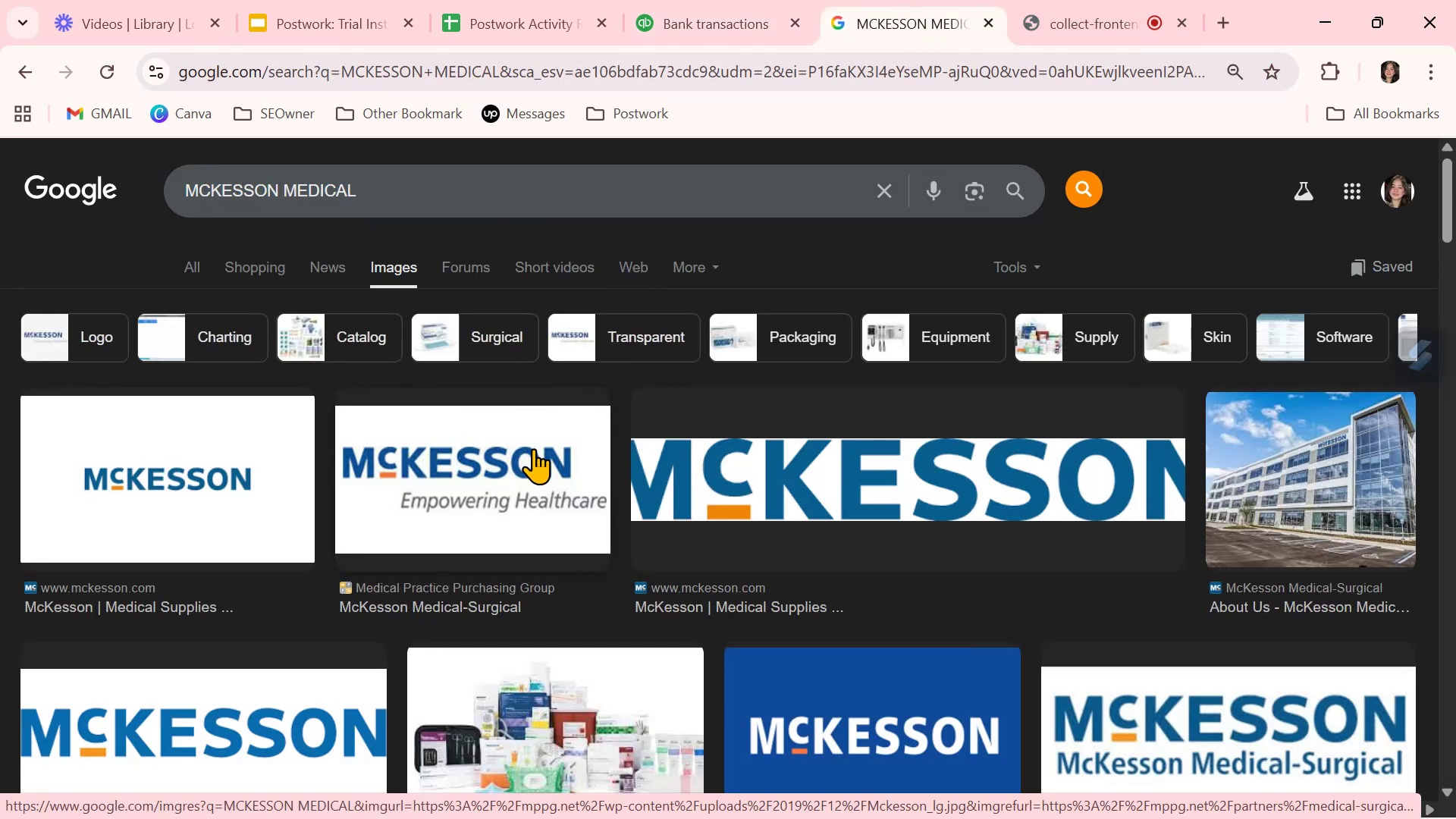 
left_click([704, 20])
 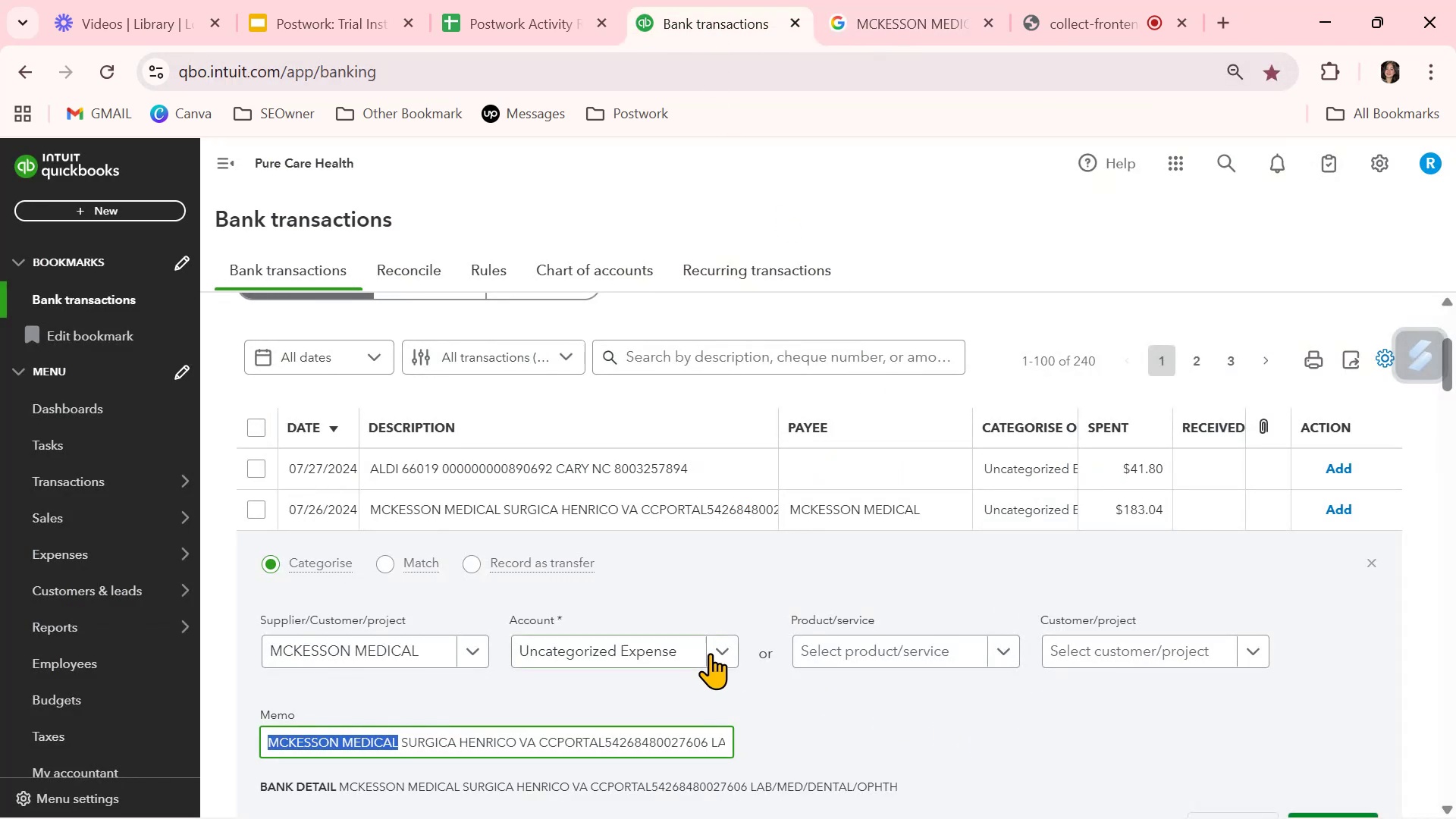 
left_click([676, 654])
 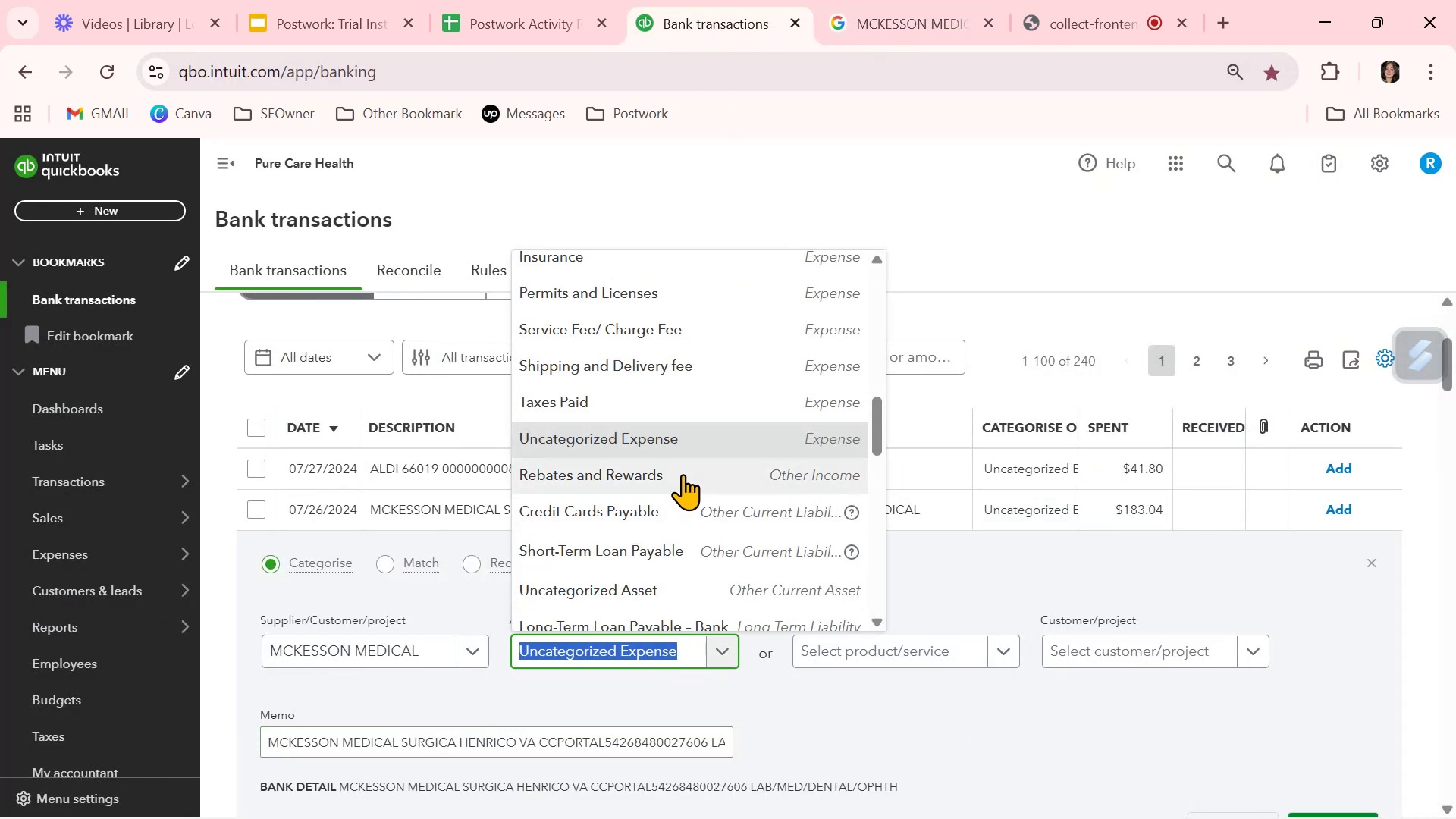 
scroll: coordinate [685, 481], scroll_direction: up, amount: 8.0
 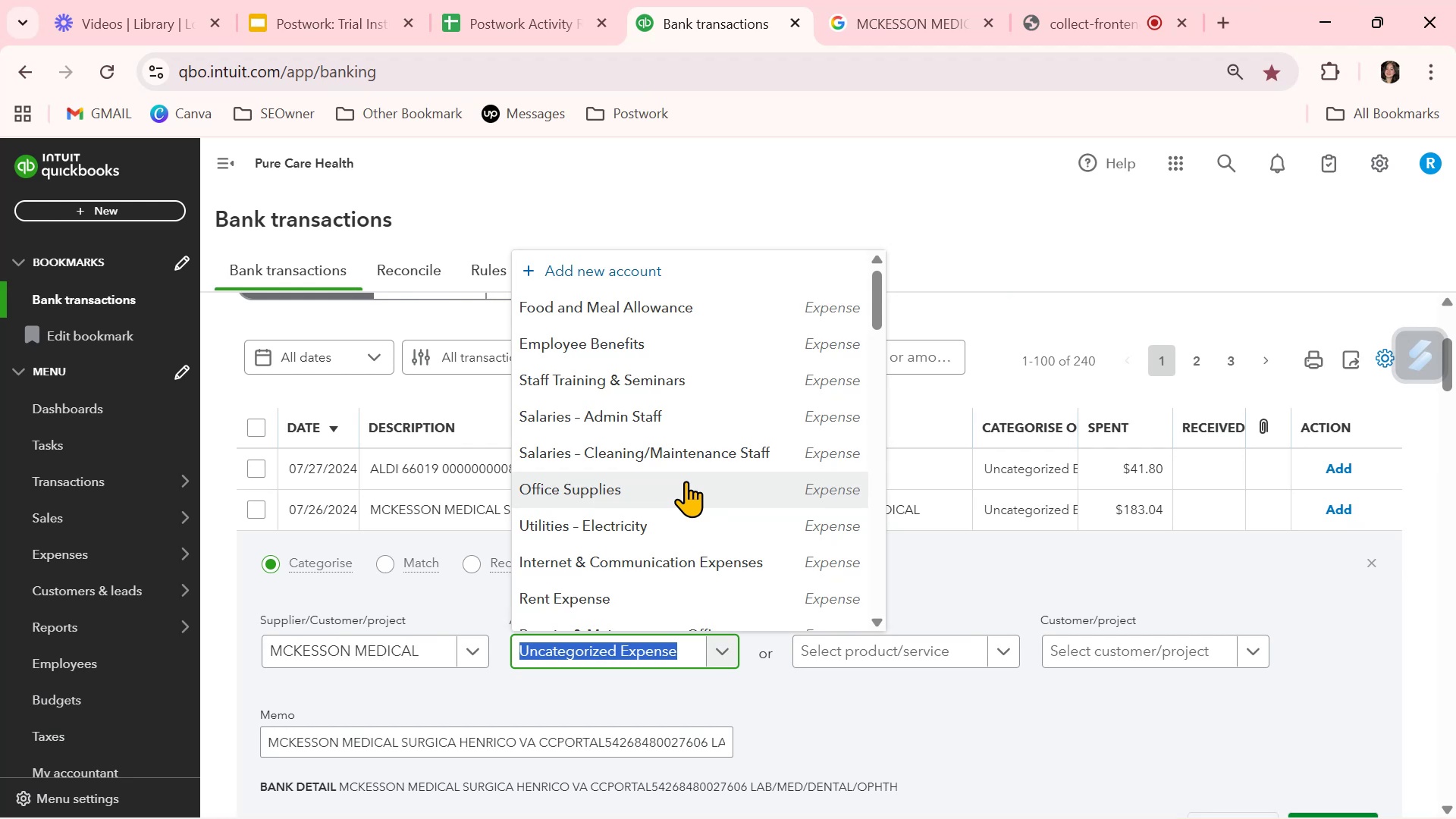 
wait(20.02)
 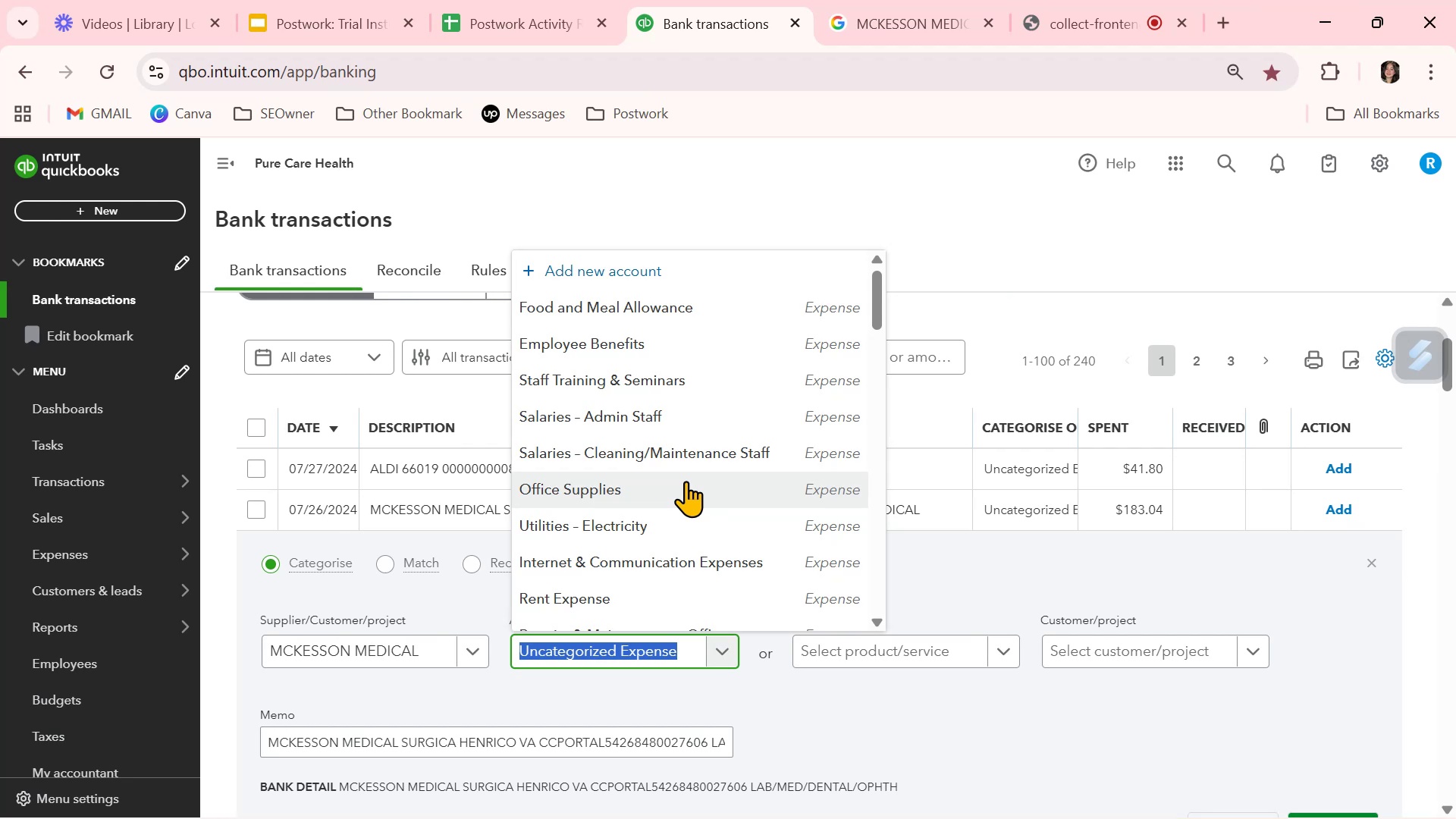 
scroll: coordinate [686, 481], scroll_direction: down, amount: 2.0
 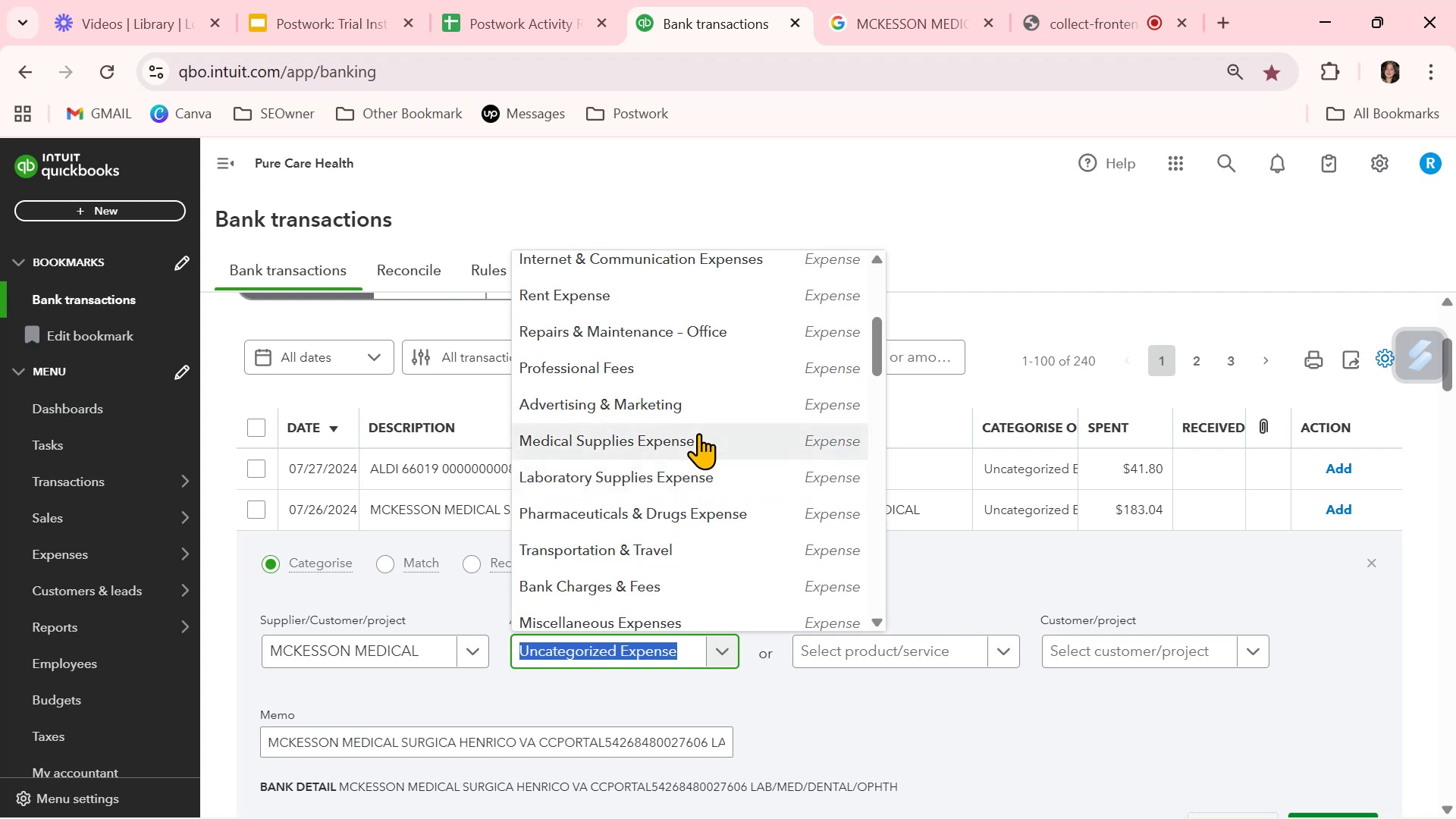 
left_click([698, 433])
 